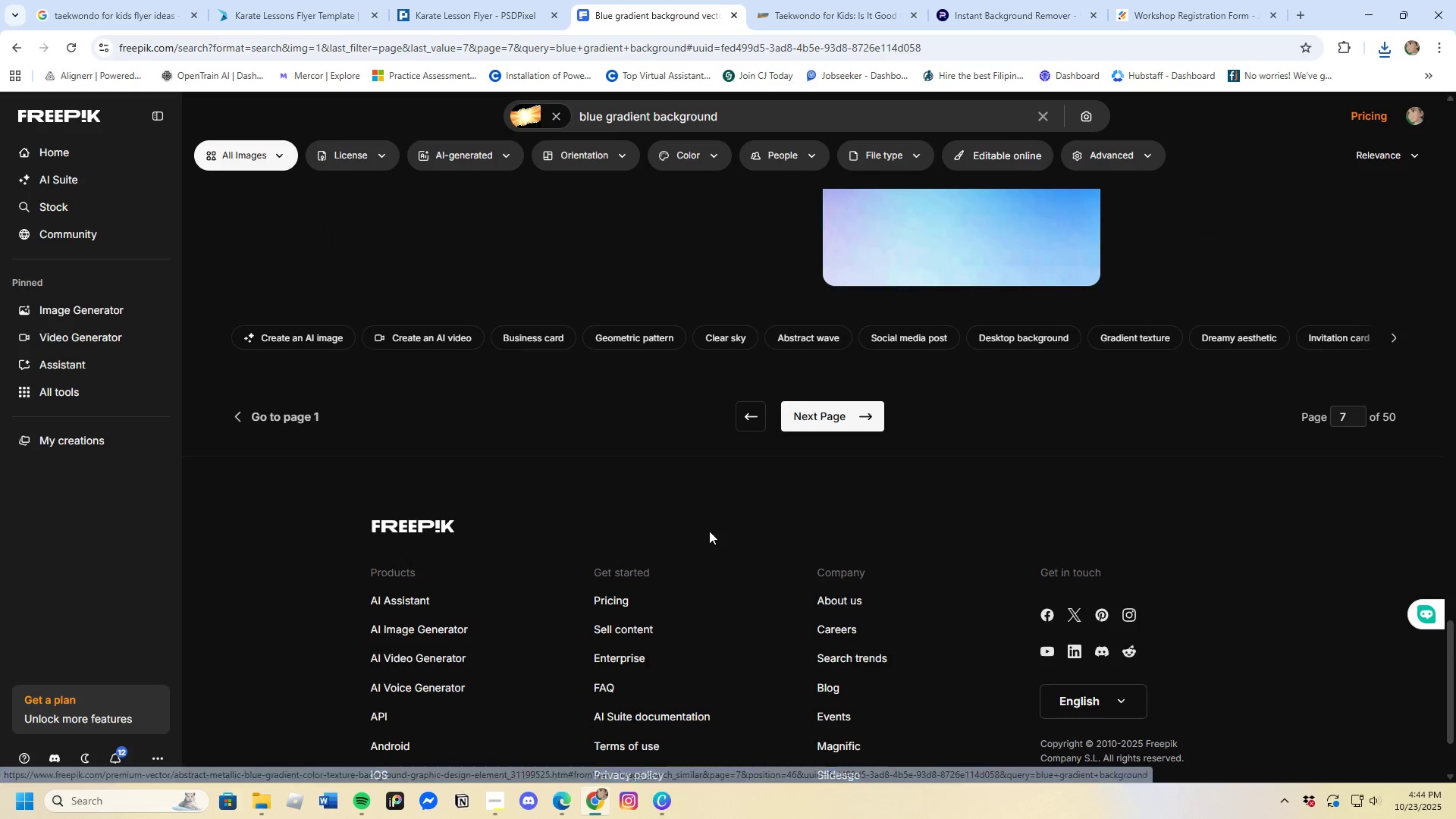 
left_click([832, 410])
 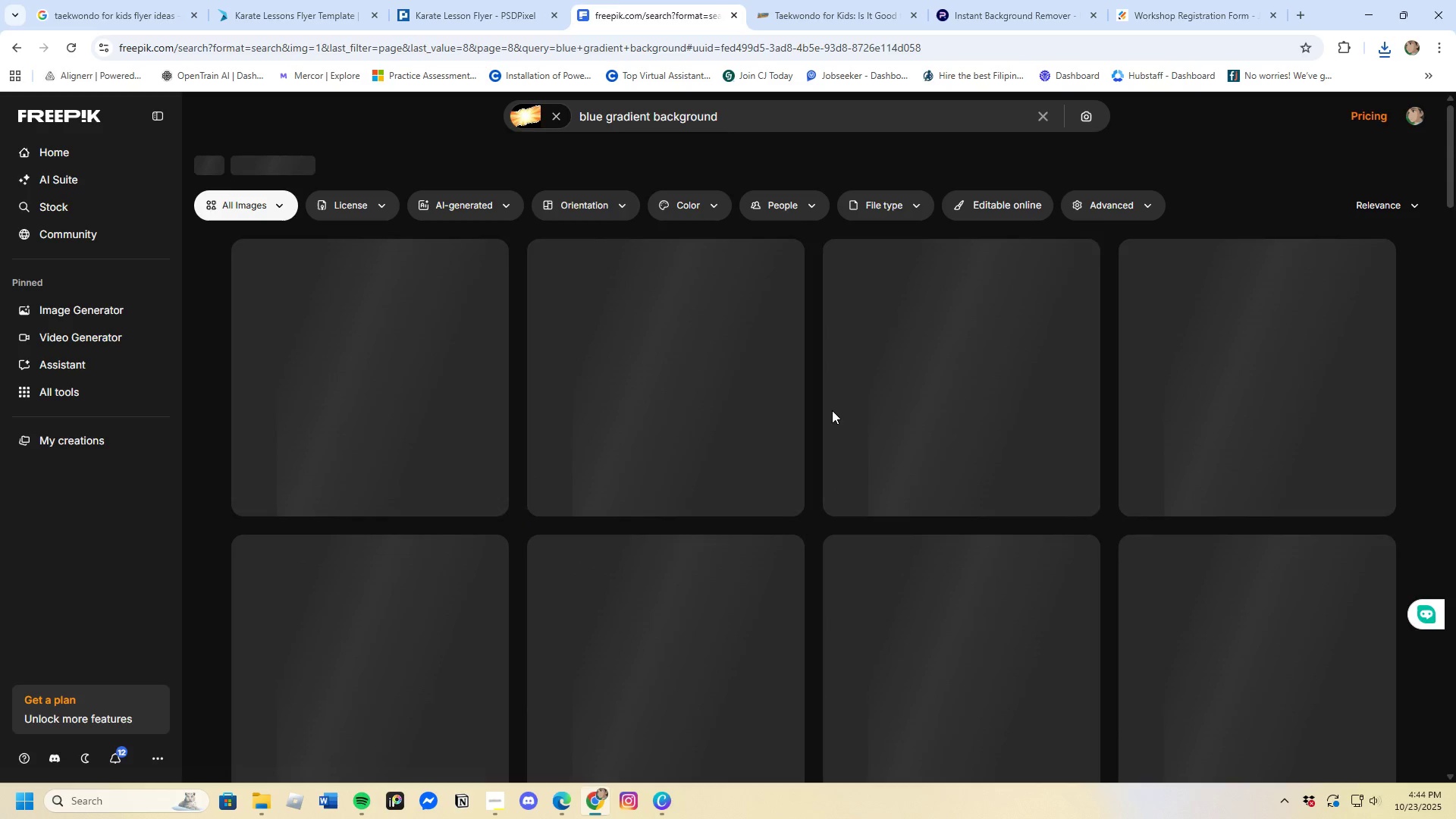 
mouse_move([730, 442])
 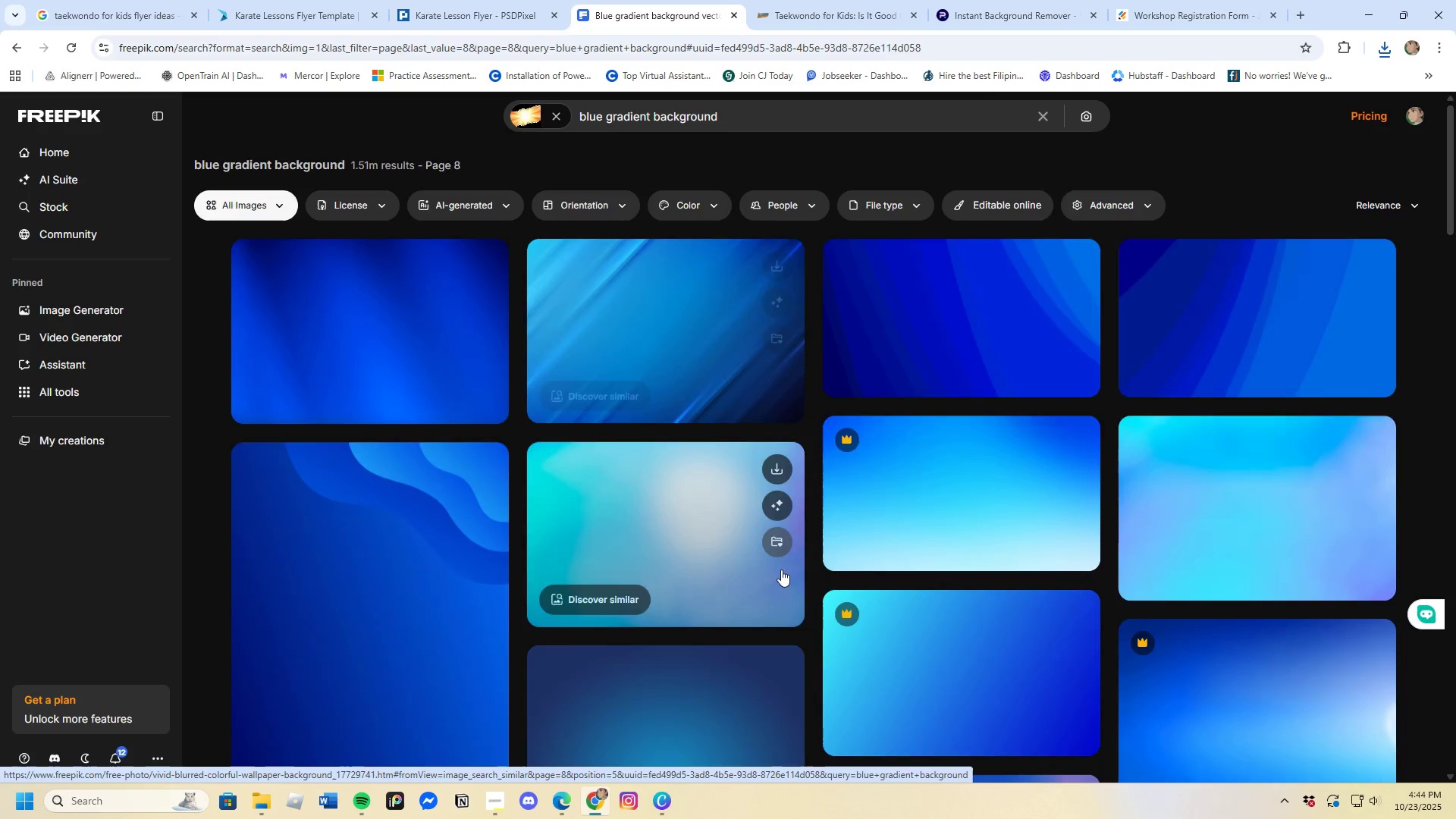 
scroll: coordinate [799, 569], scroll_direction: down, amount: 6.0
 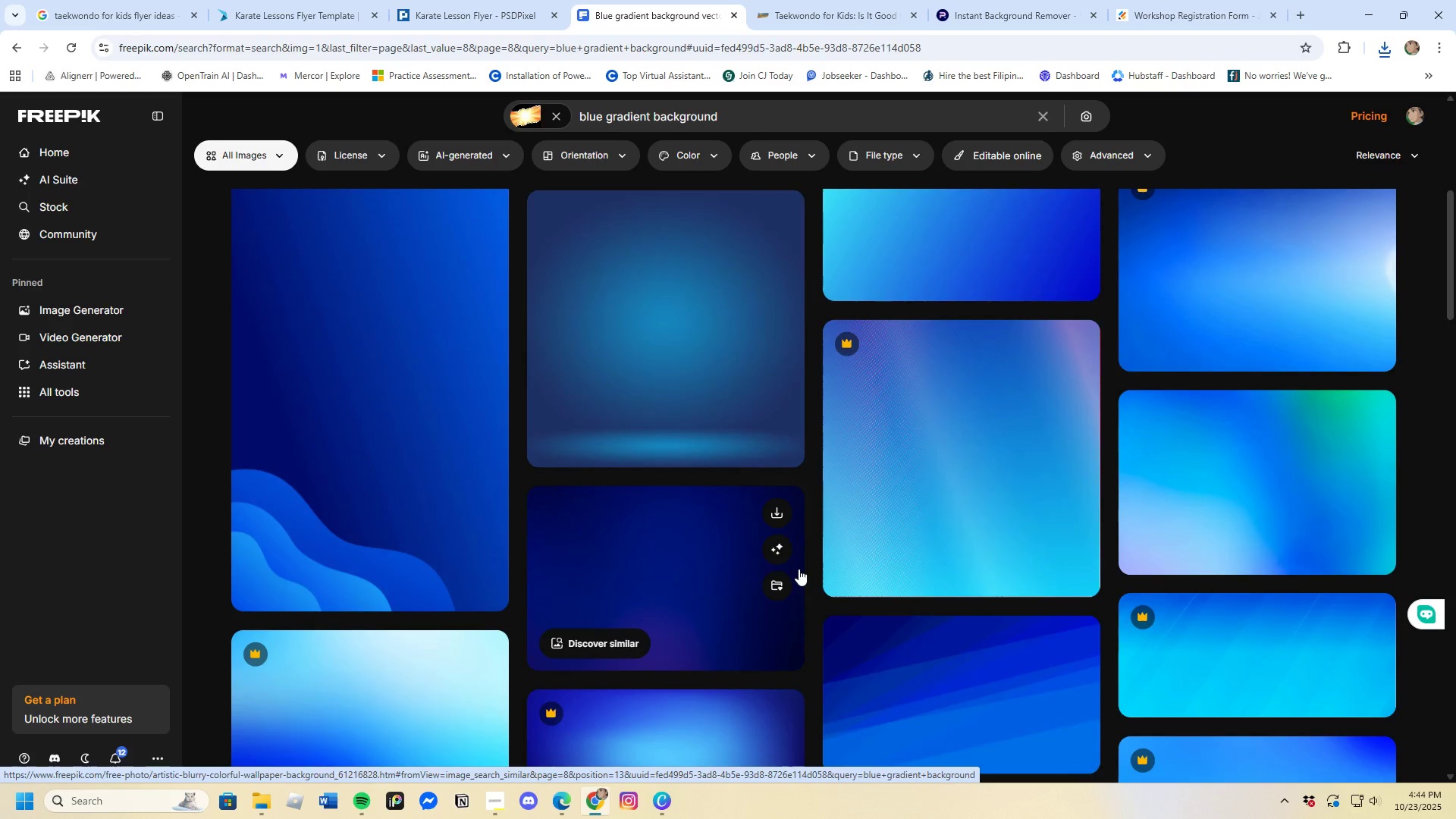 
scroll: coordinate [799, 563], scroll_direction: up, amount: 8.0
 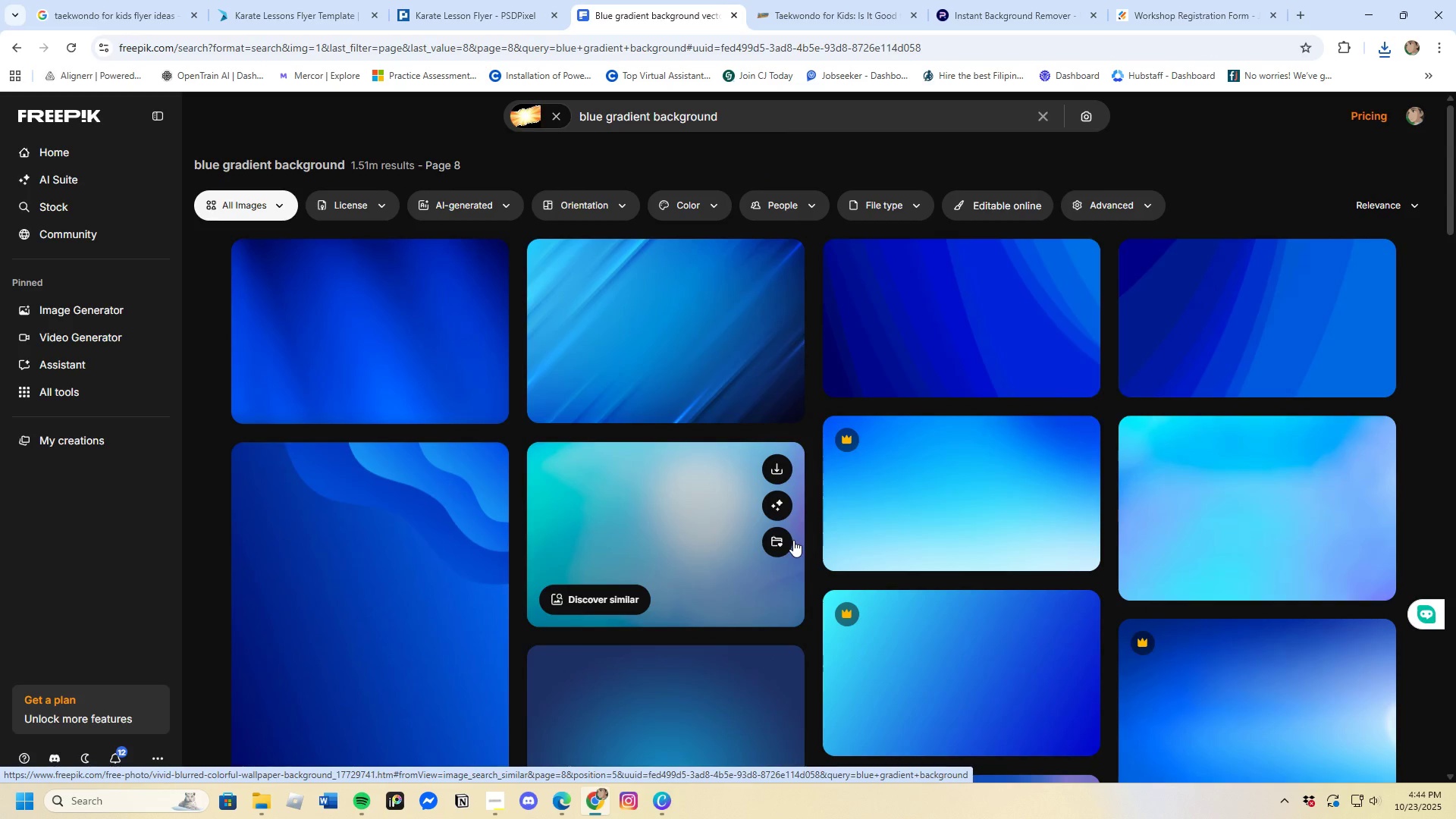 
scroll: coordinate [469, 457], scroll_direction: down, amount: 19.0
 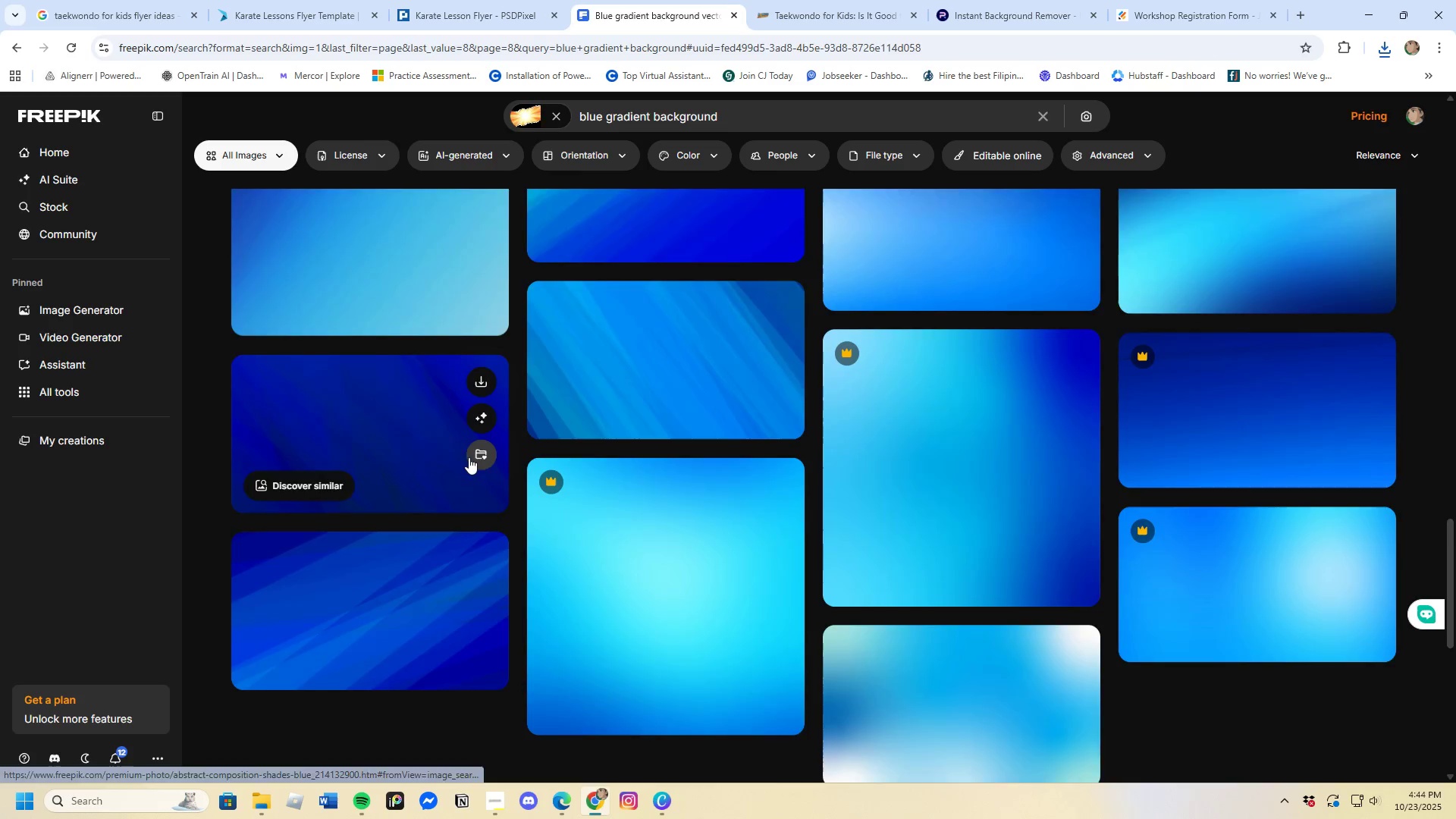 
scroll: coordinate [469, 457], scroll_direction: up, amount: 3.0
 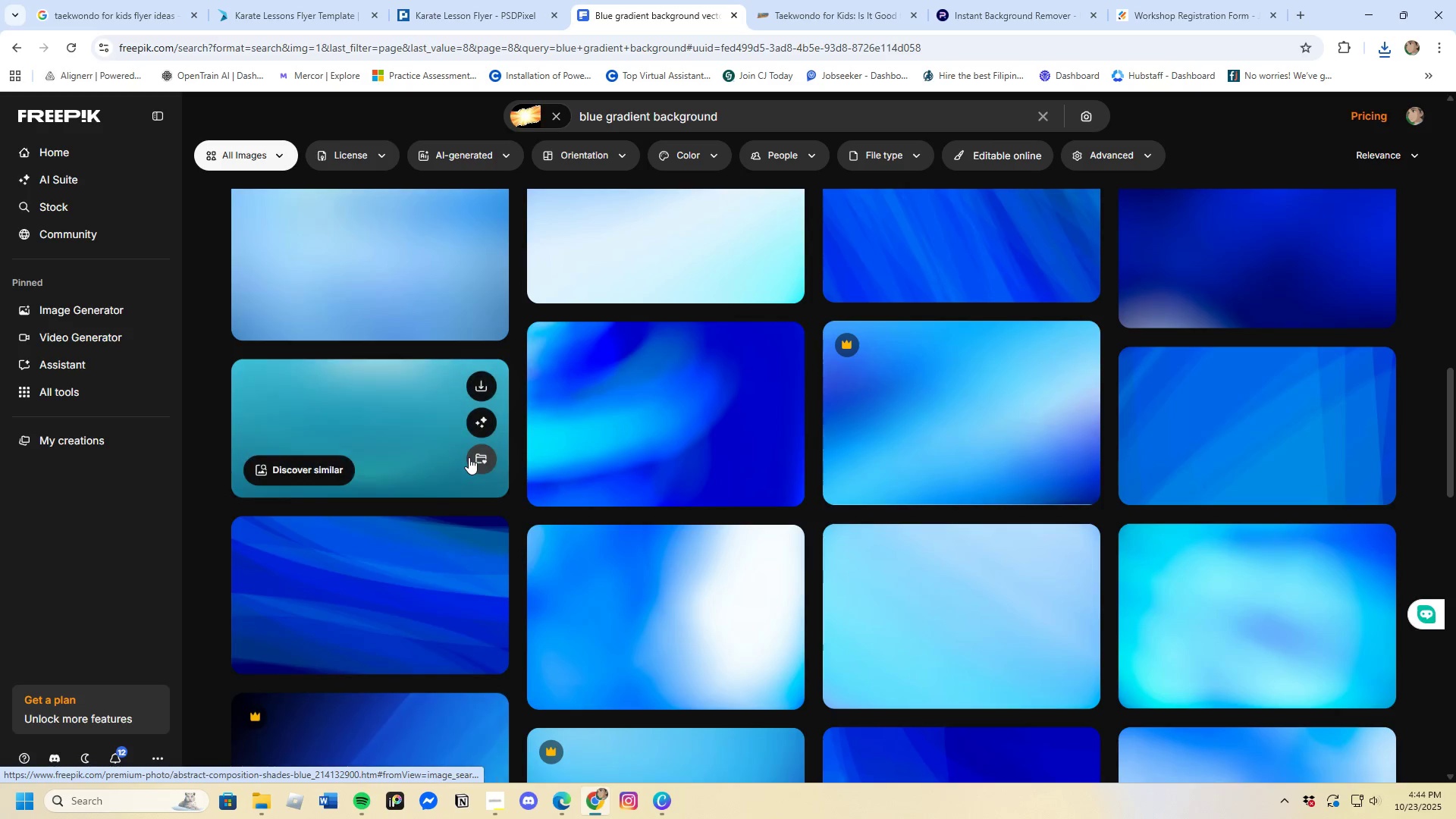 
scroll: coordinate [469, 457], scroll_direction: down, amount: 20.0
 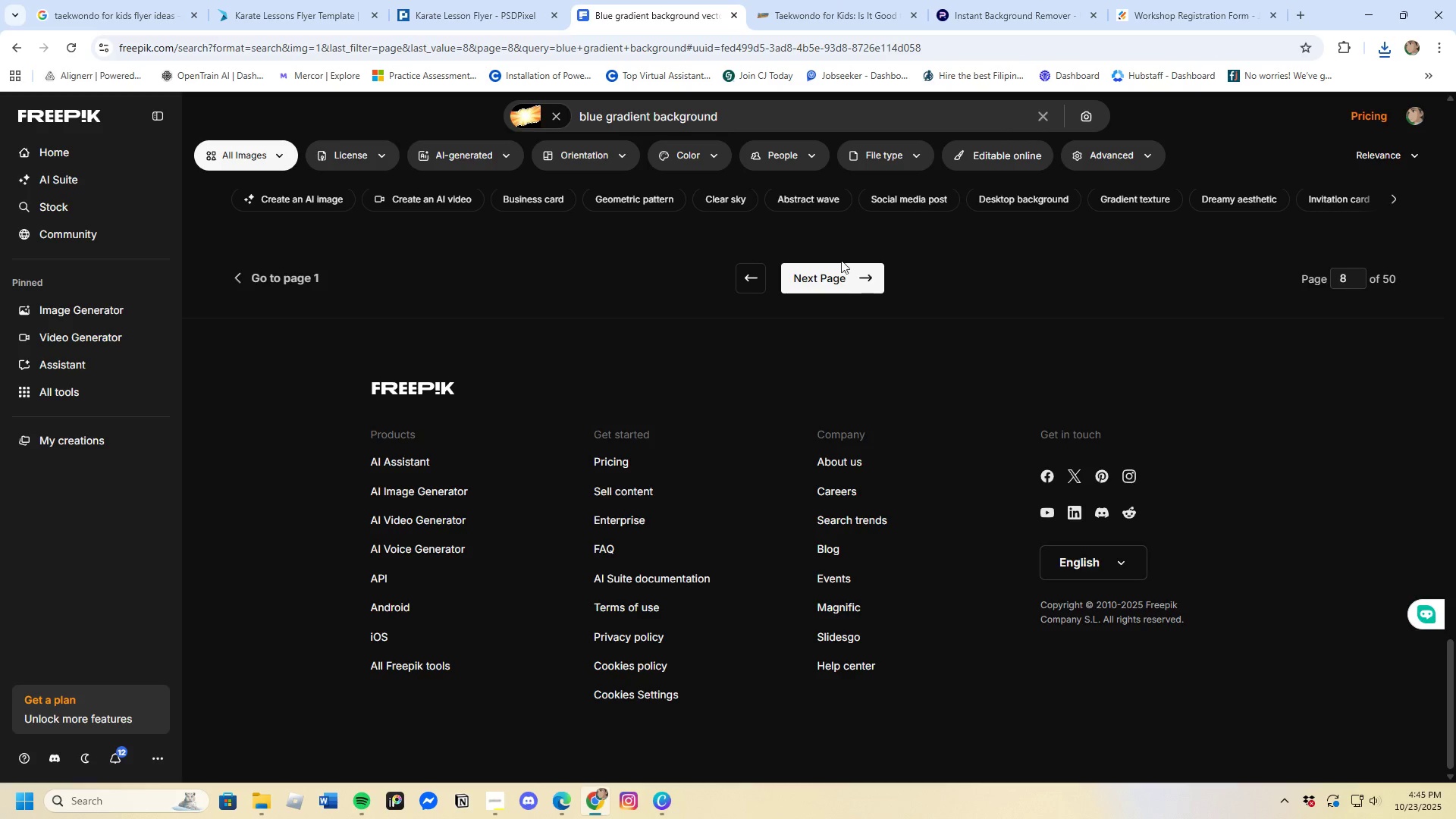 
left_click([831, 271])
 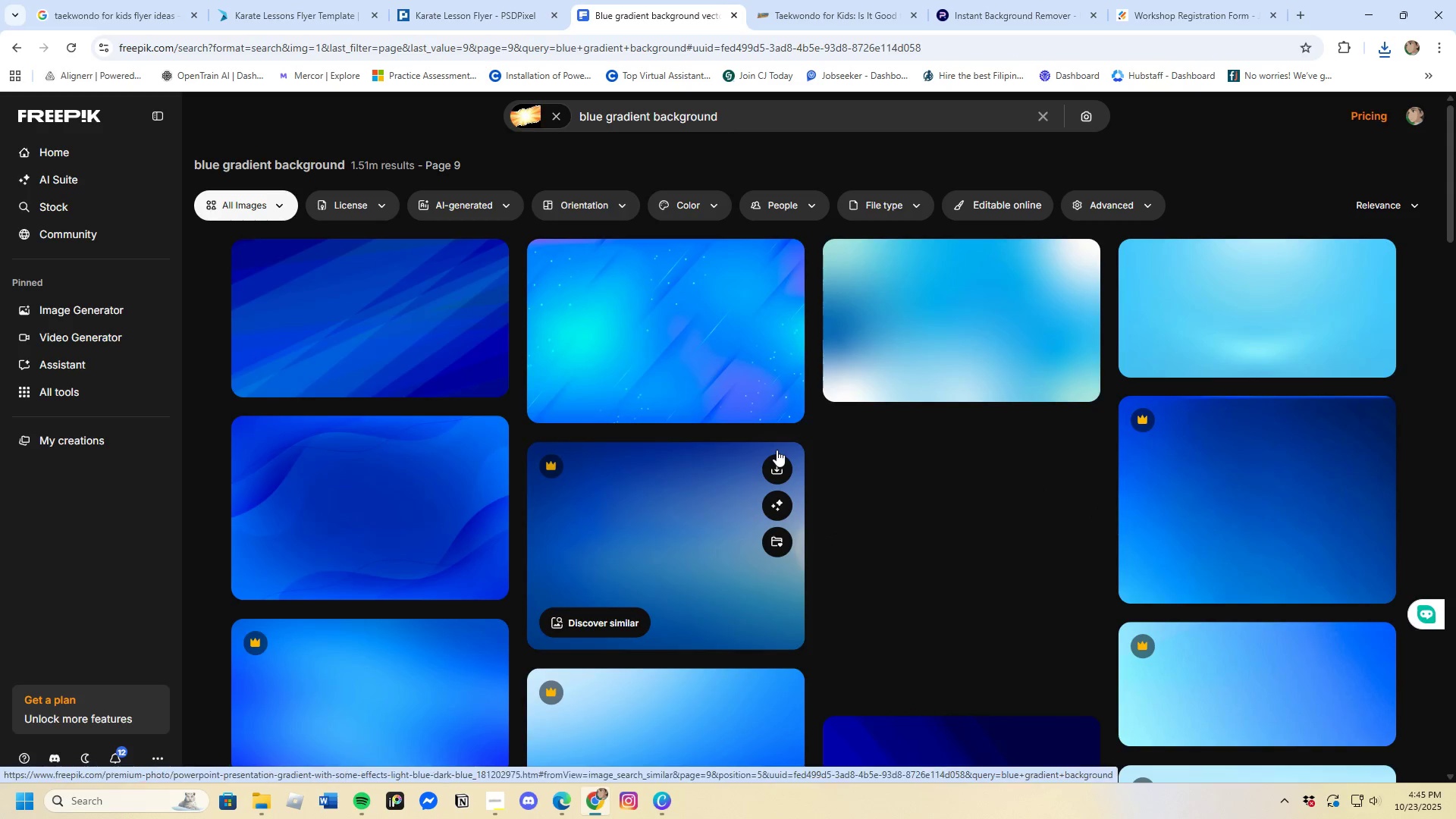 
wait(5.1)
 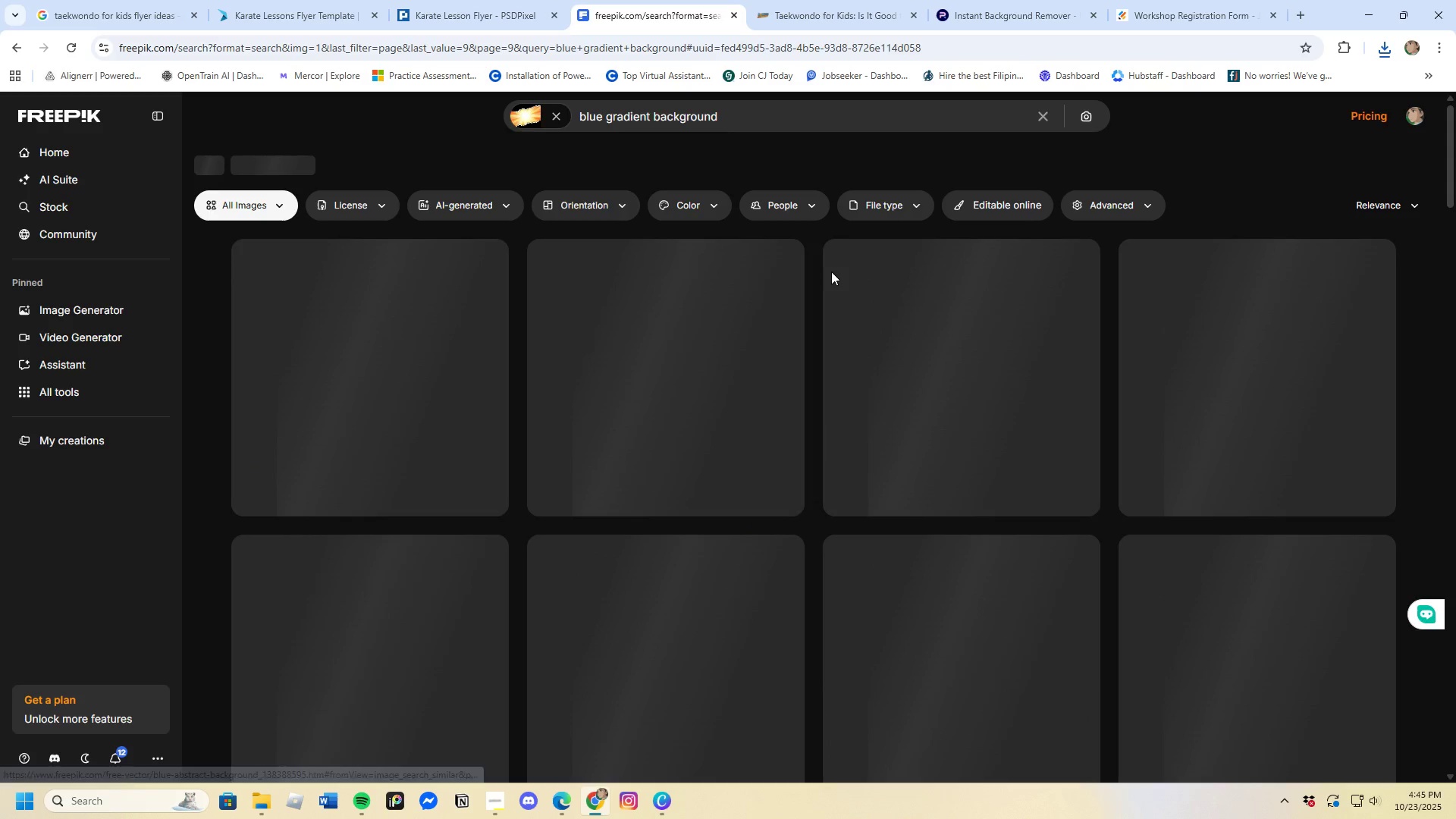 
scroll: coordinate [768, 463], scroll_direction: down, amount: 19.0
 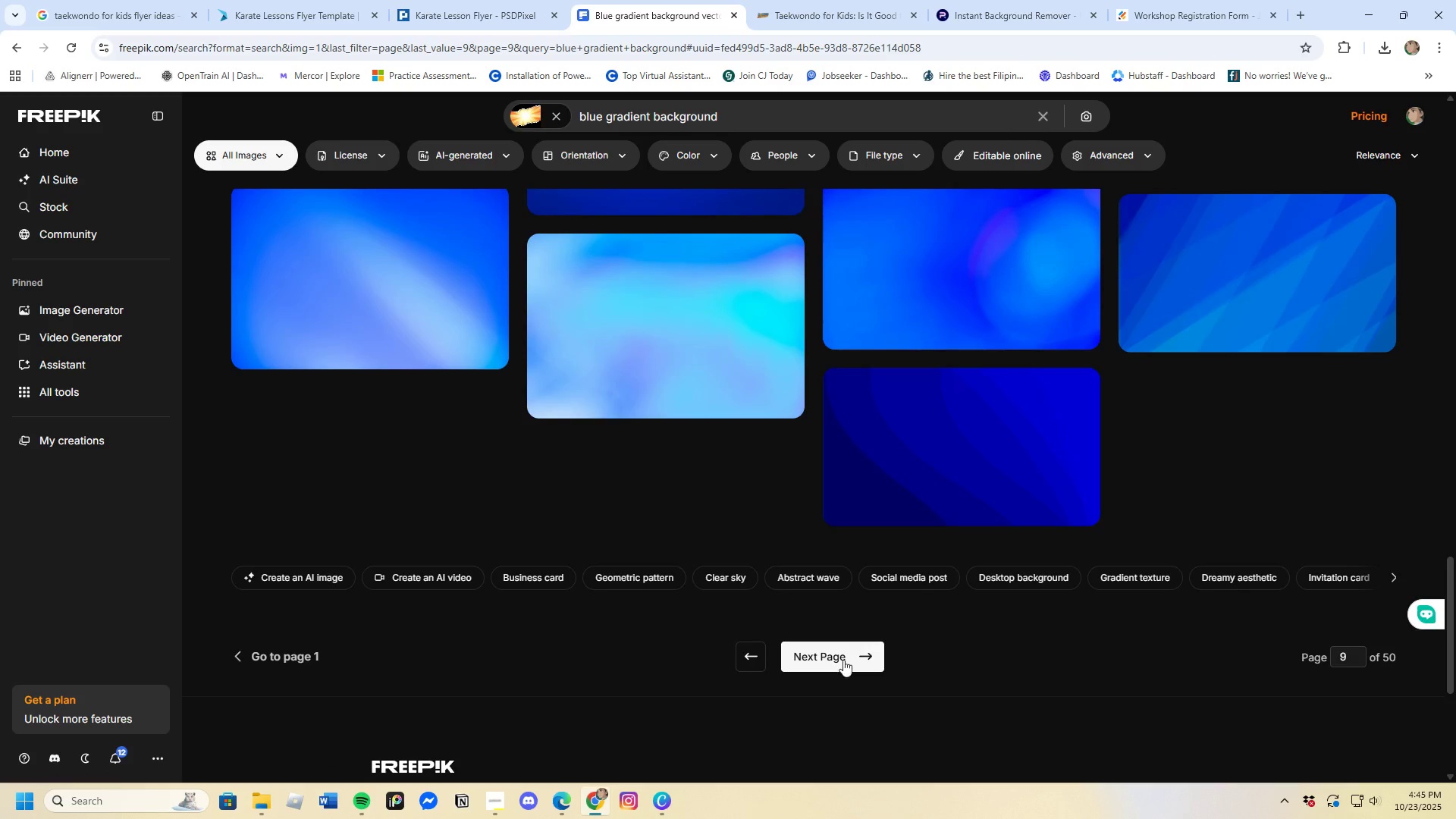 
left_click([842, 659])
 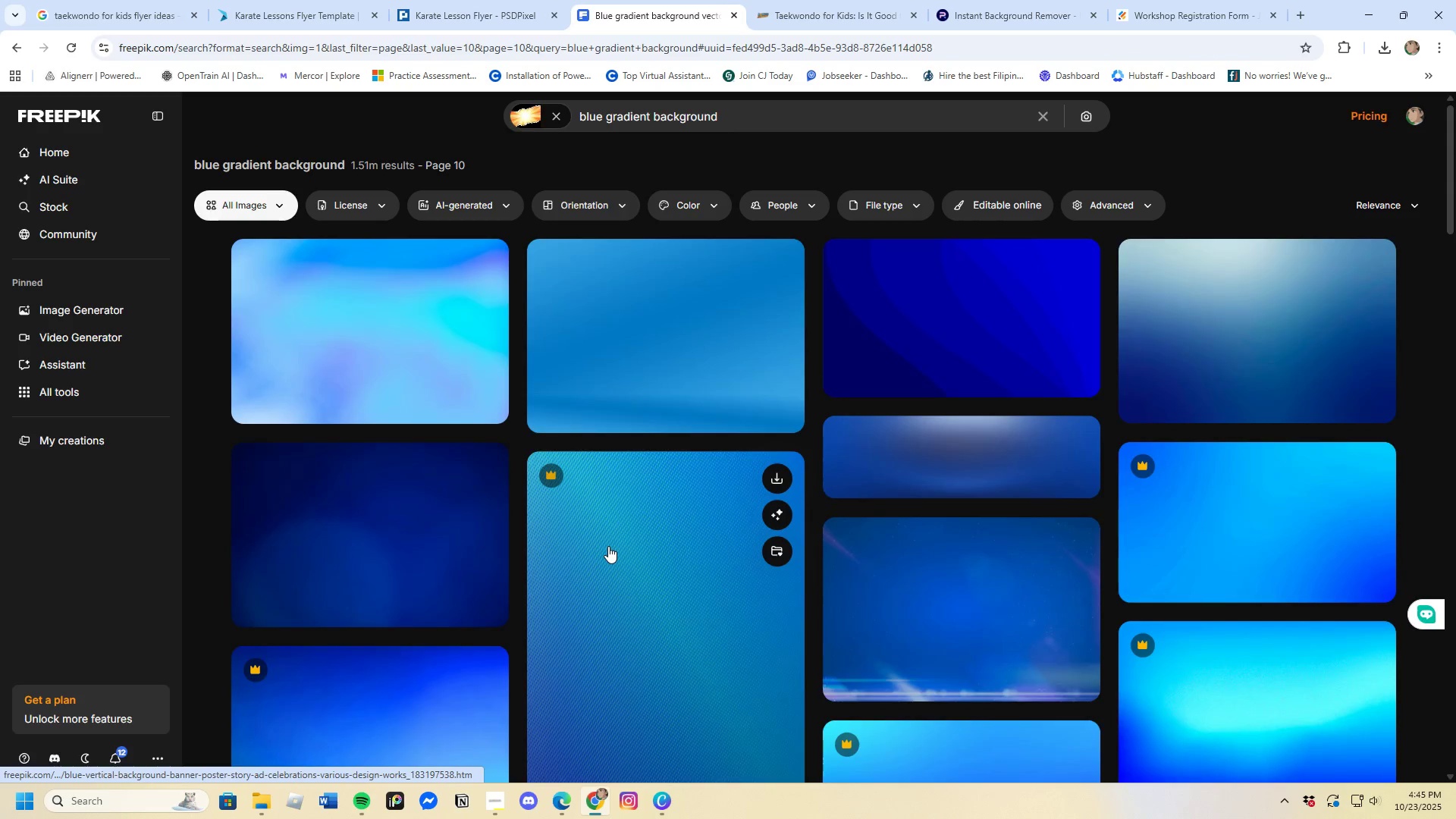 
scroll: coordinate [639, 554], scroll_direction: down, amount: 33.0
 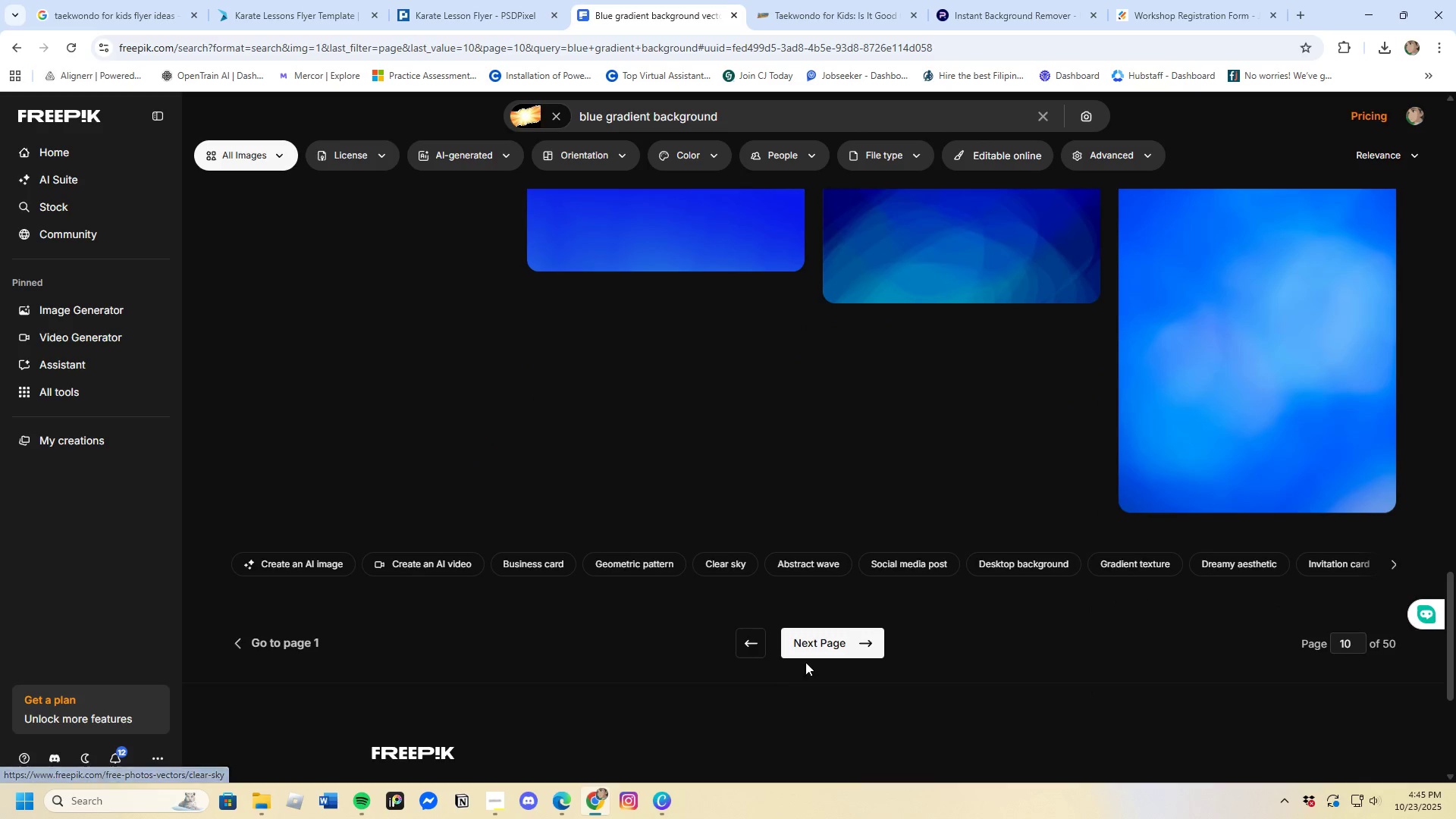 
left_click([811, 656])
 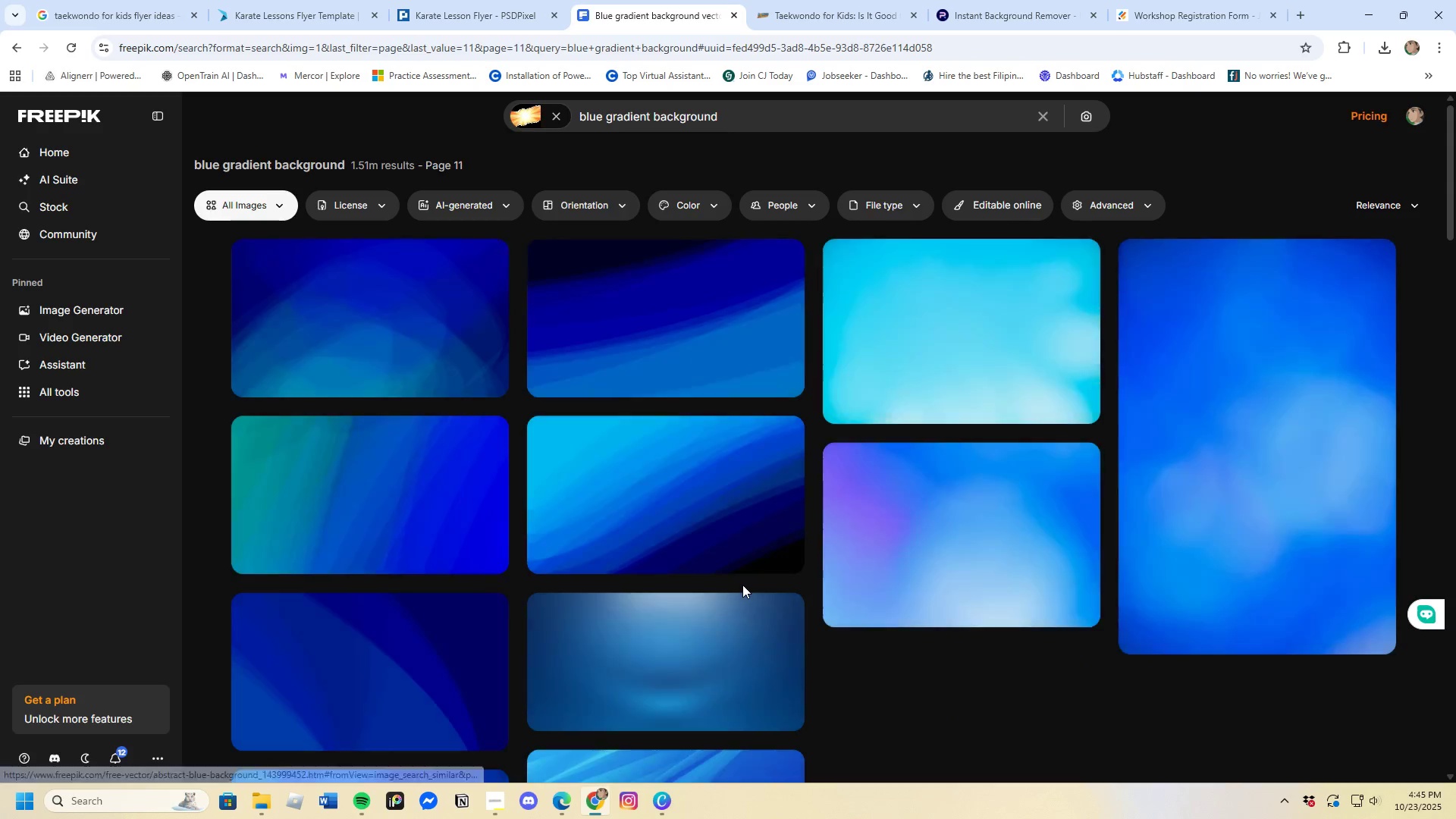 
scroll: coordinate [742, 585], scroll_direction: down, amount: 4.0
 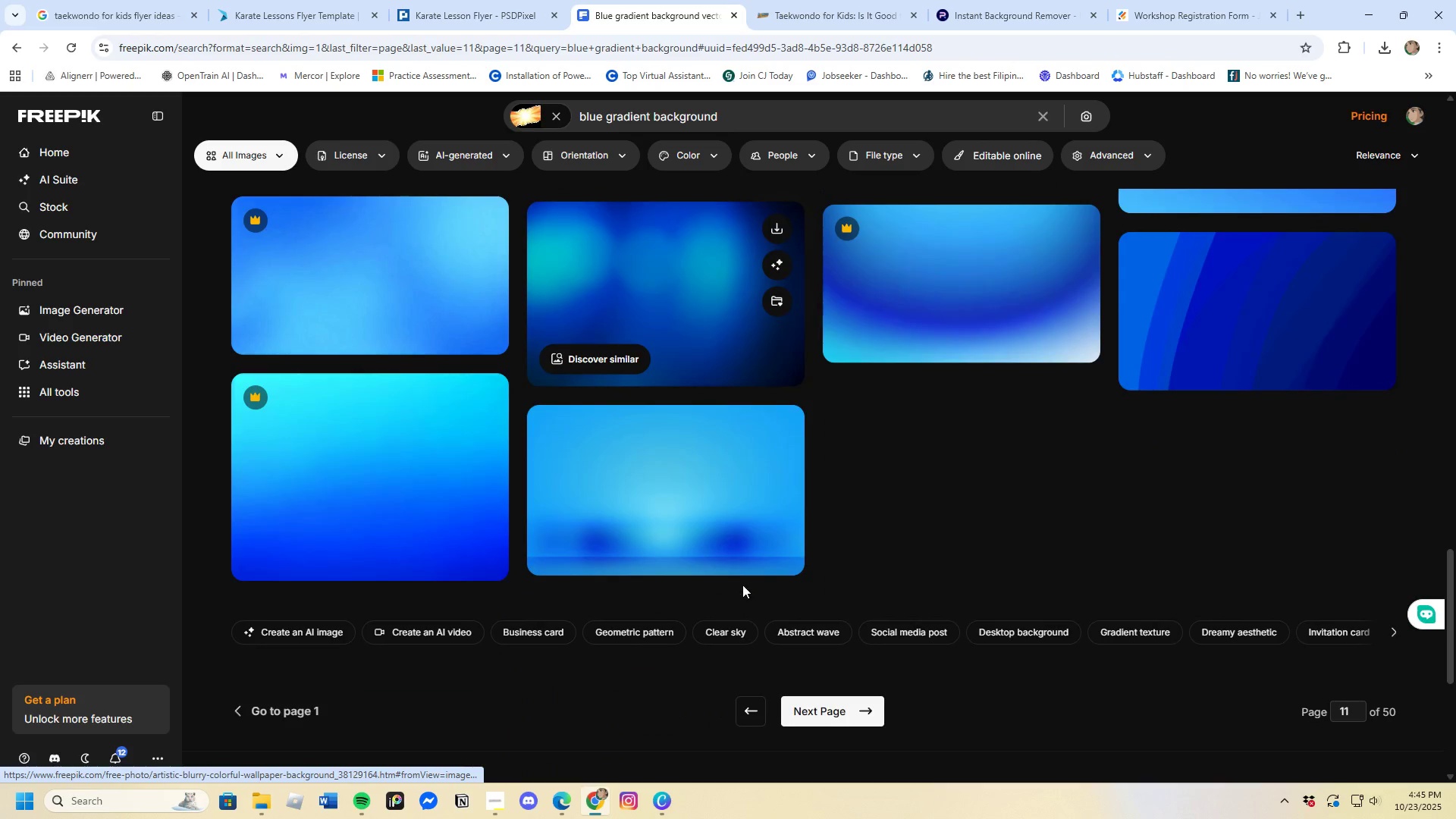 
scroll: coordinate [797, 701], scroll_direction: up, amount: 12.0
 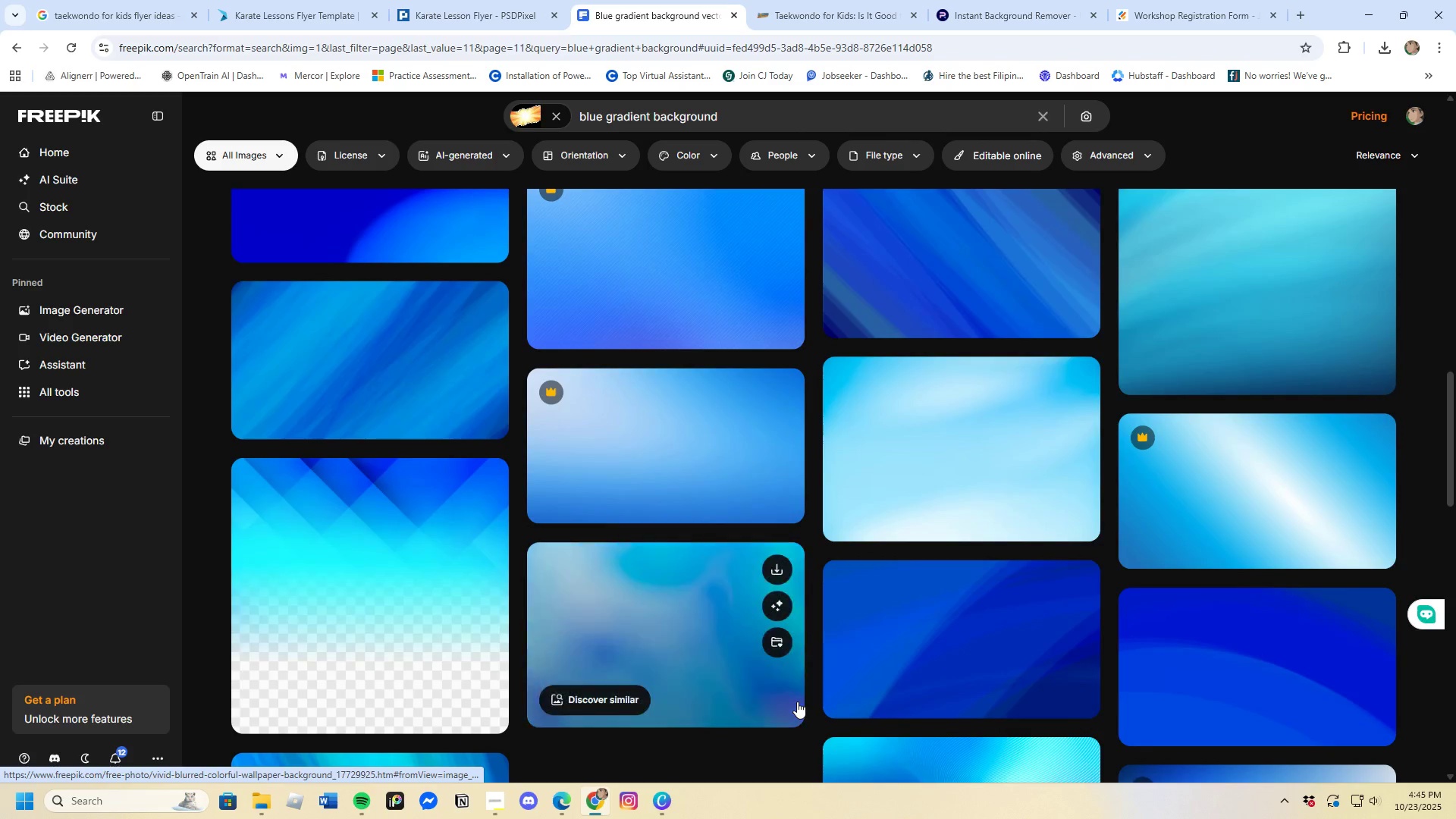 
scroll: coordinate [802, 723], scroll_direction: down, amount: 14.0
 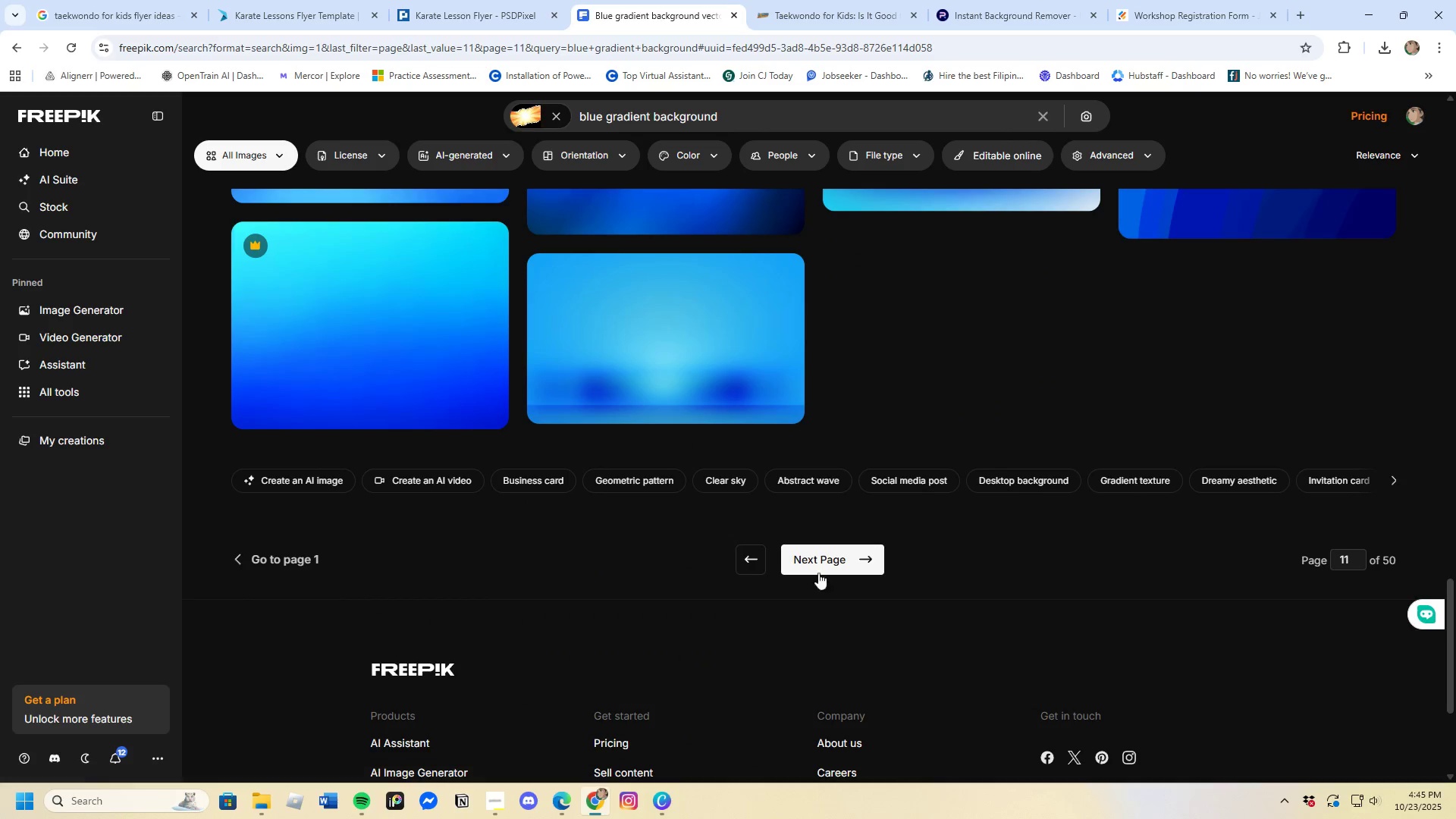 
left_click([814, 548])
 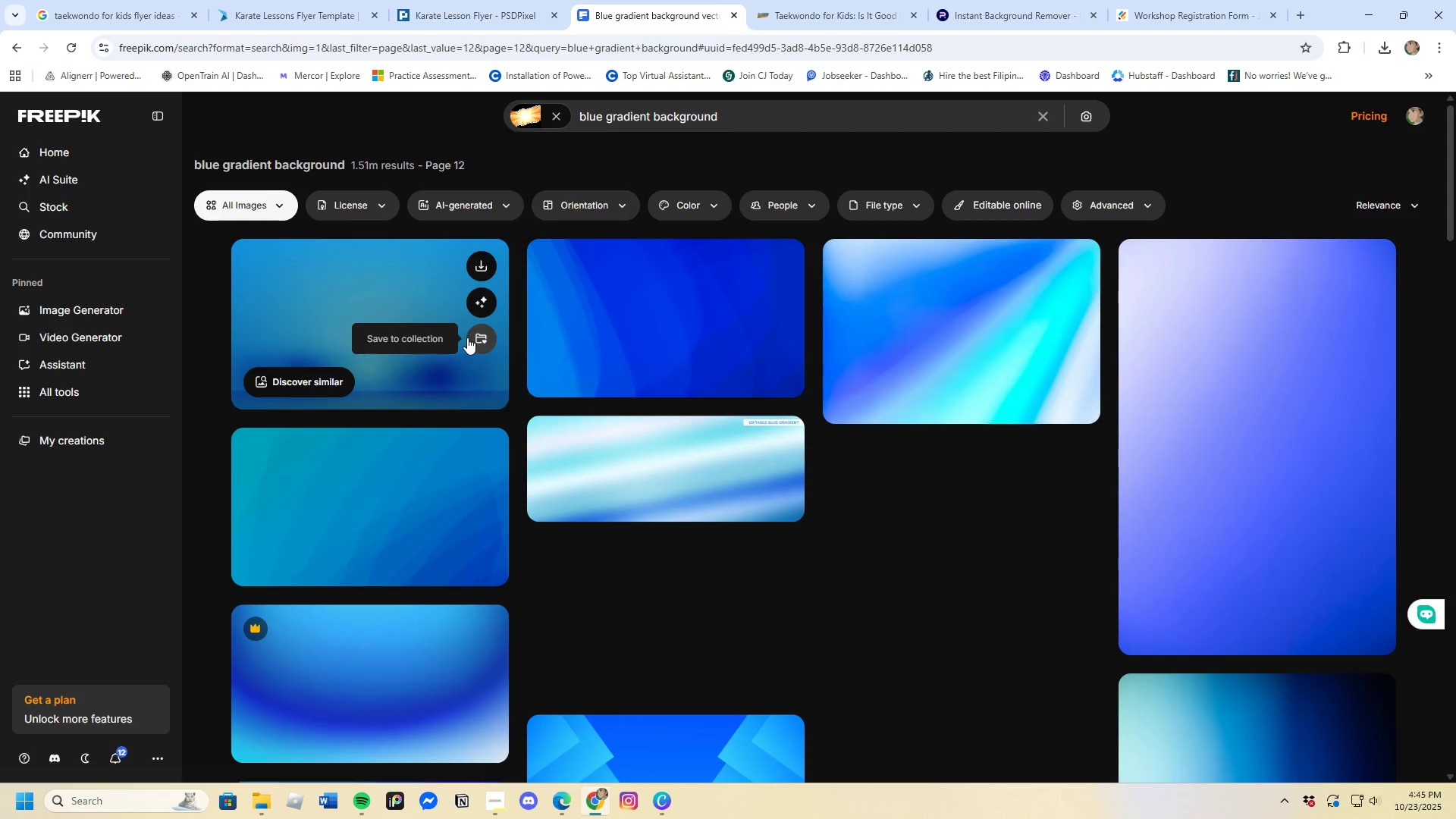 
scroll: coordinate [711, 509], scroll_direction: down, amount: 23.0
 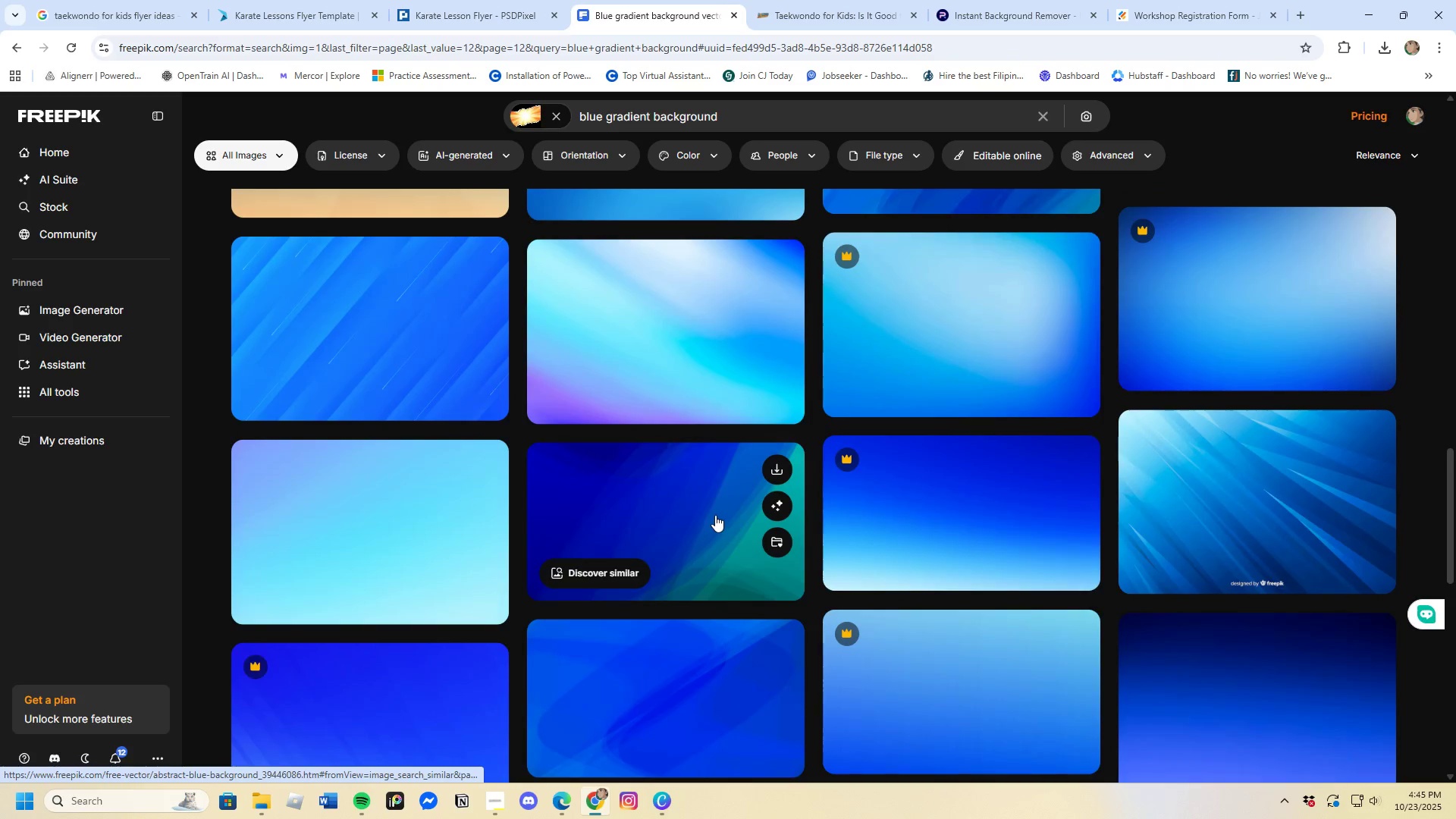 
scroll: coordinate [708, 516], scroll_direction: down, amount: 12.0
 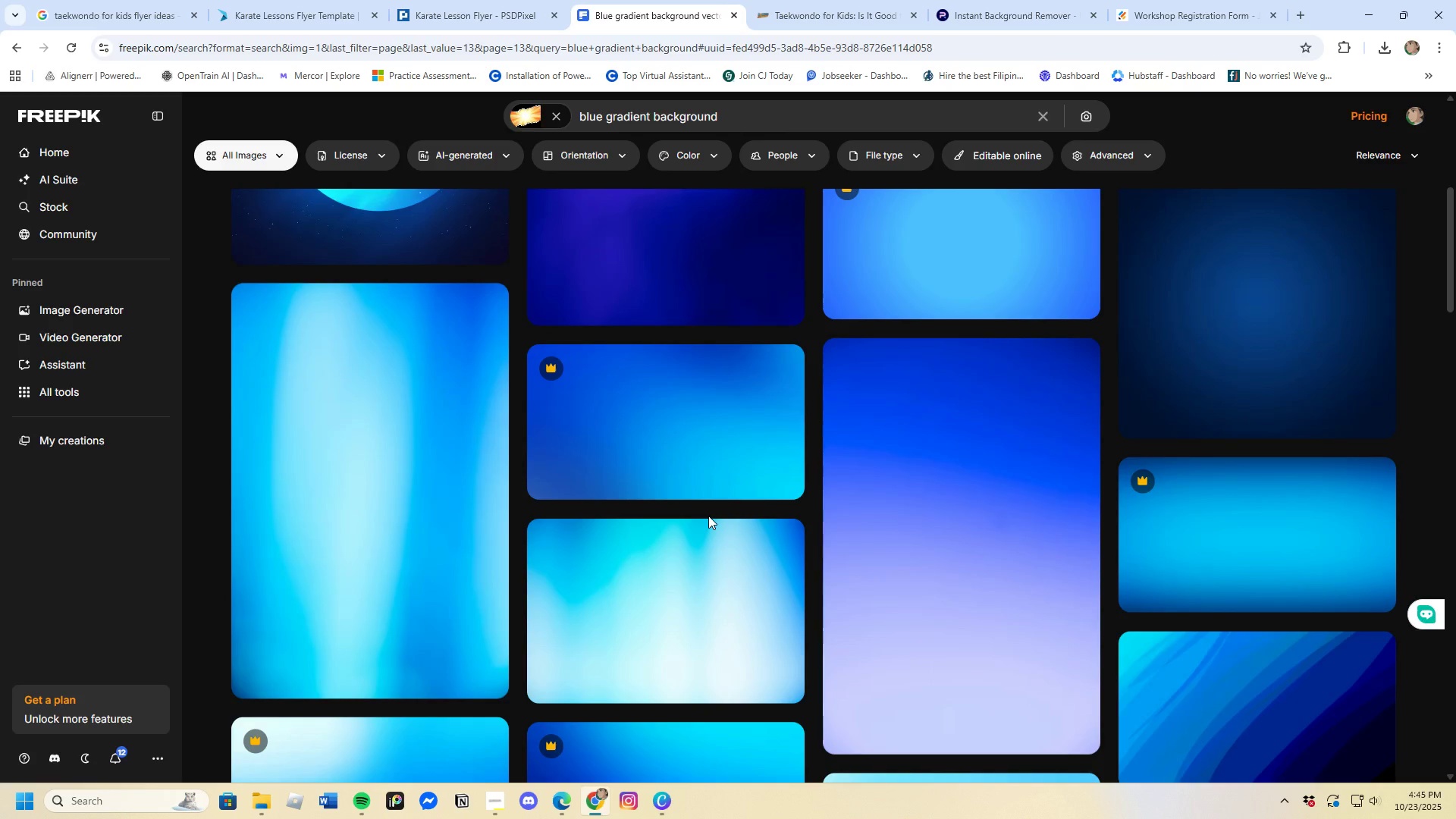 
scroll: coordinate [708, 516], scroll_direction: up, amount: 3.0
 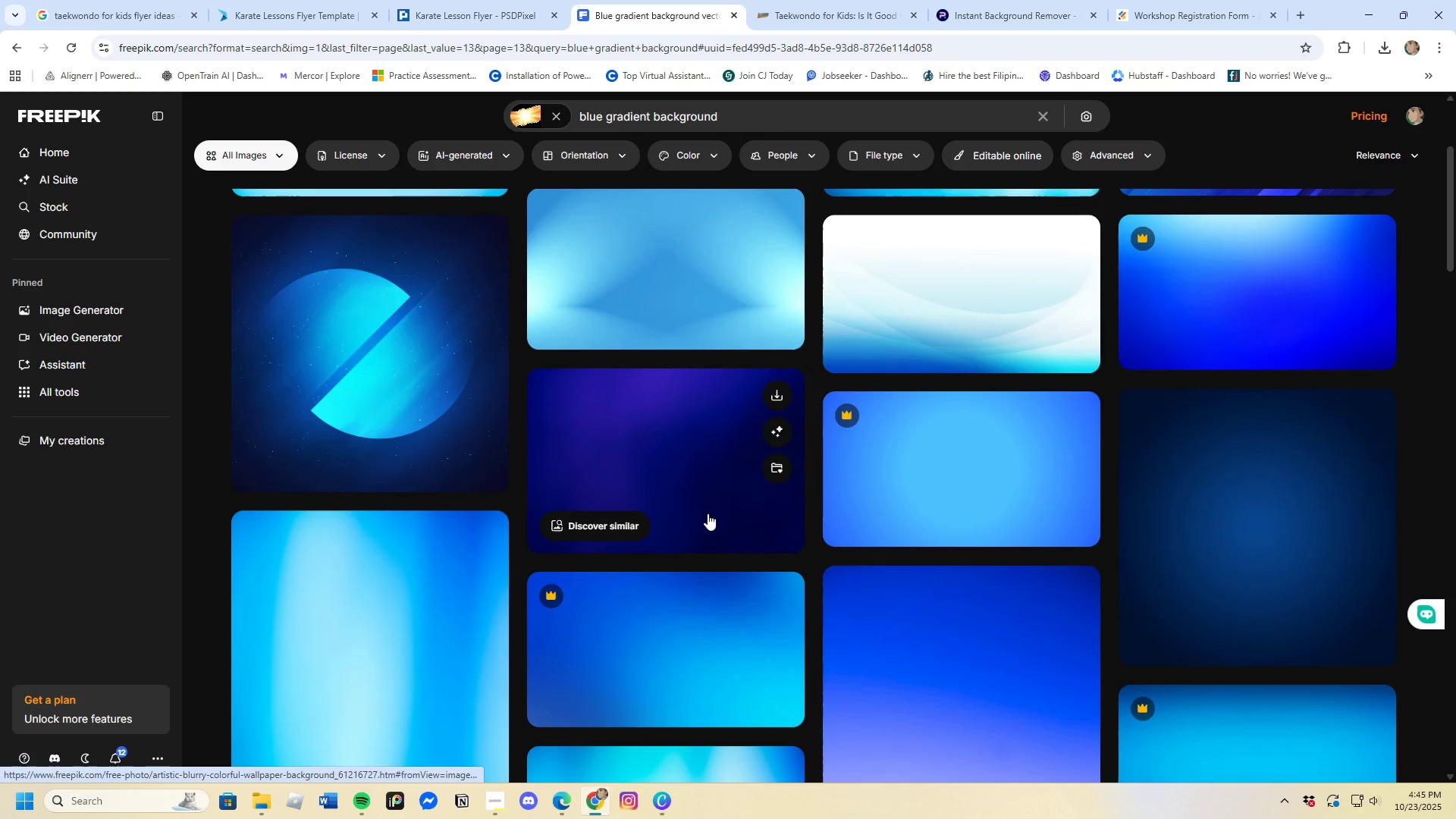 
scroll: coordinate [708, 513], scroll_direction: down, amount: 26.0
 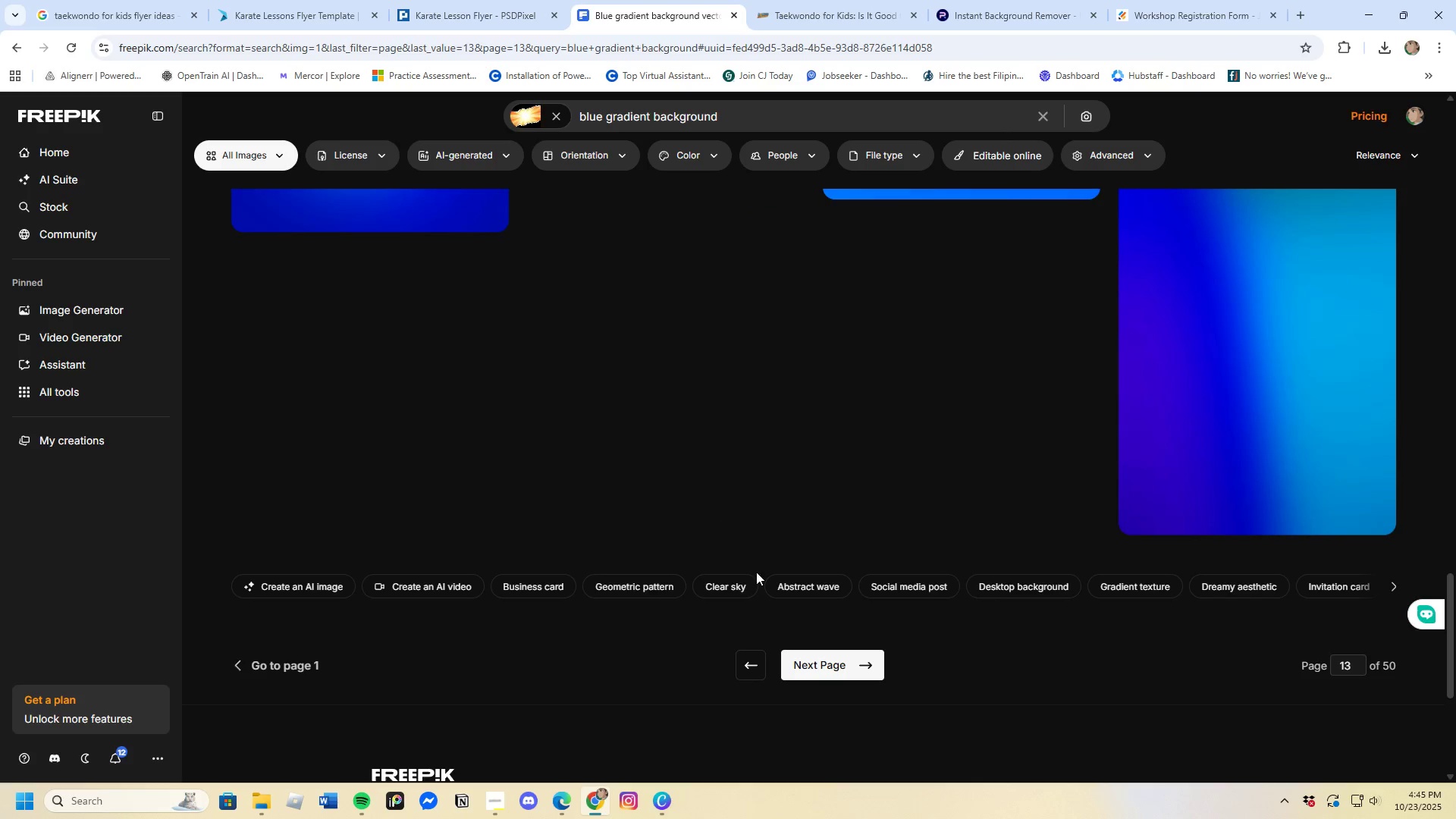 
left_click([799, 670])
 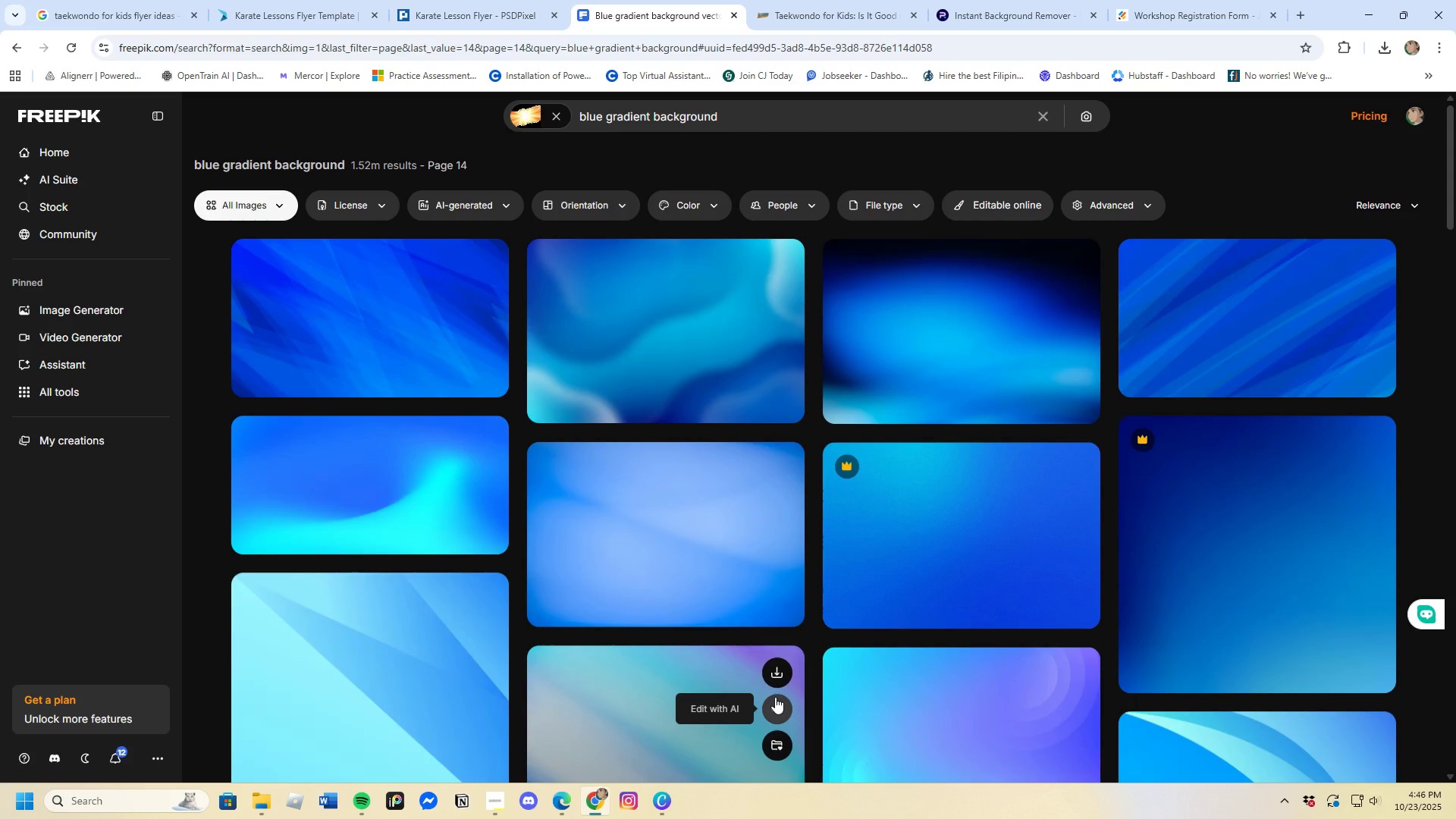 
wait(6.92)
 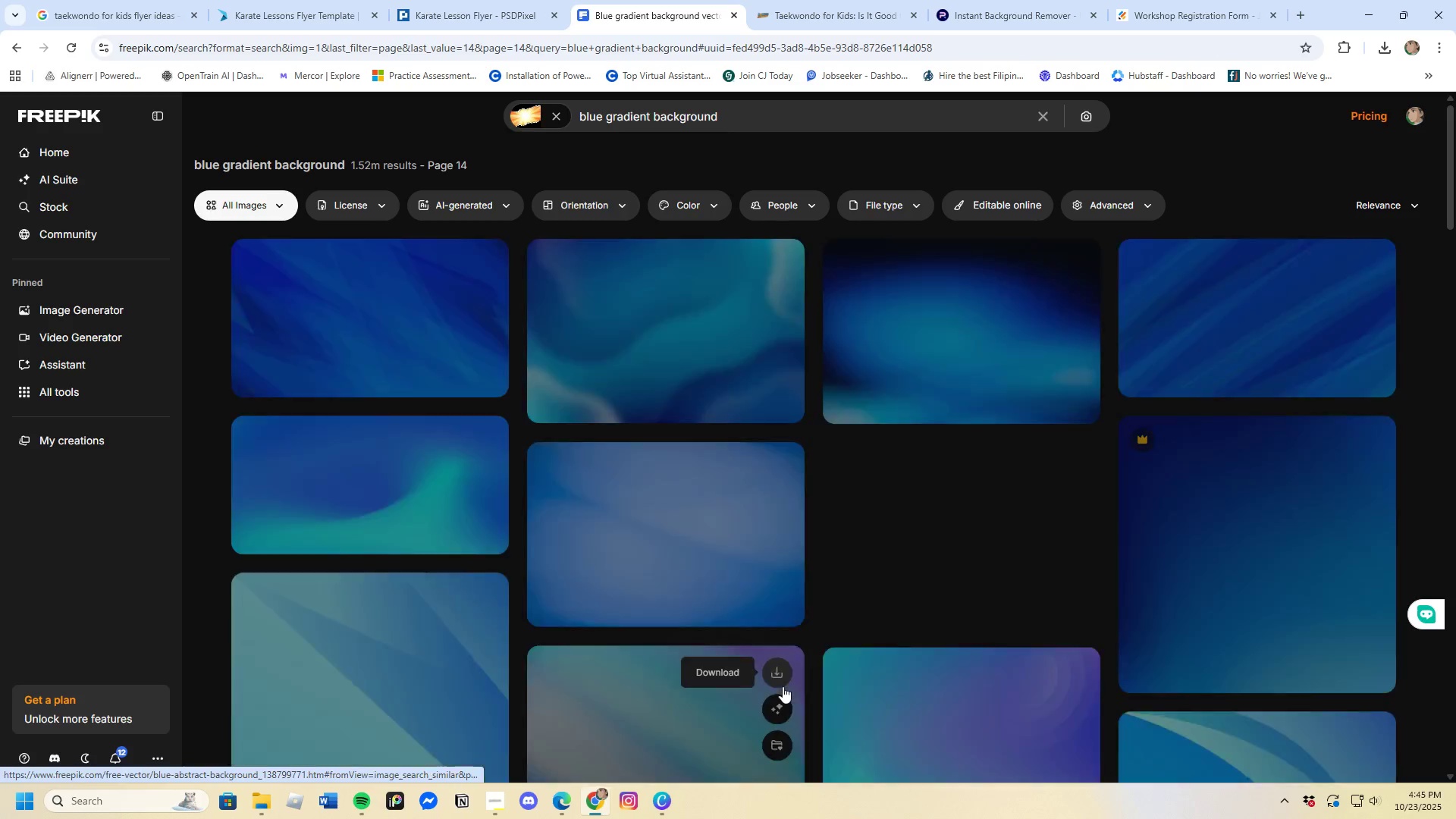 
scroll: coordinate [775, 697], scroll_direction: down, amount: 2.0
 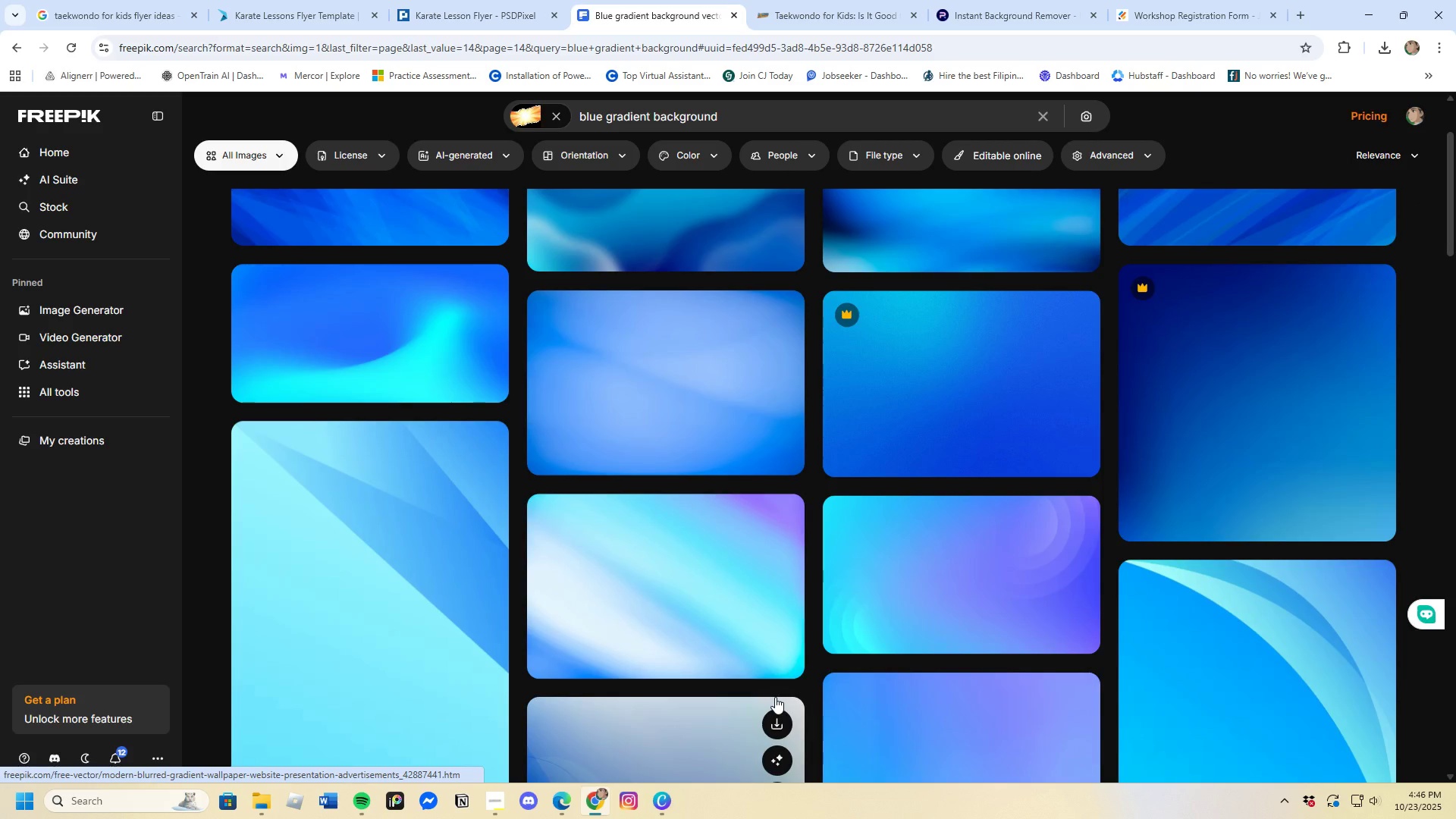 
scroll: coordinate [775, 697], scroll_direction: up, amount: 3.0
 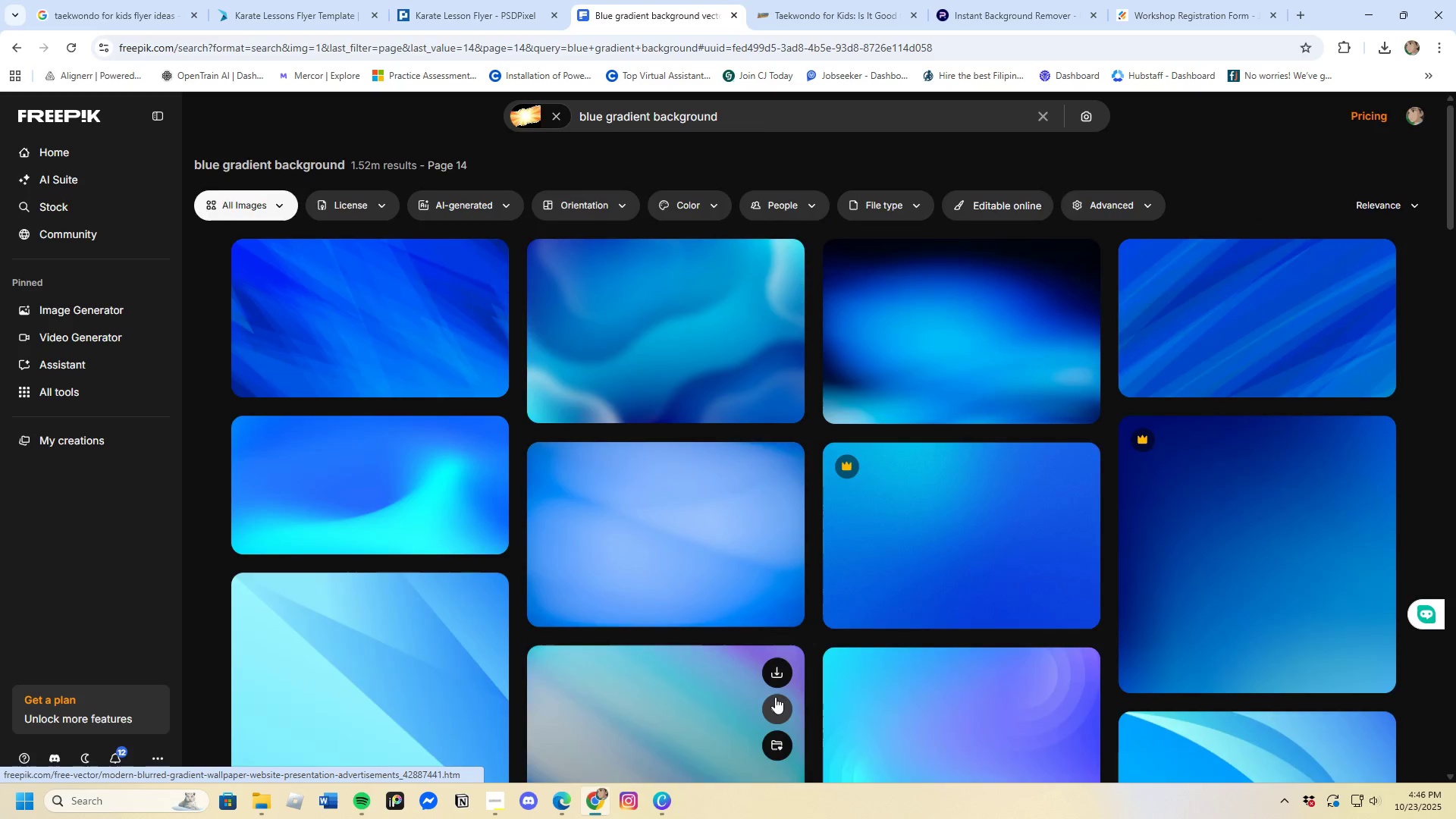 
scroll: coordinate [717, 654], scroll_direction: down, amount: 22.0
 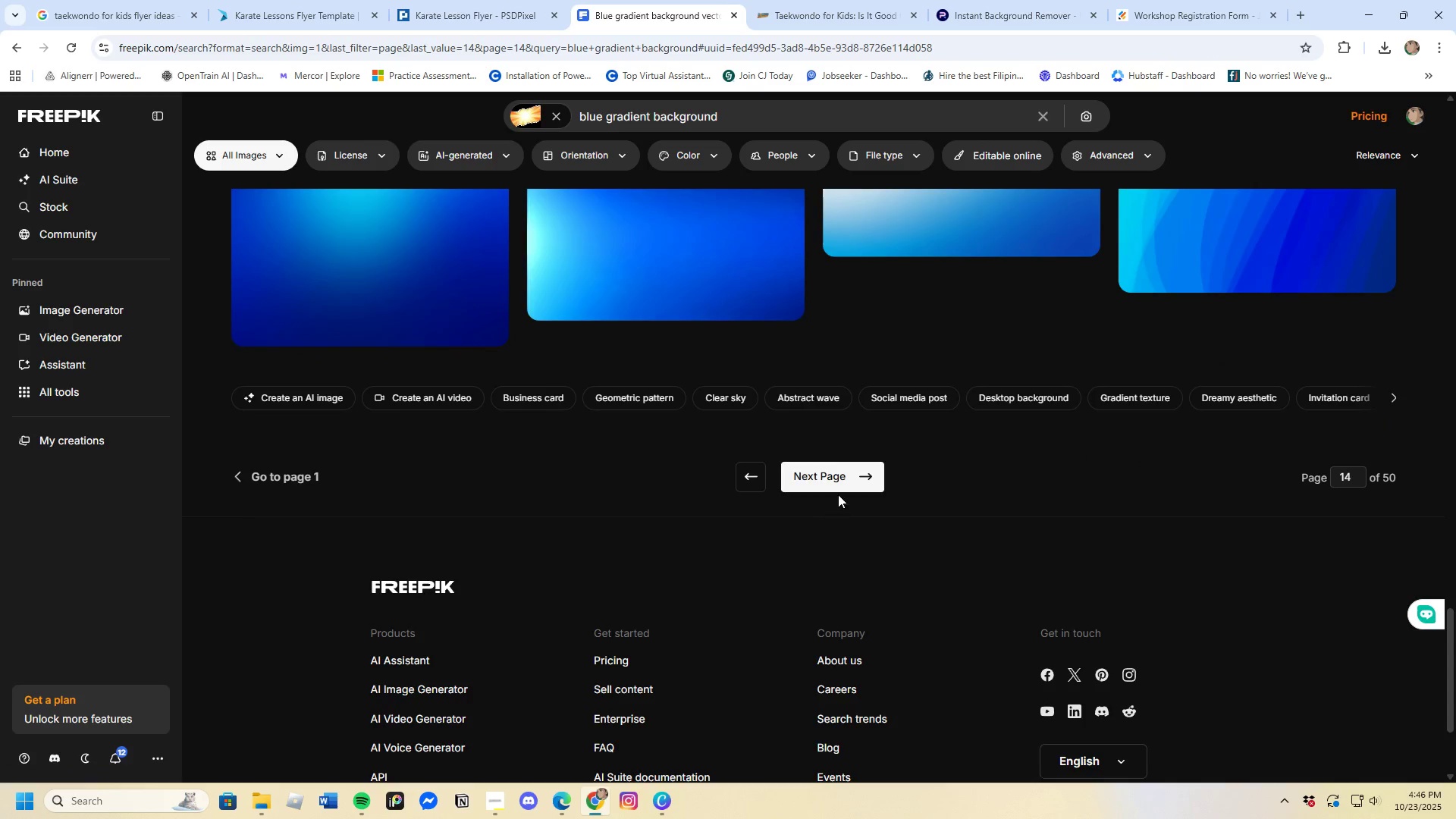 
left_click([832, 471])
 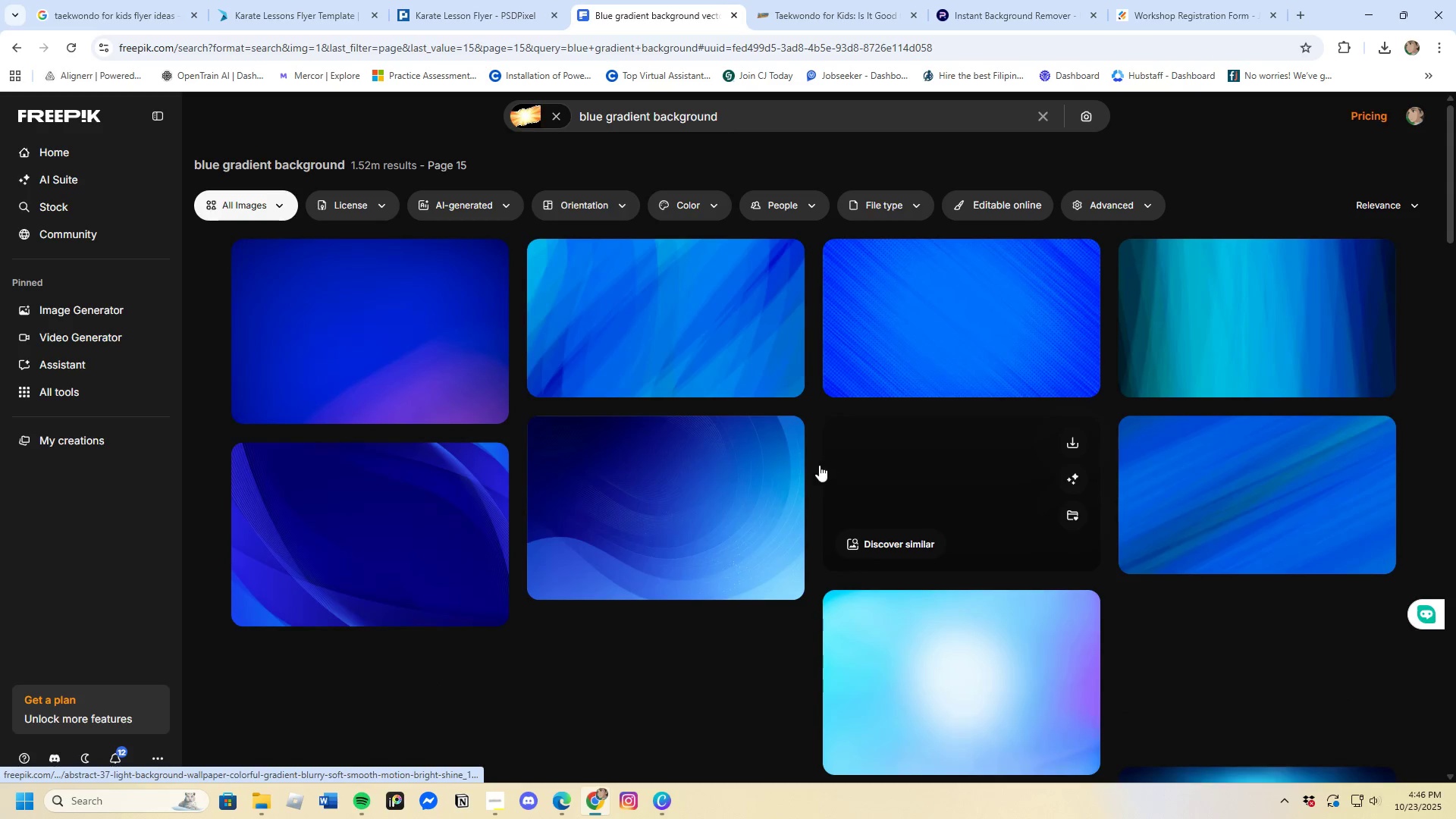 
scroll: coordinate [786, 528], scroll_direction: down, amount: 18.0
 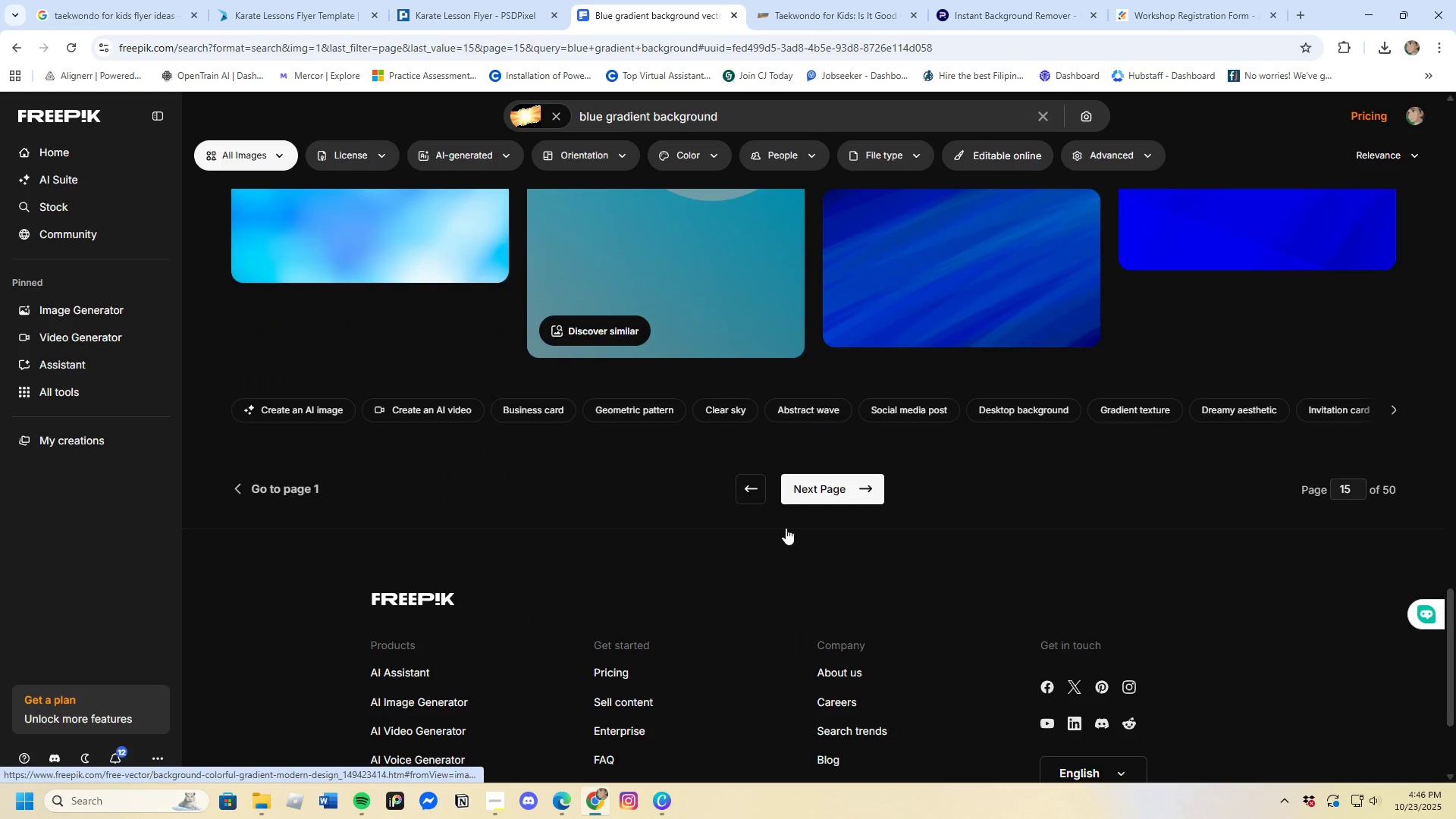 
left_click([810, 494])
 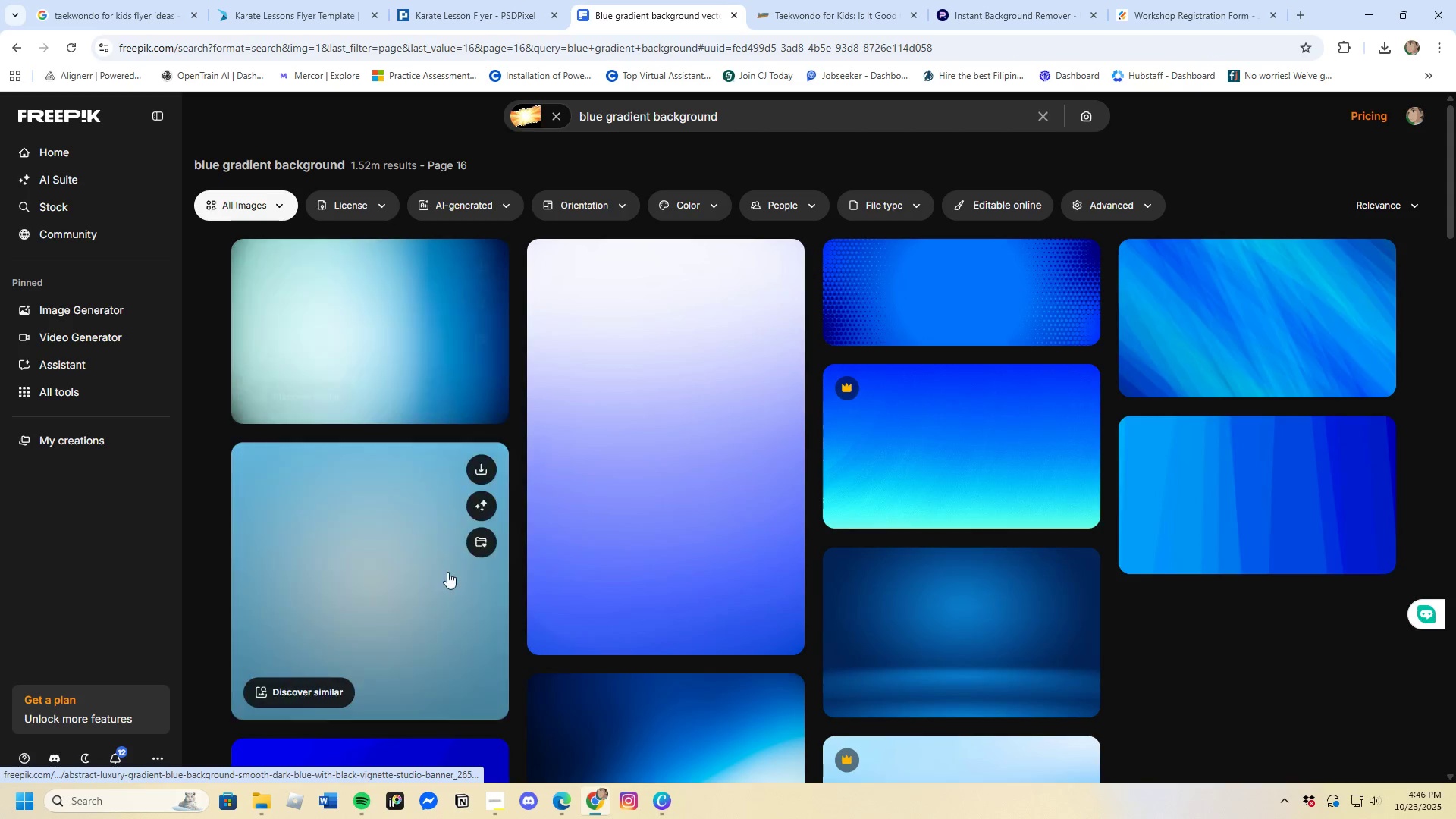 
scroll: coordinate [592, 629], scroll_direction: down, amount: 2.0
 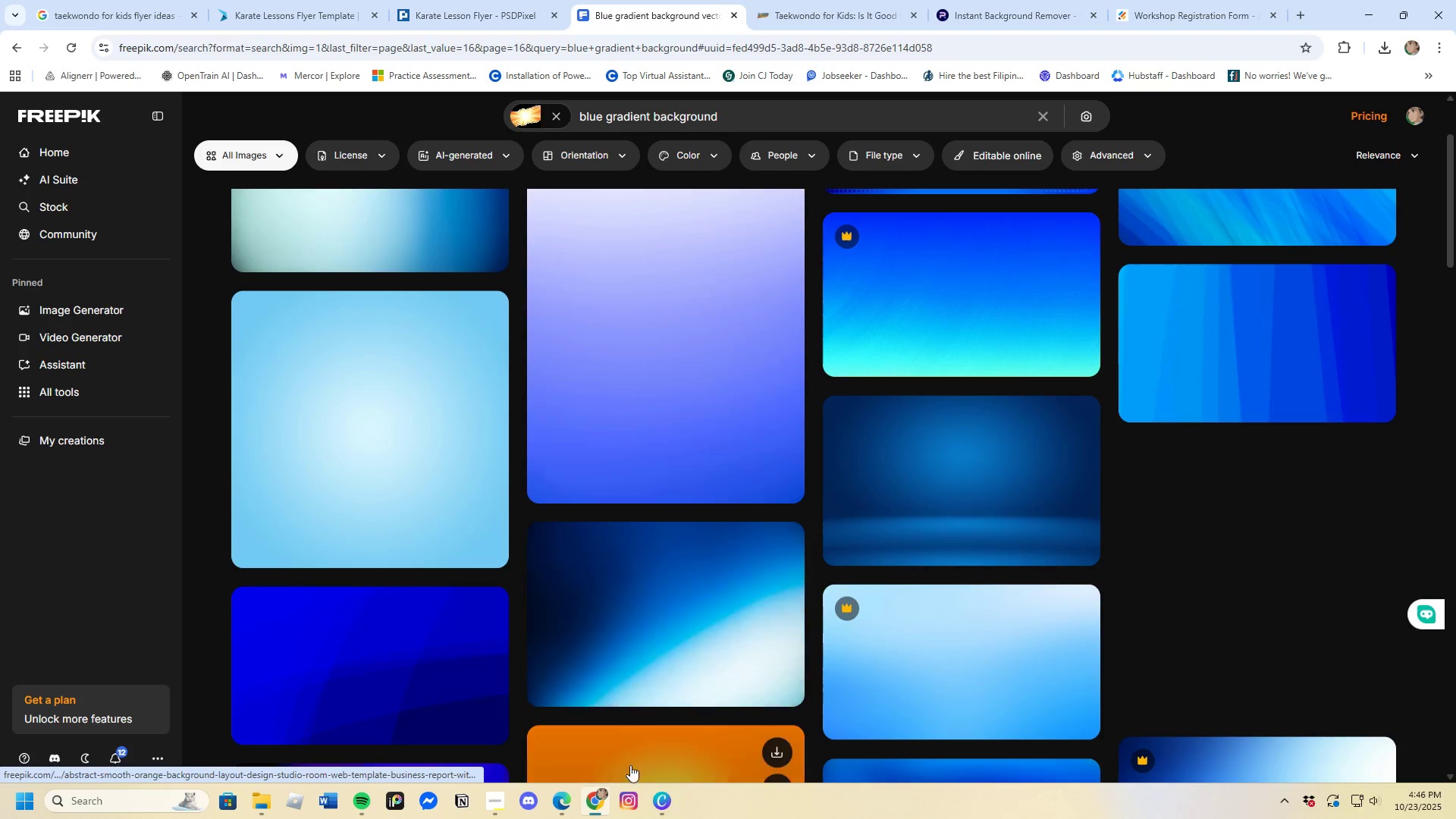 
left_click([658, 802])
 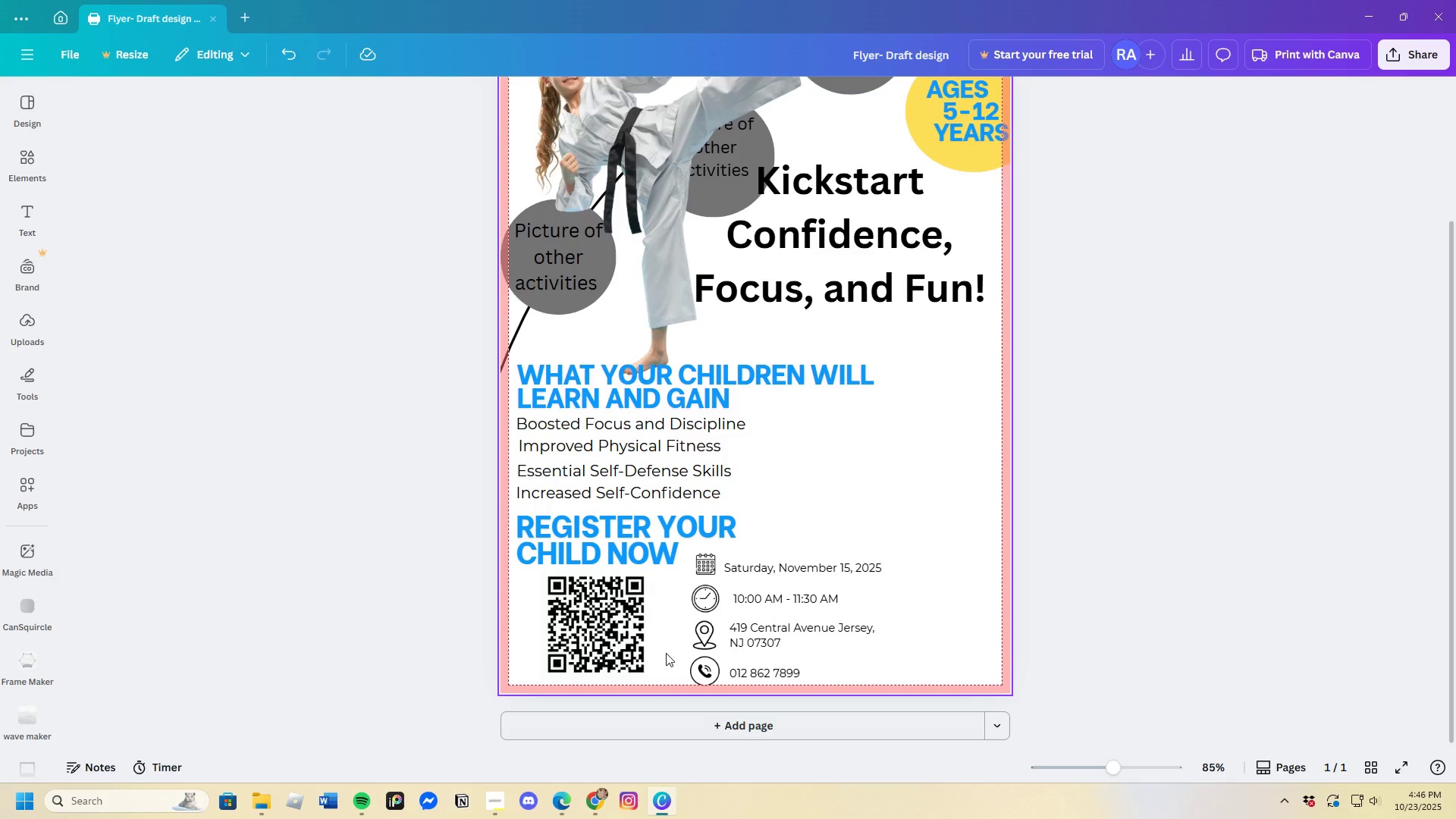 
scroll: coordinate [672, 643], scroll_direction: up, amount: 2.0
 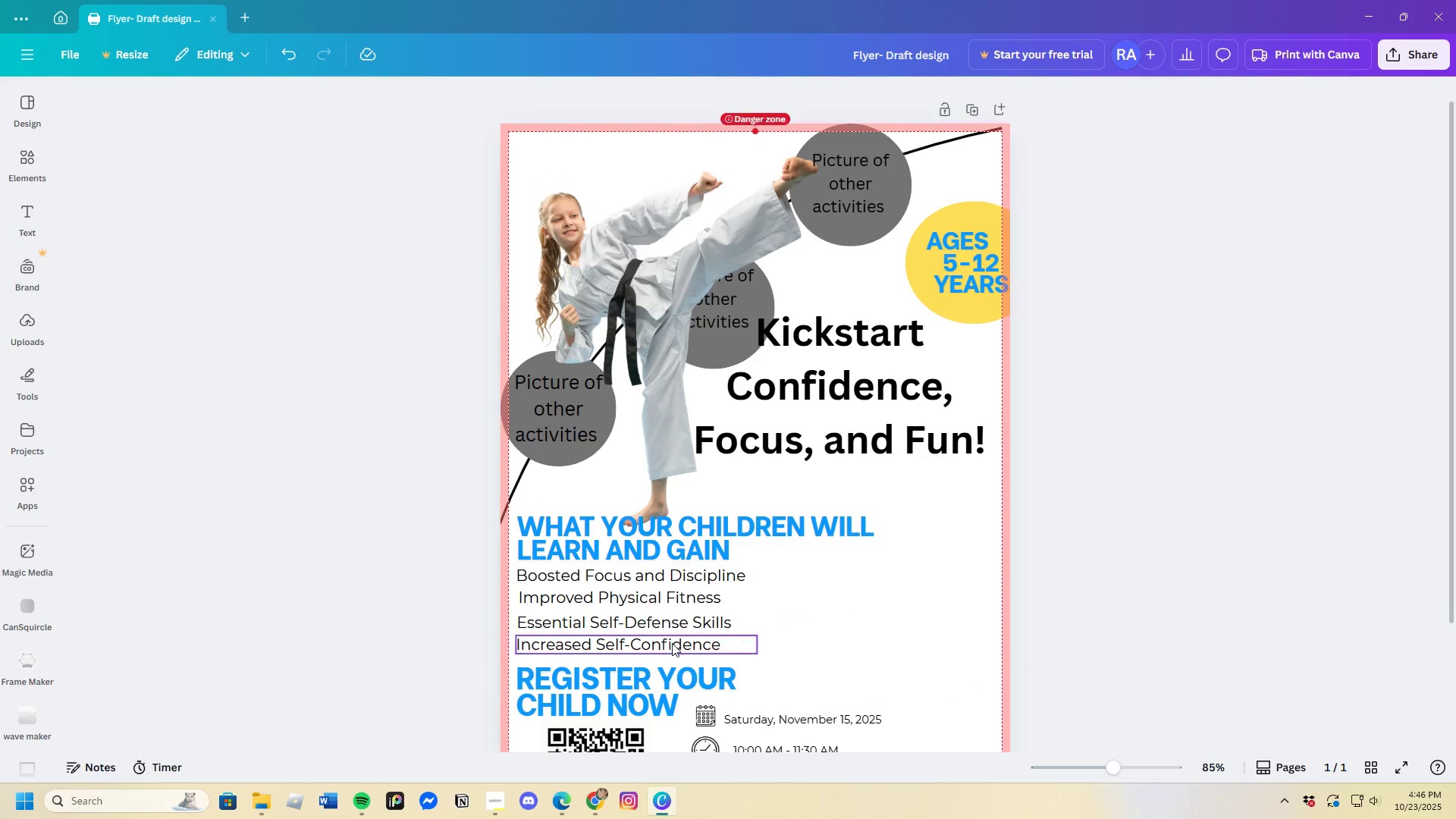 
scroll: coordinate [672, 643], scroll_direction: down, amount: 3.0
 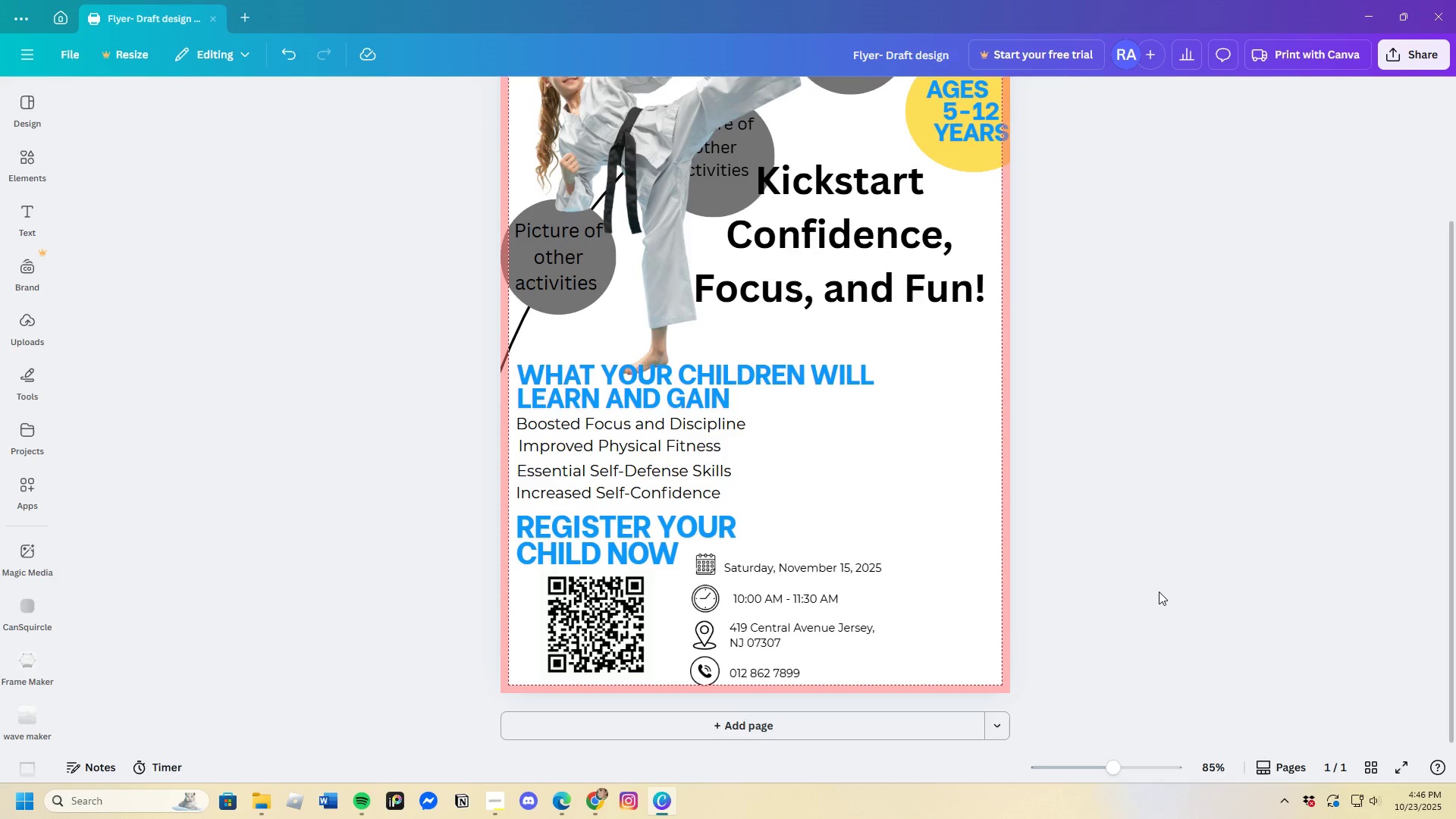 
scroll: coordinate [1162, 587], scroll_direction: up, amount: 1.0
 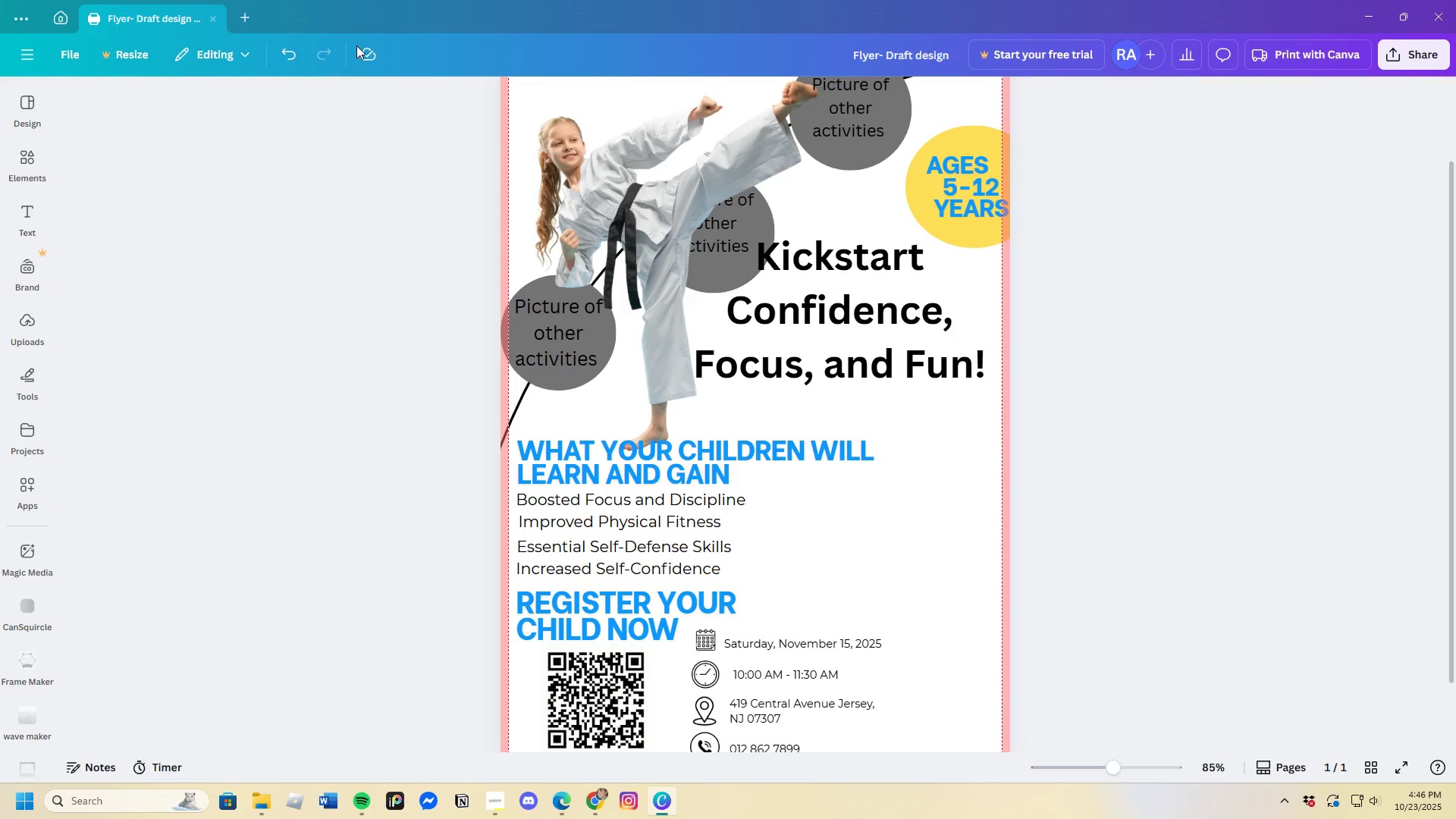 
left_click([237, 14])
 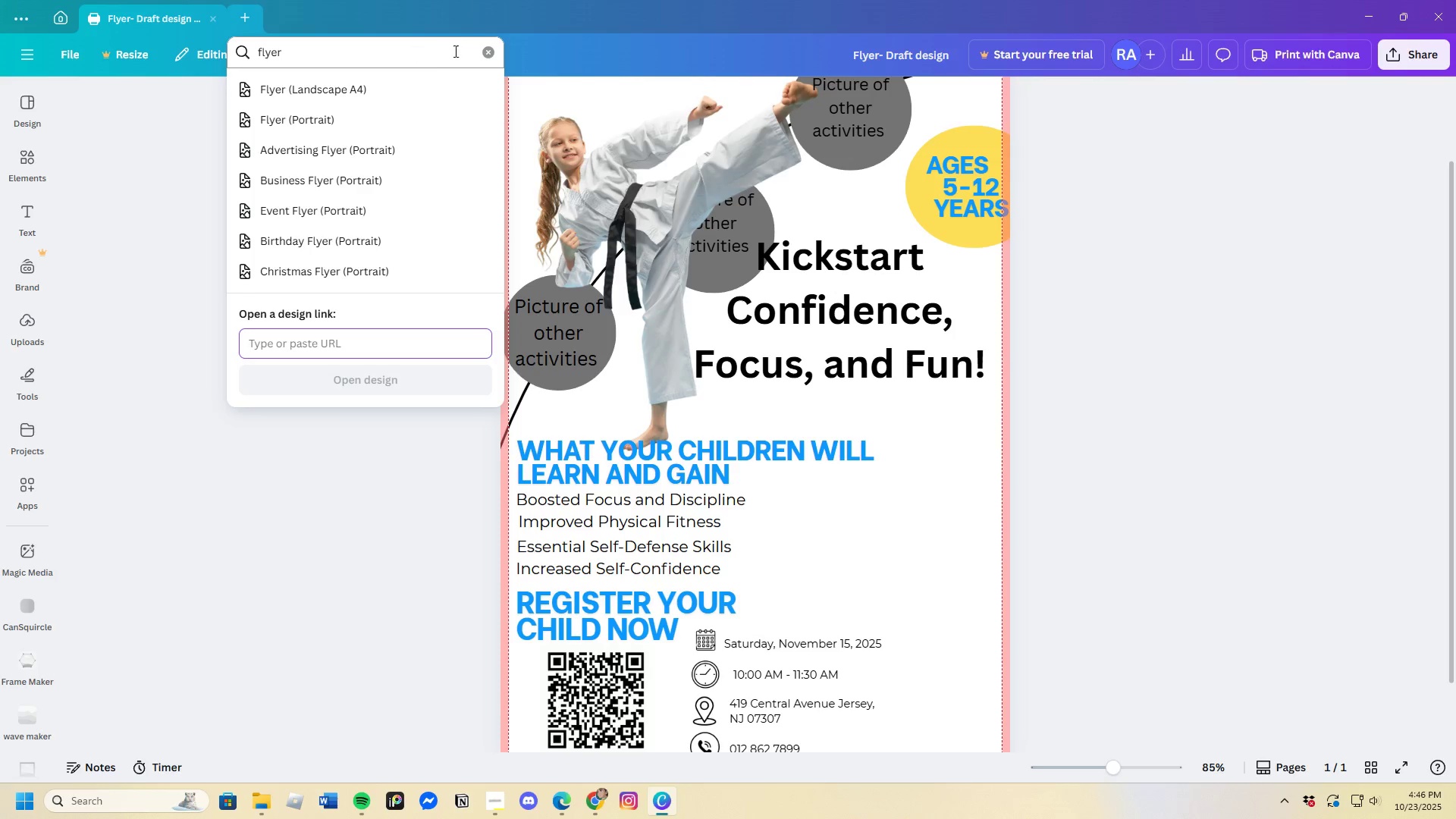 
left_click([491, 53])
 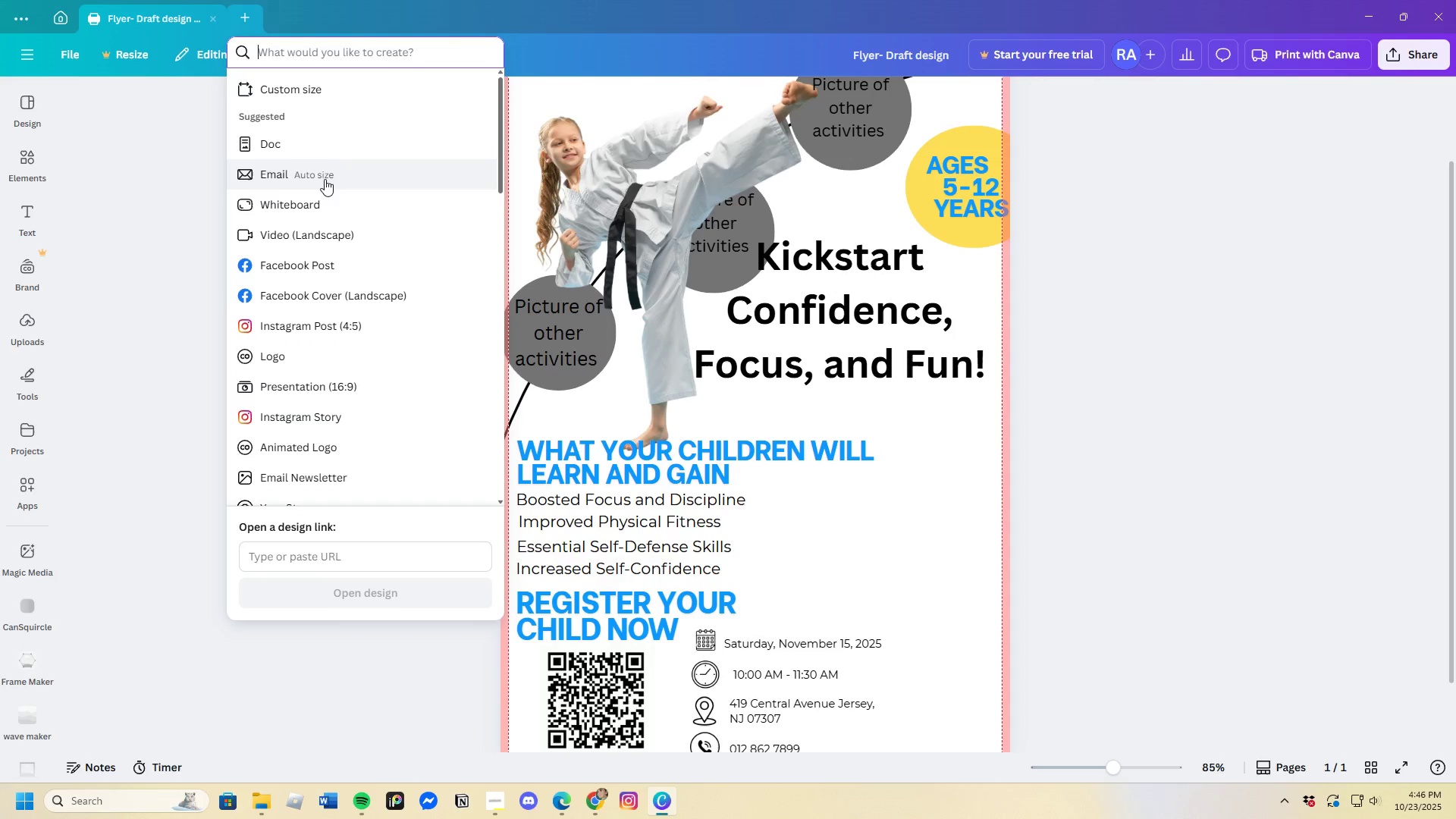 
left_click([317, 154])
 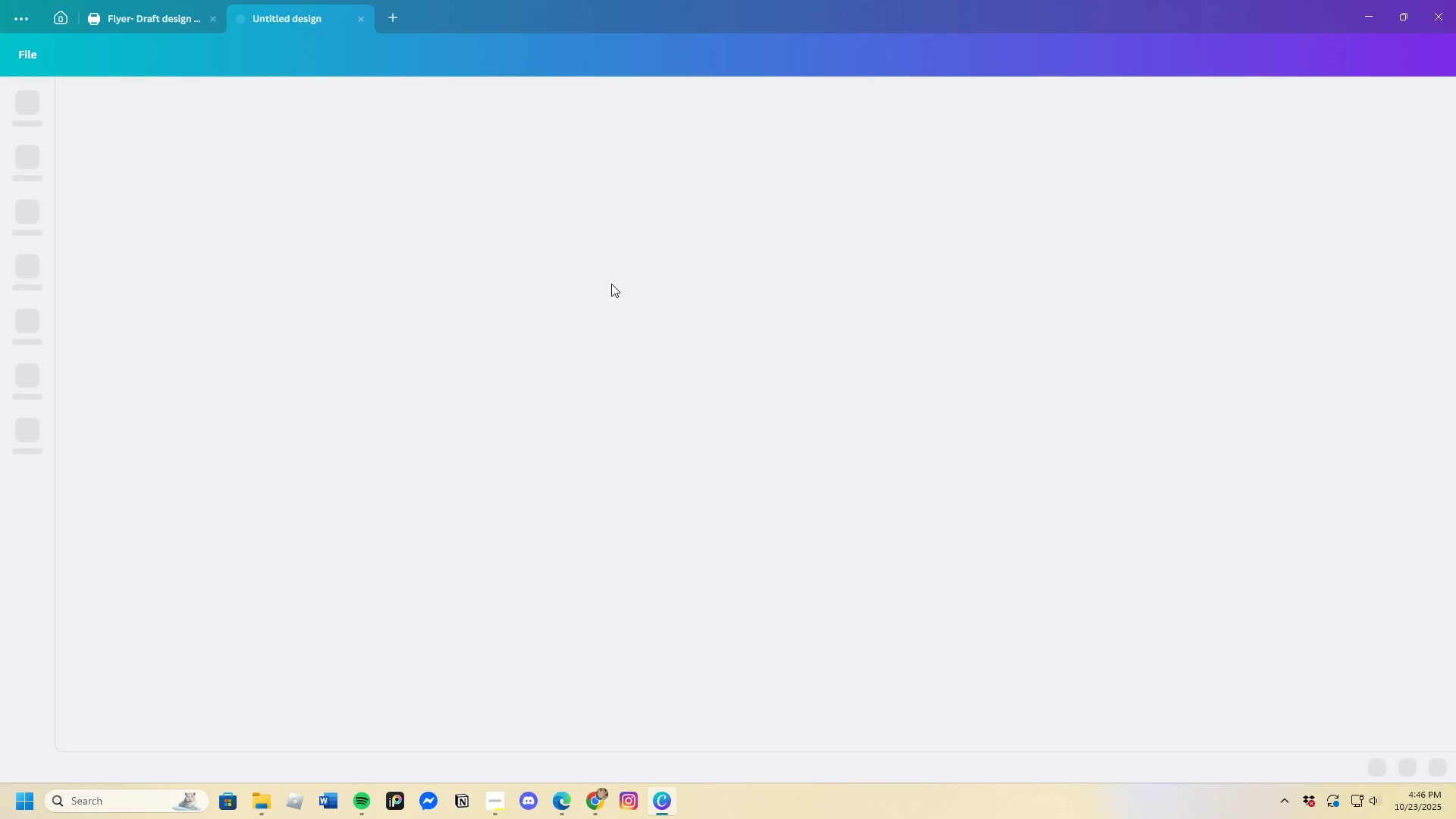 
mouse_move([544, 255])
 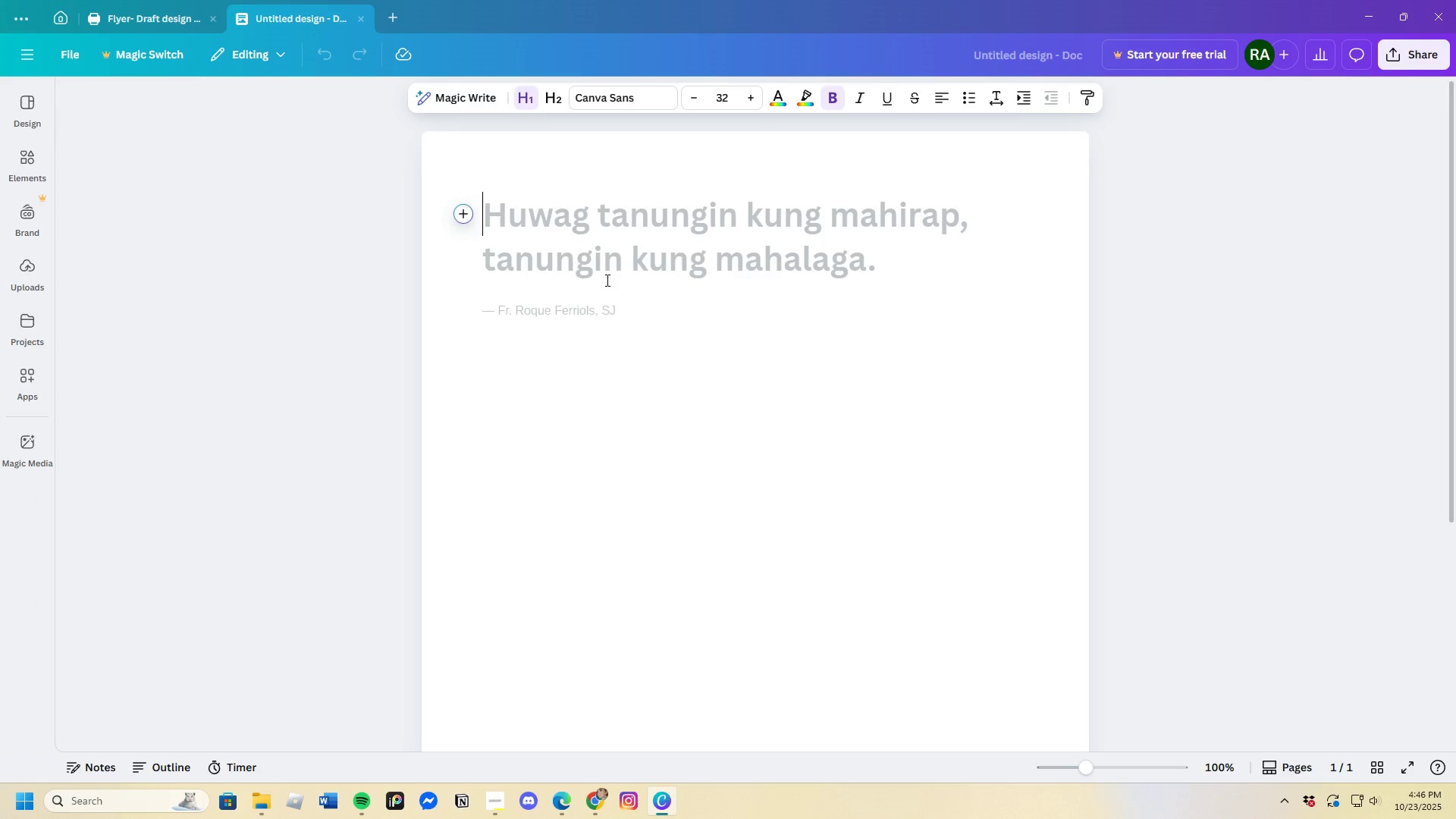 
type(Details about the Workshop)
 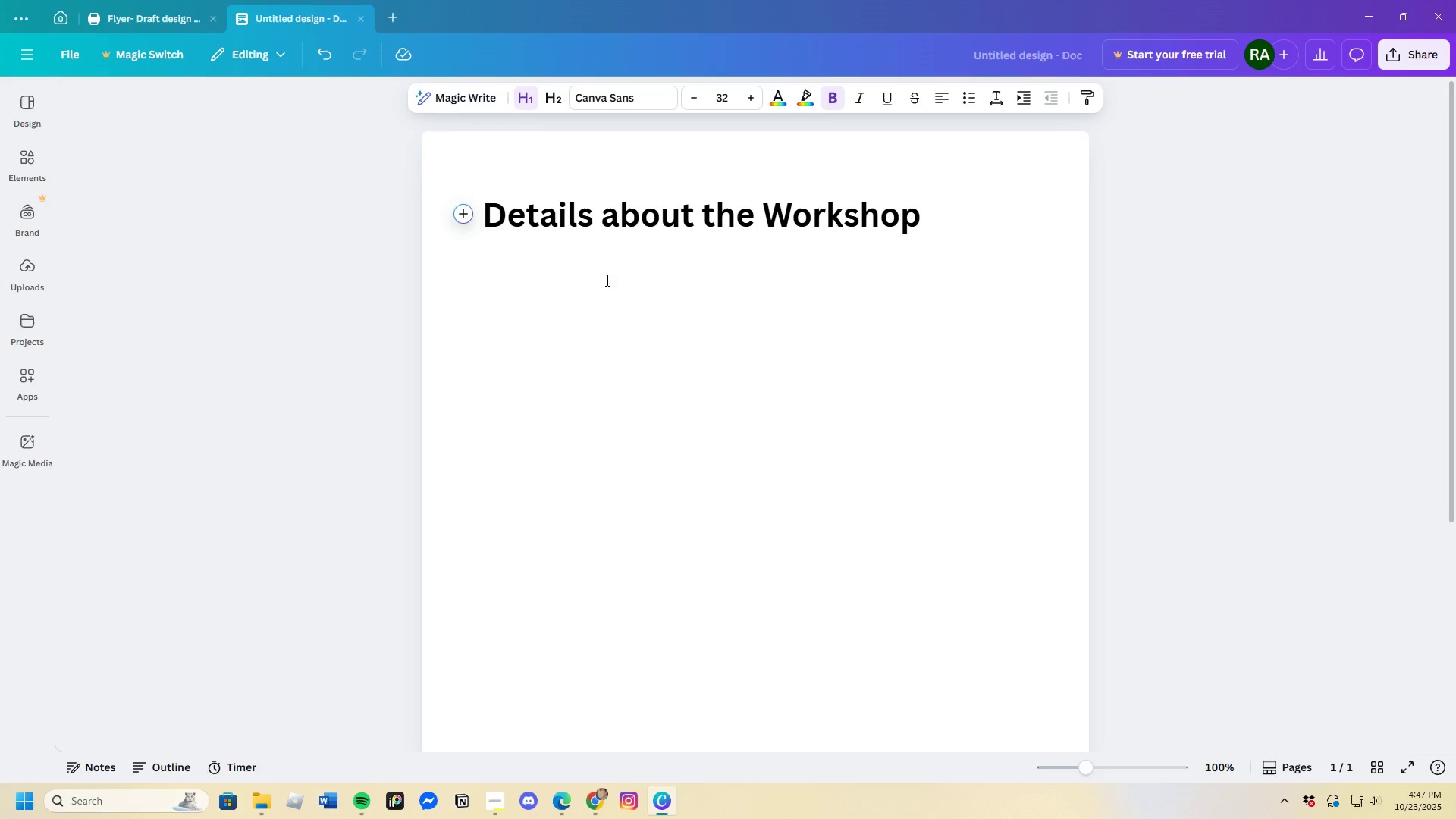 
key(Enter)
 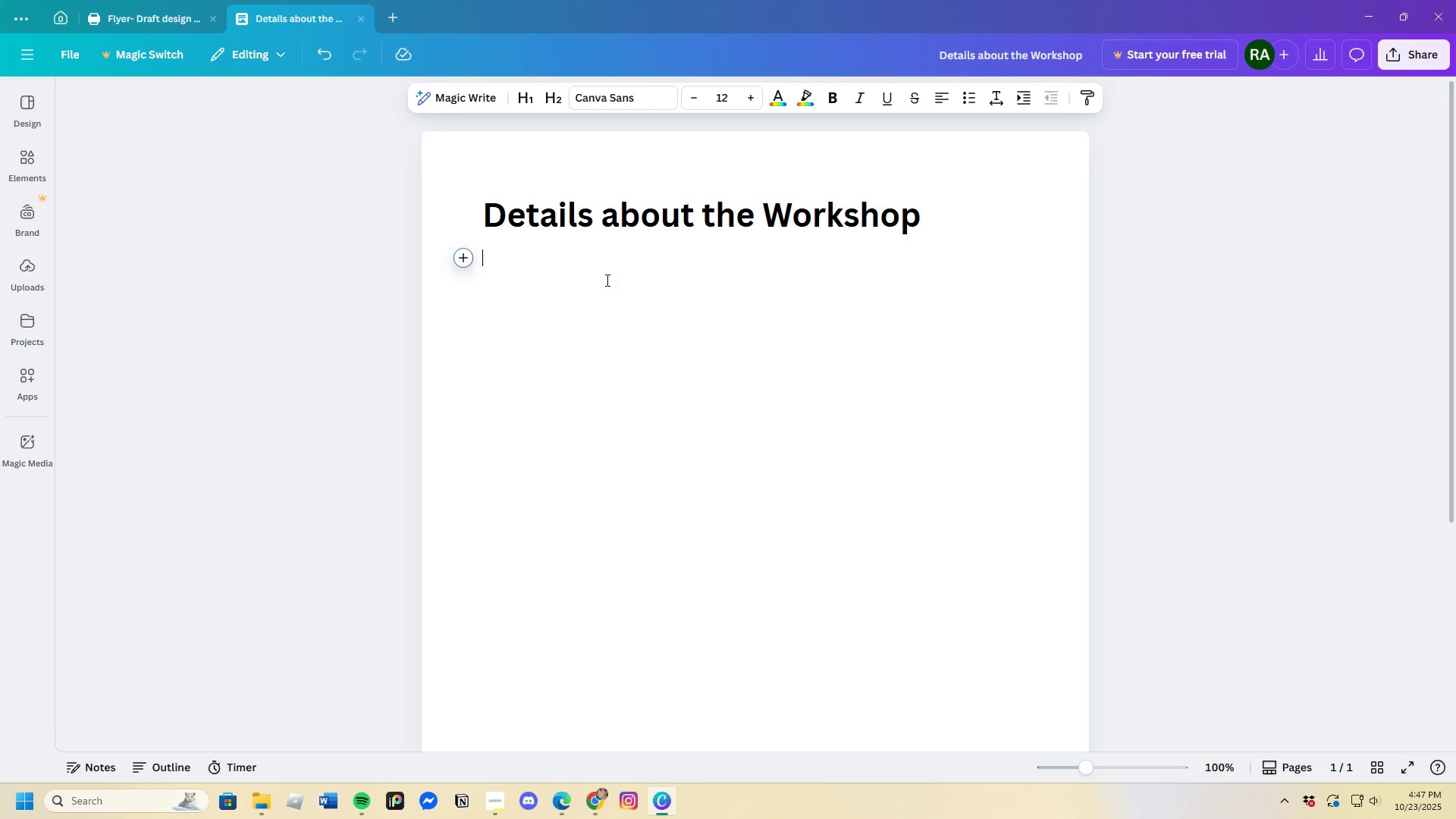 
key(Enter)
 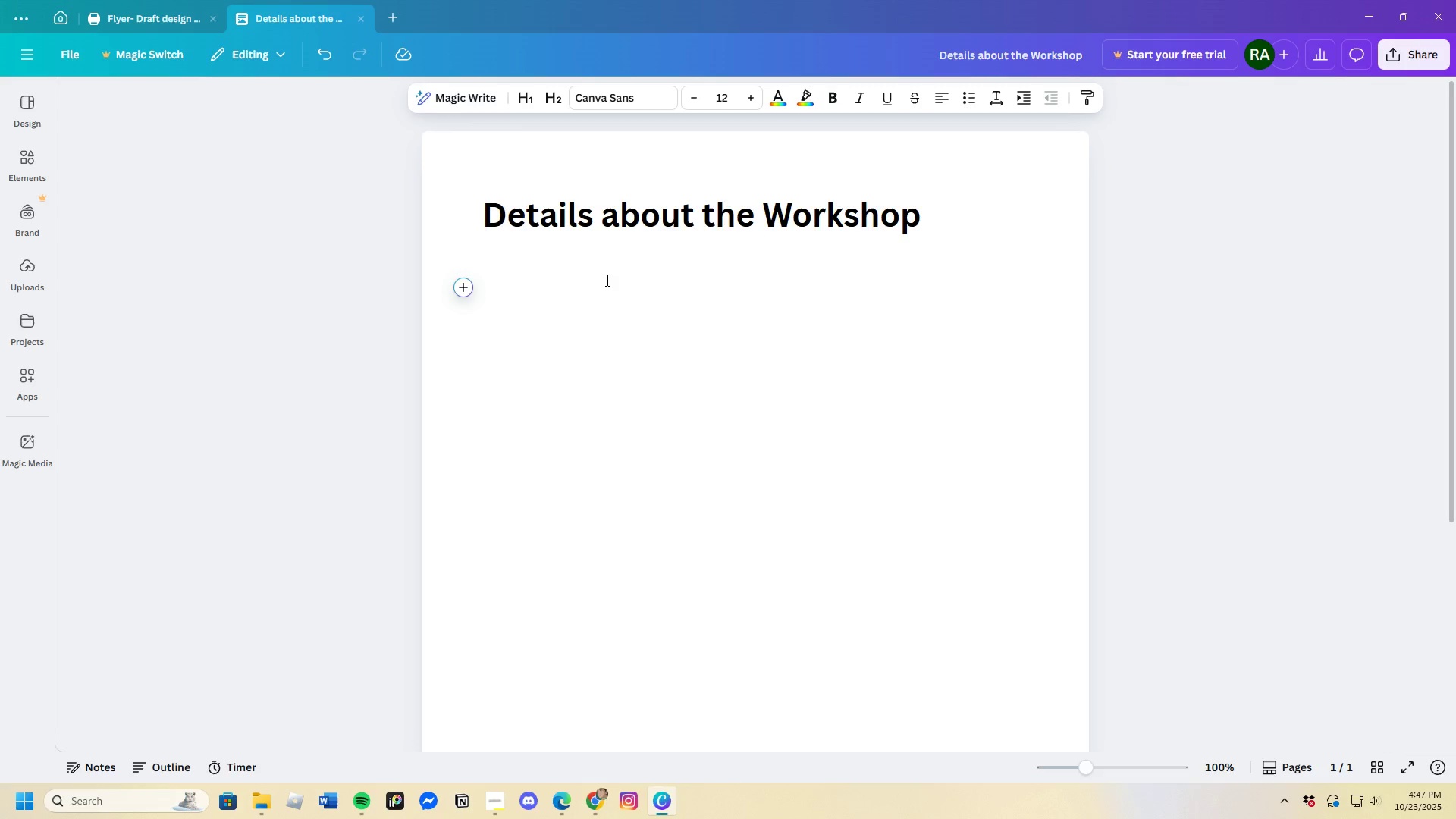 
type(Tagline: )
 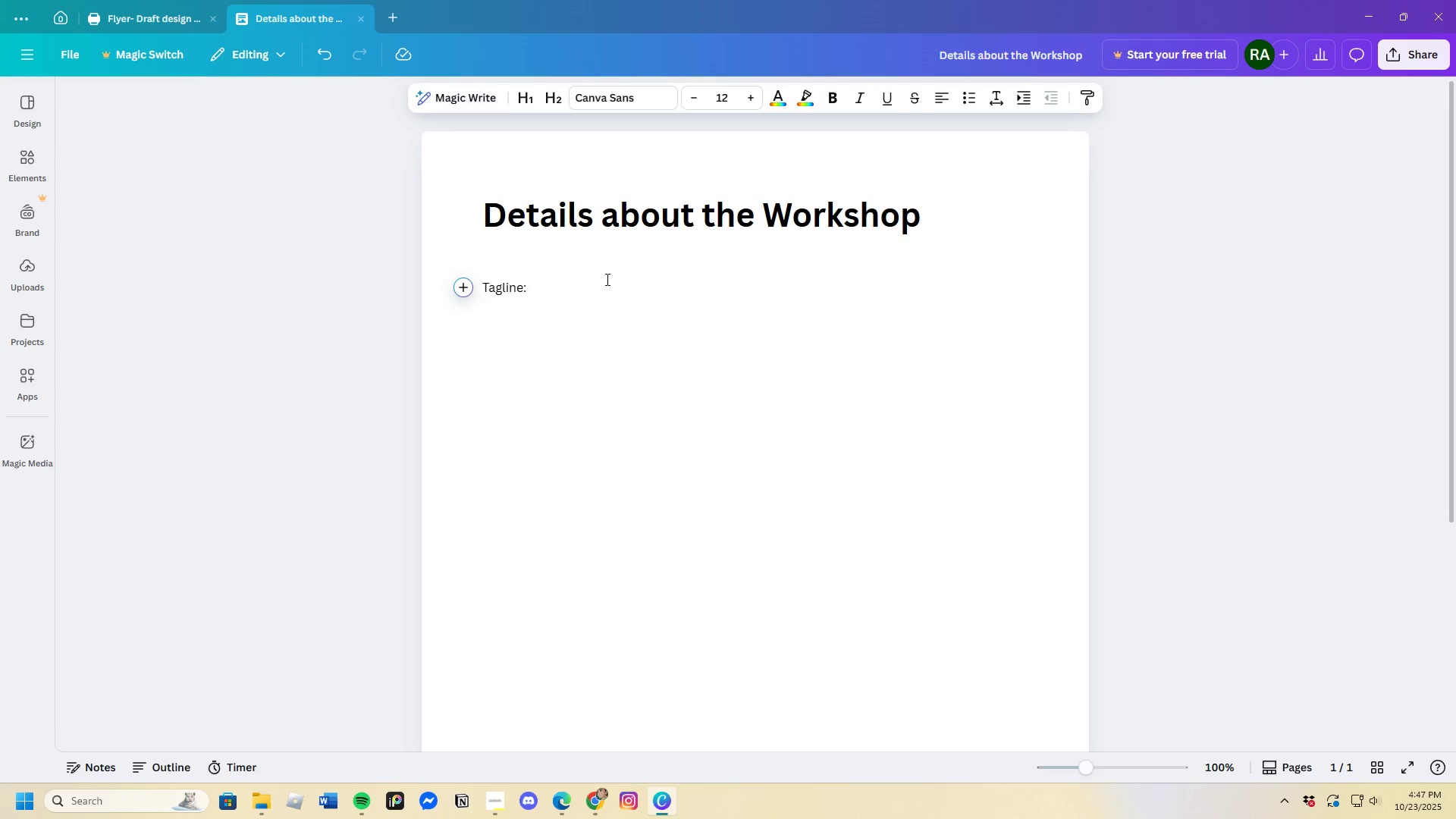 
left_click([118, 0])
 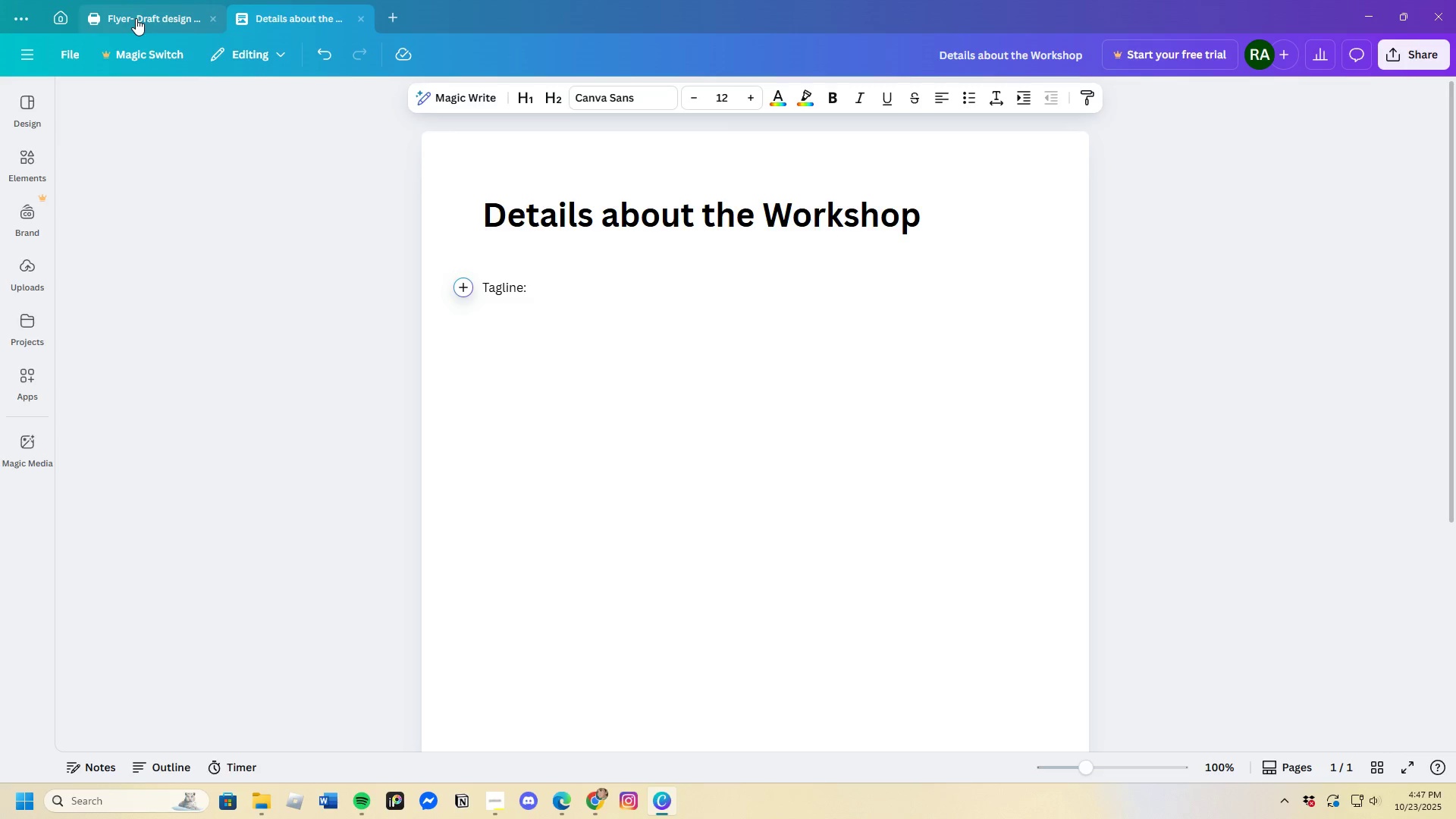 
left_click([136, 18])
 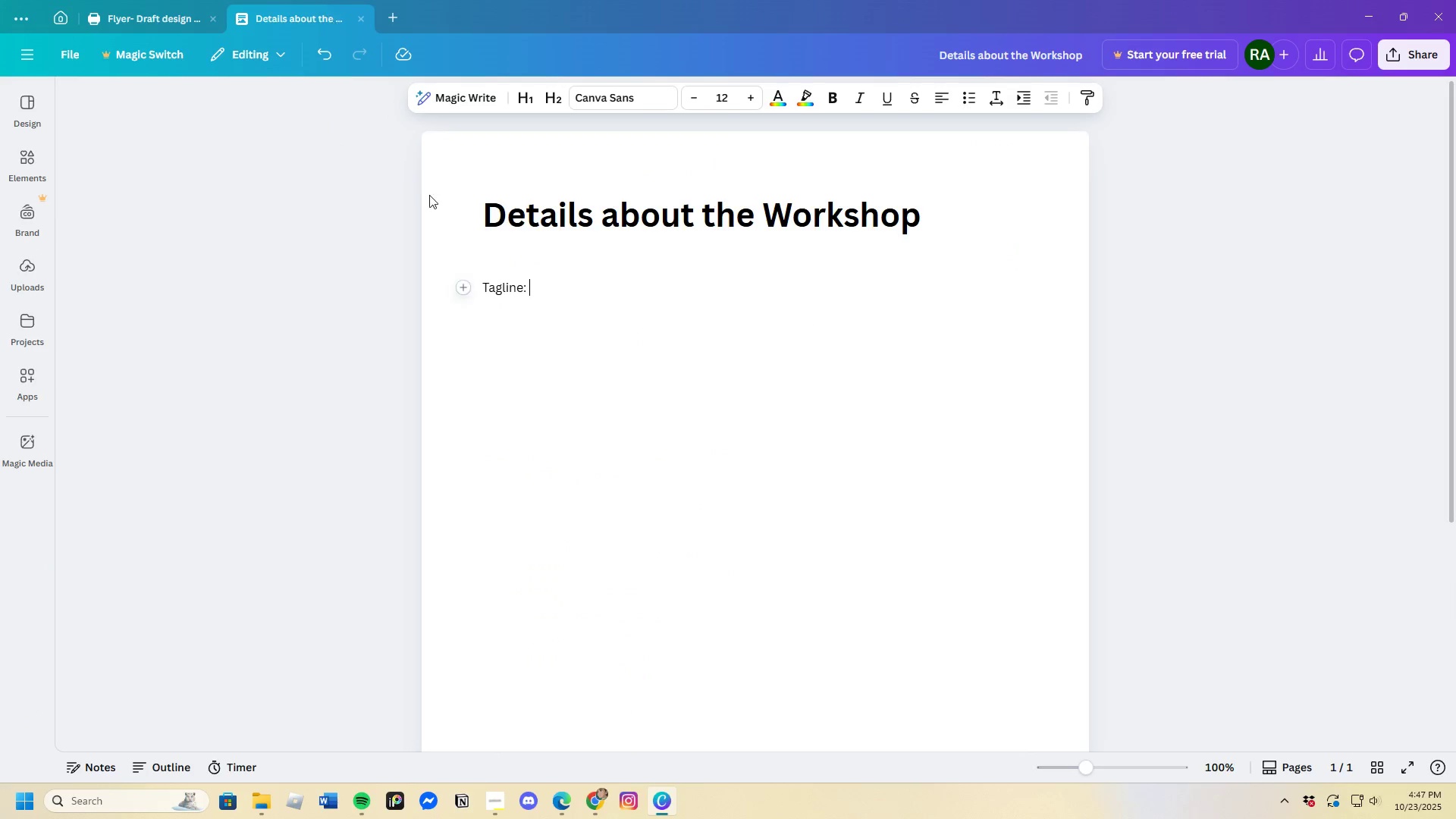 
type(Kickstart Confidence, )
 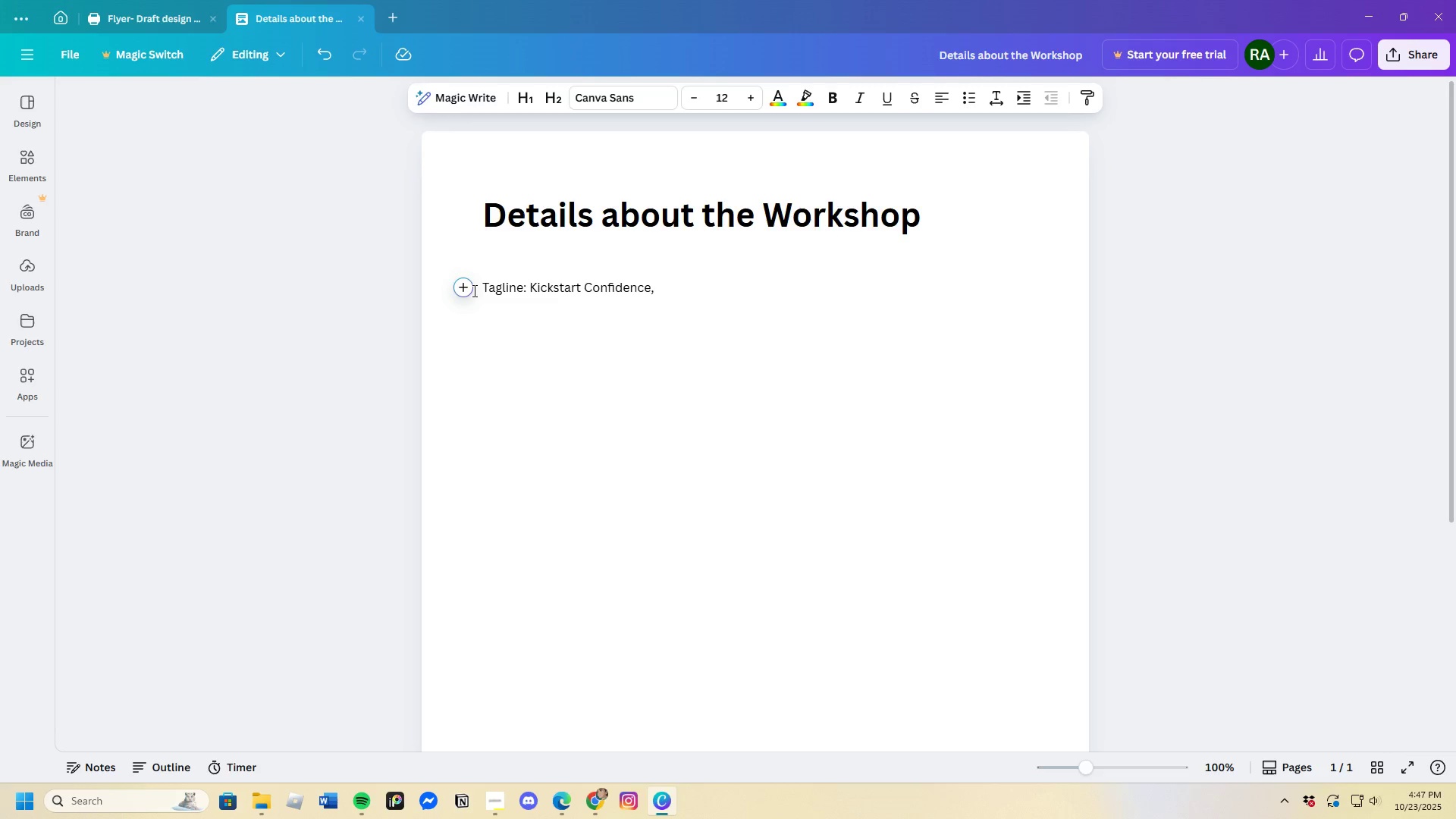 
left_click([108, 14])
 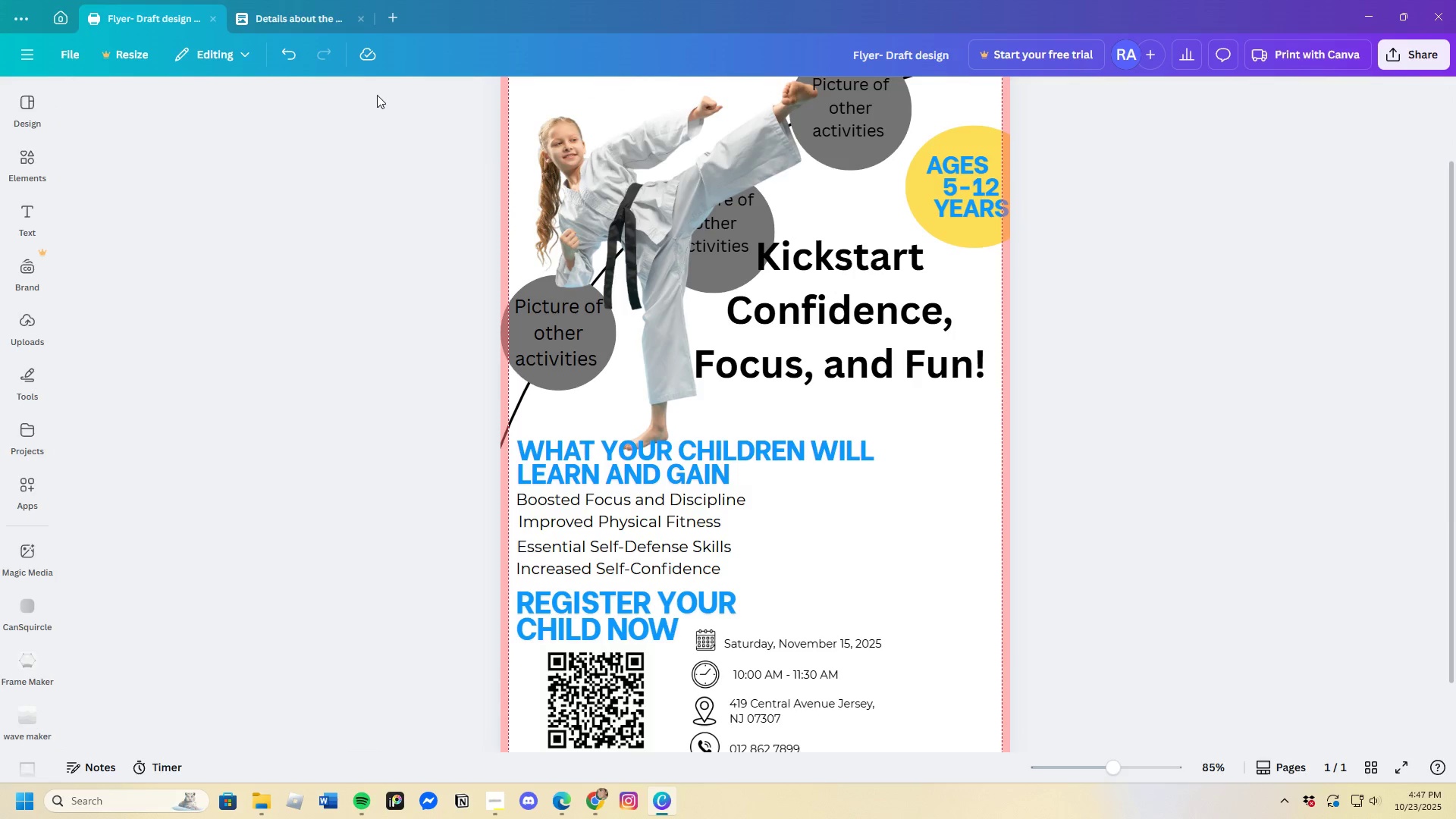 
left_click([293, 17])
 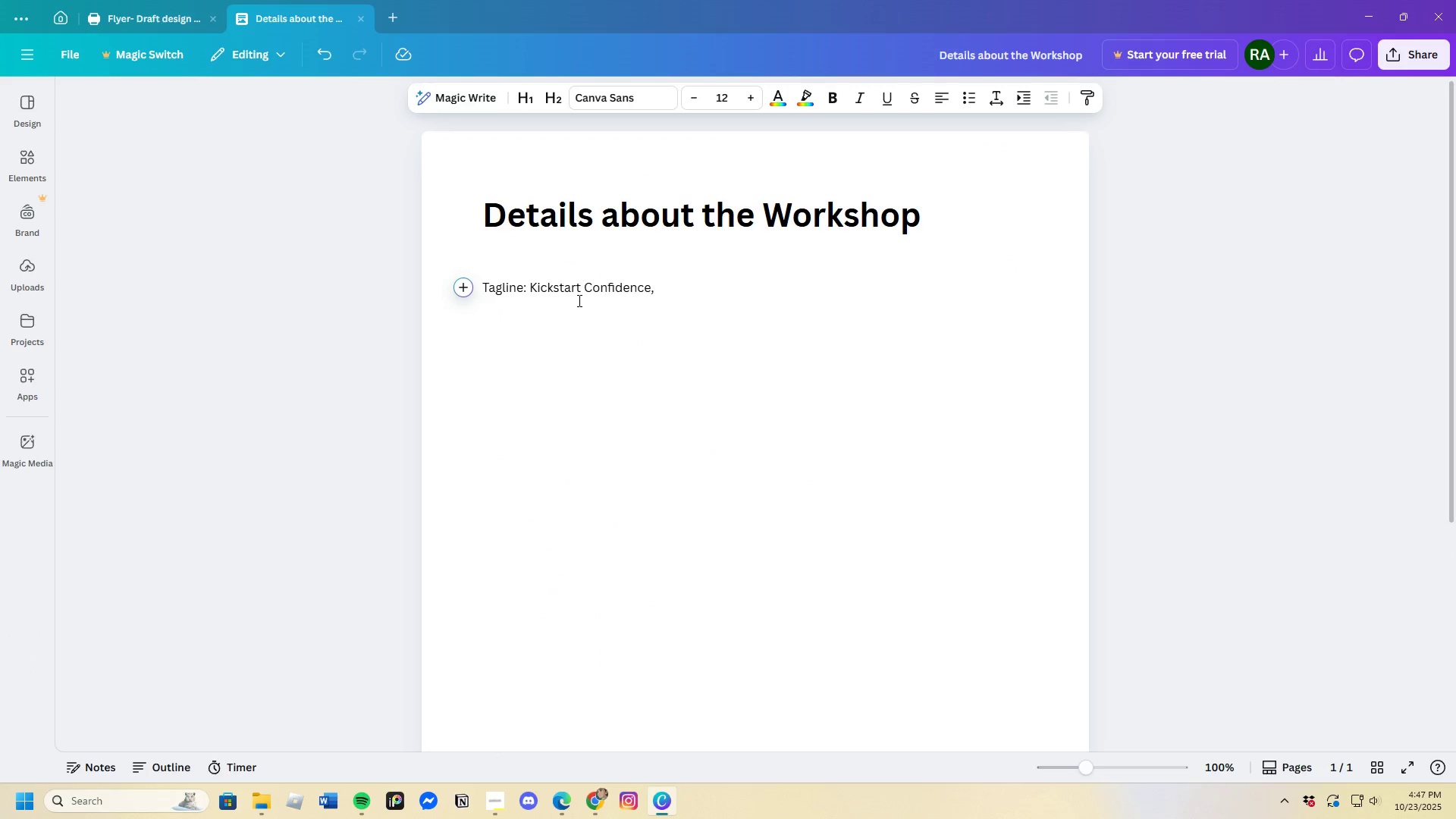 
type(F)
key(Backspace)
type(Focus, and Fun!)
 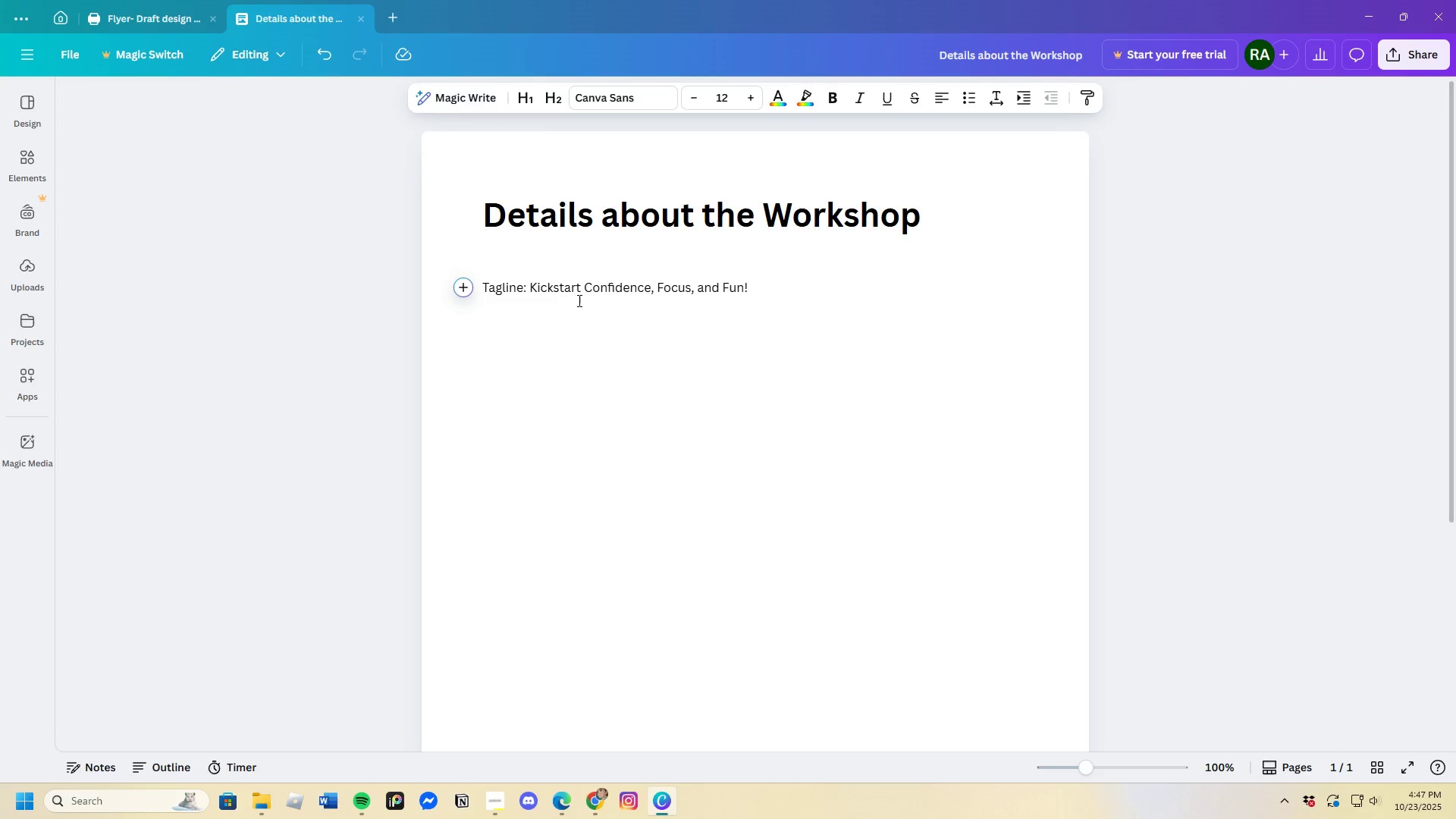 
key(Enter)
 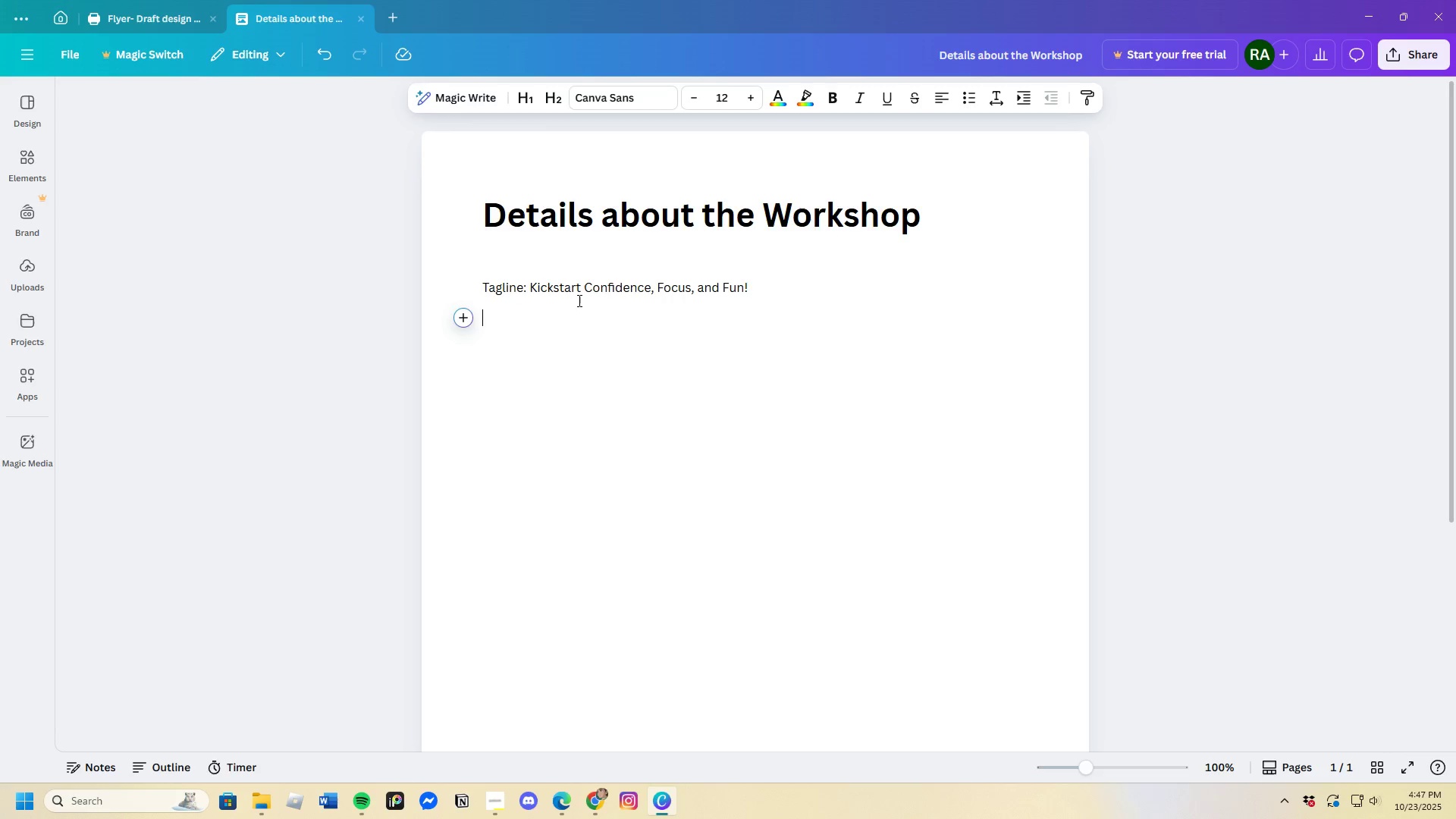 
type(d)
key(Backspace)
type(te)
key(Backspace)
key(Backspace)
key(Backspace)
type(ate: )
 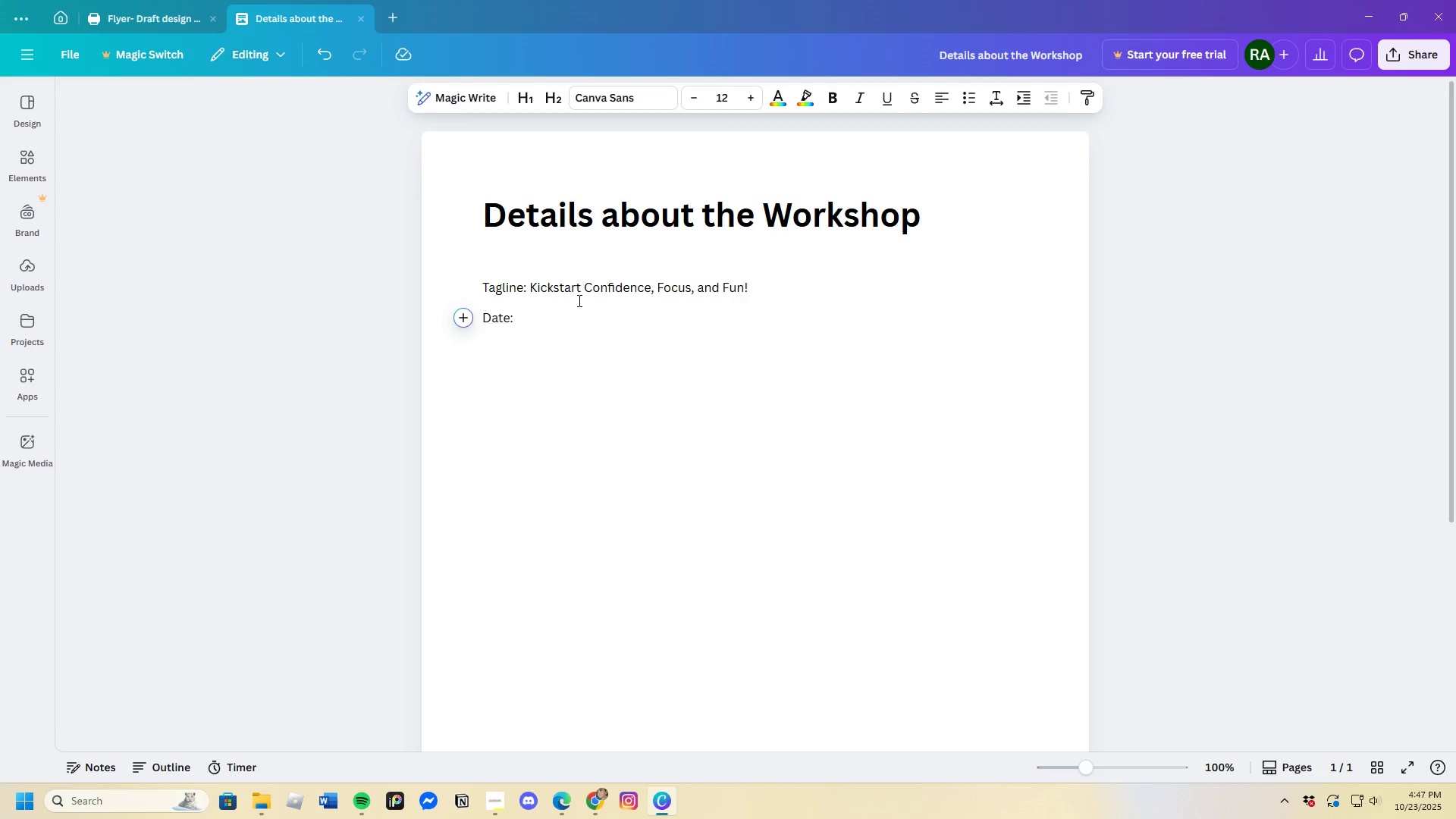 
left_click([136, 20])
 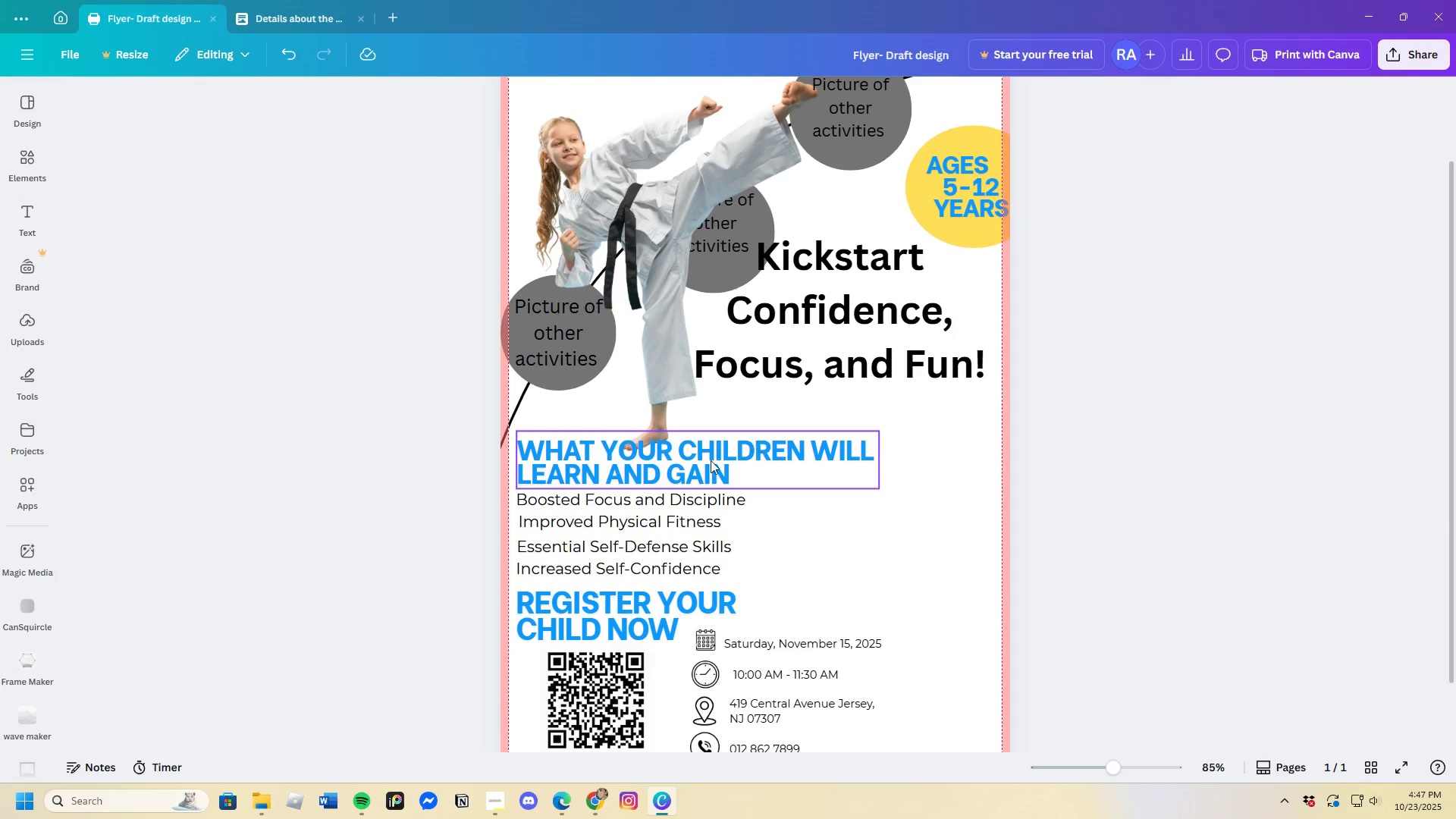 
scroll: coordinate [662, 537], scroll_direction: down, amount: 2.0
 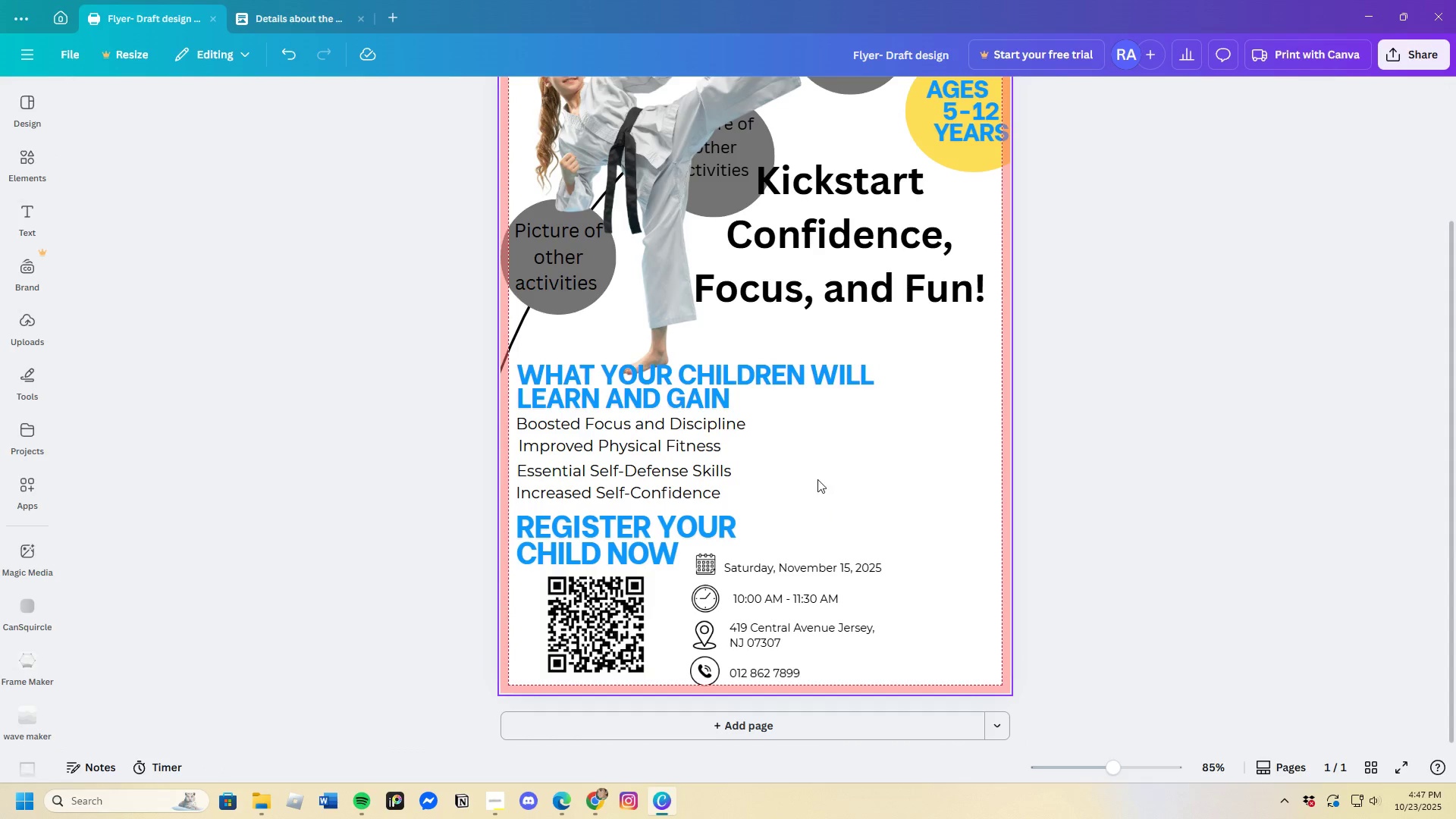 
scroll: coordinate [784, 400], scroll_direction: up, amount: 1.0
 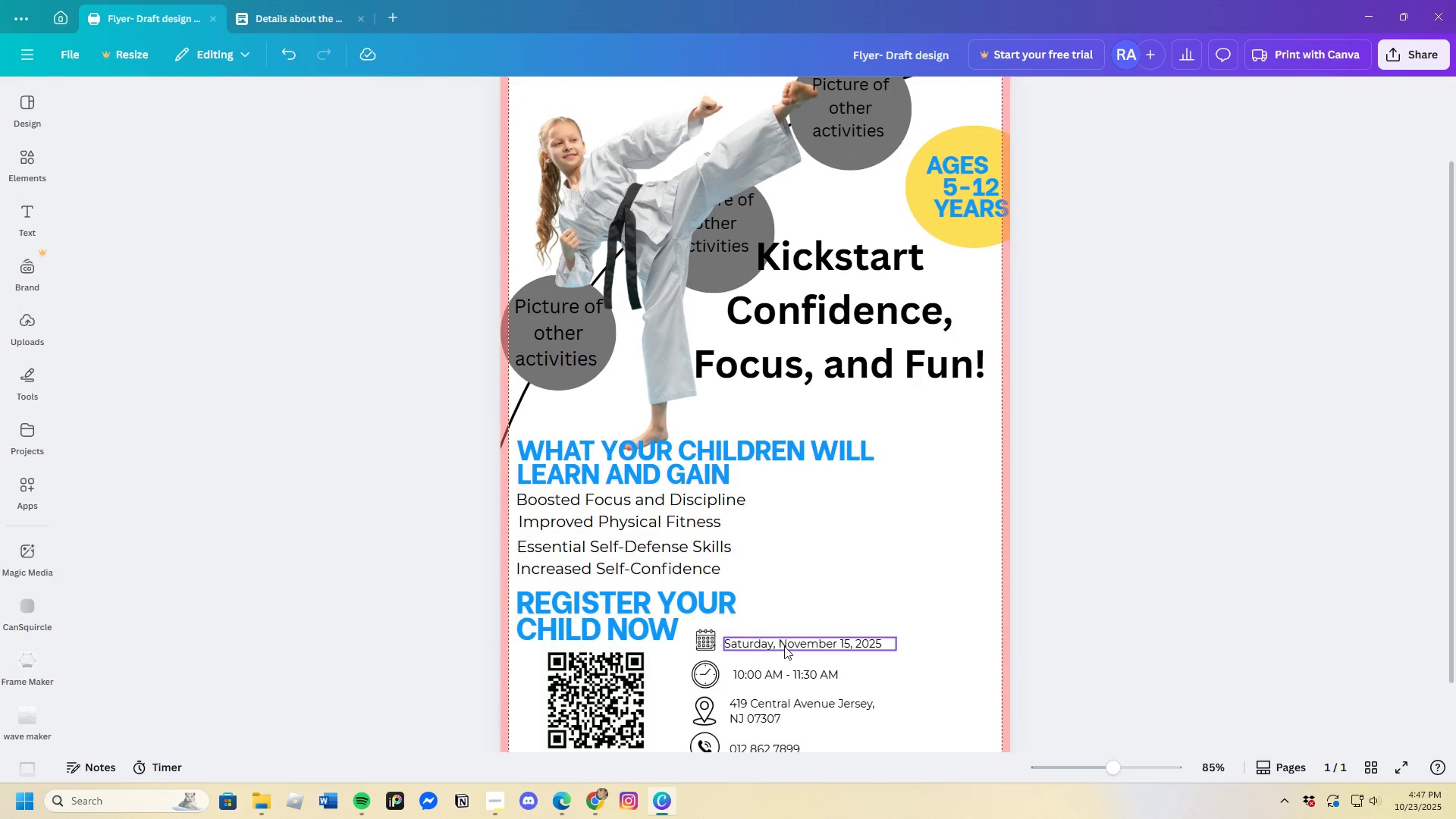 
scroll: coordinate [785, 647], scroll_direction: down, amount: 1.0
 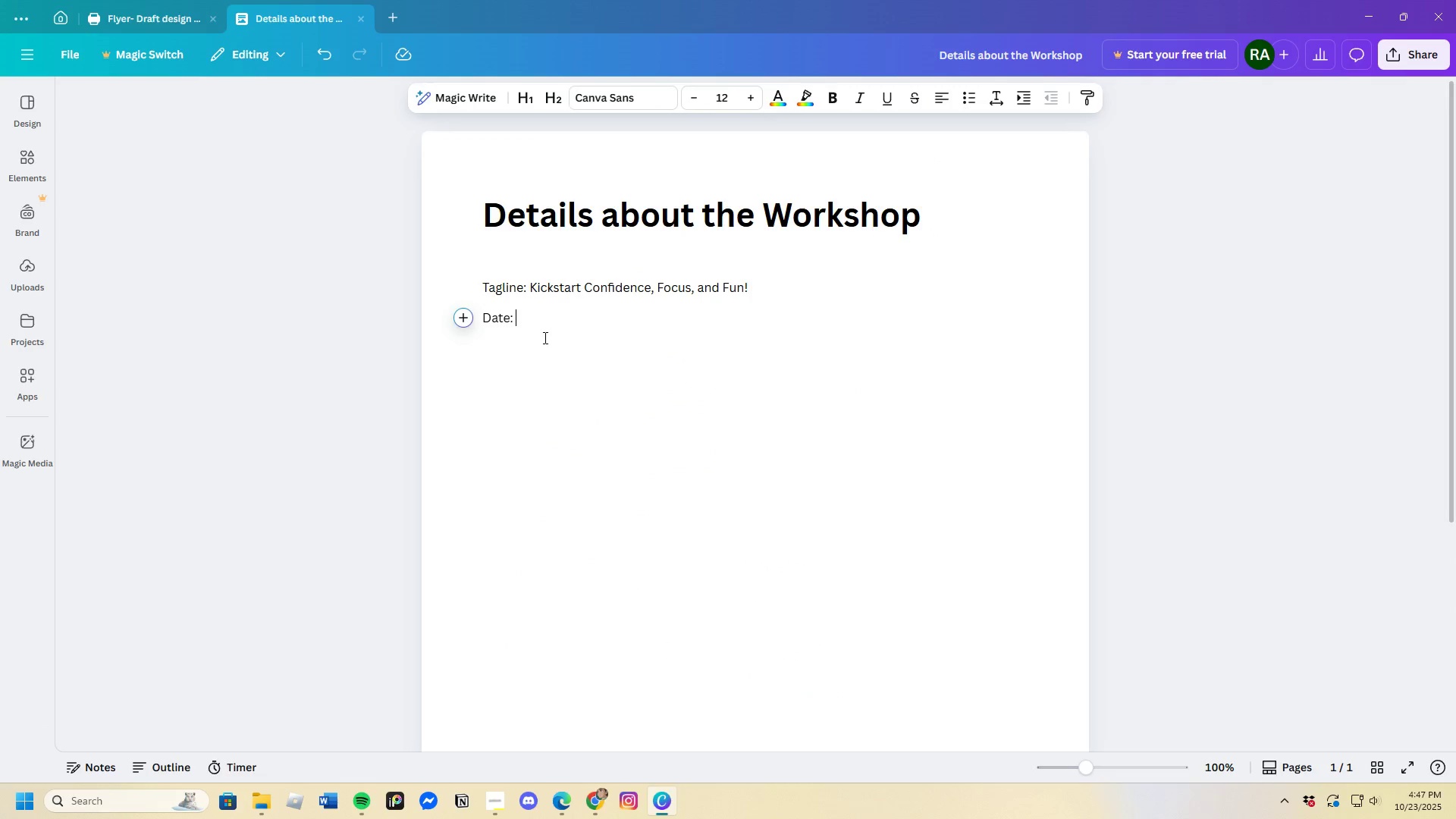 
type(Saryrday)
key(Backspace)
key(Backspace)
key(Backspace)
key(Backspace)
key(Backspace)
key(Backspace)
type(turday, November 16)
key(Backspace)
type(5, 2025)
 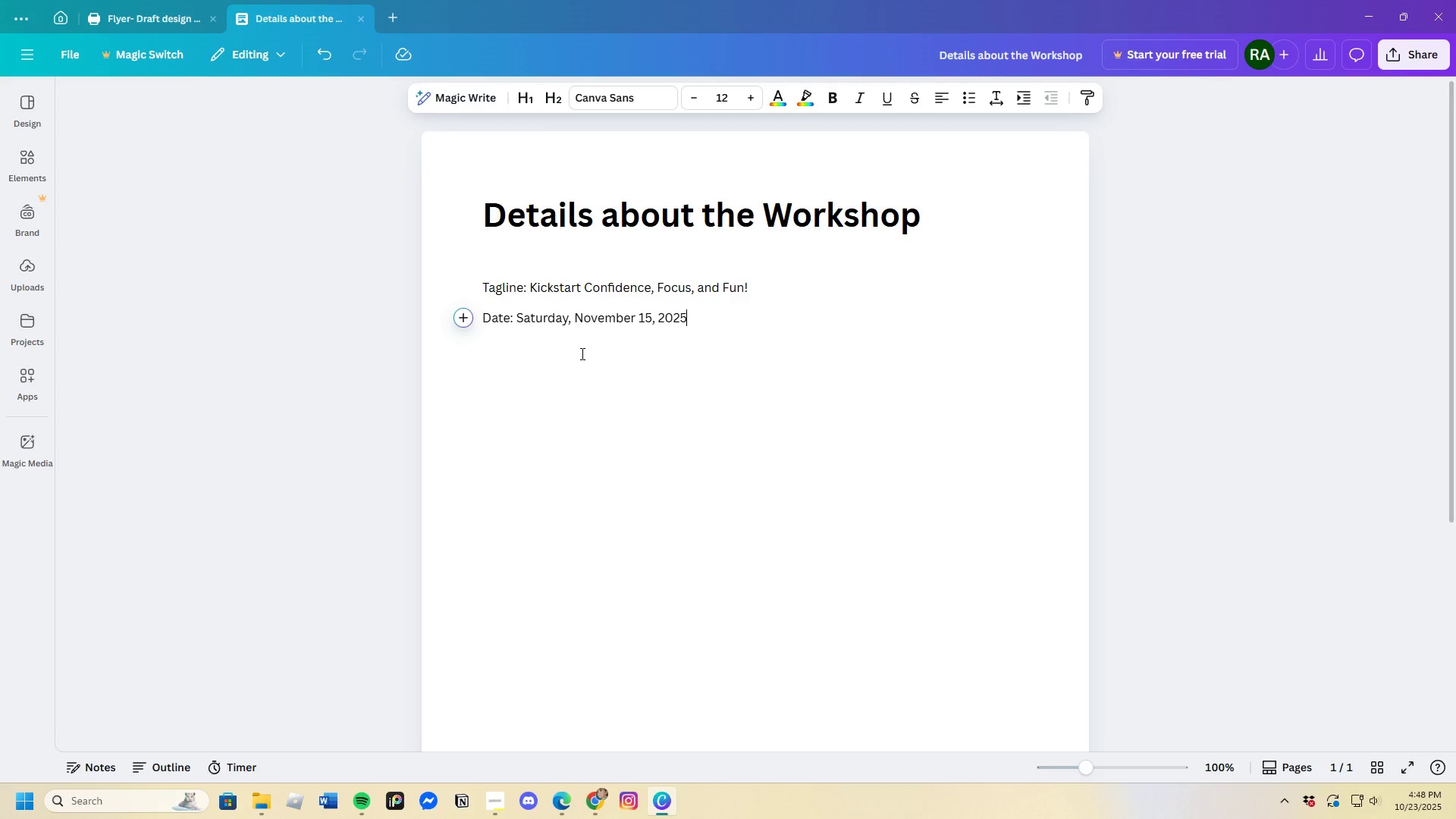 
key(Enter)
 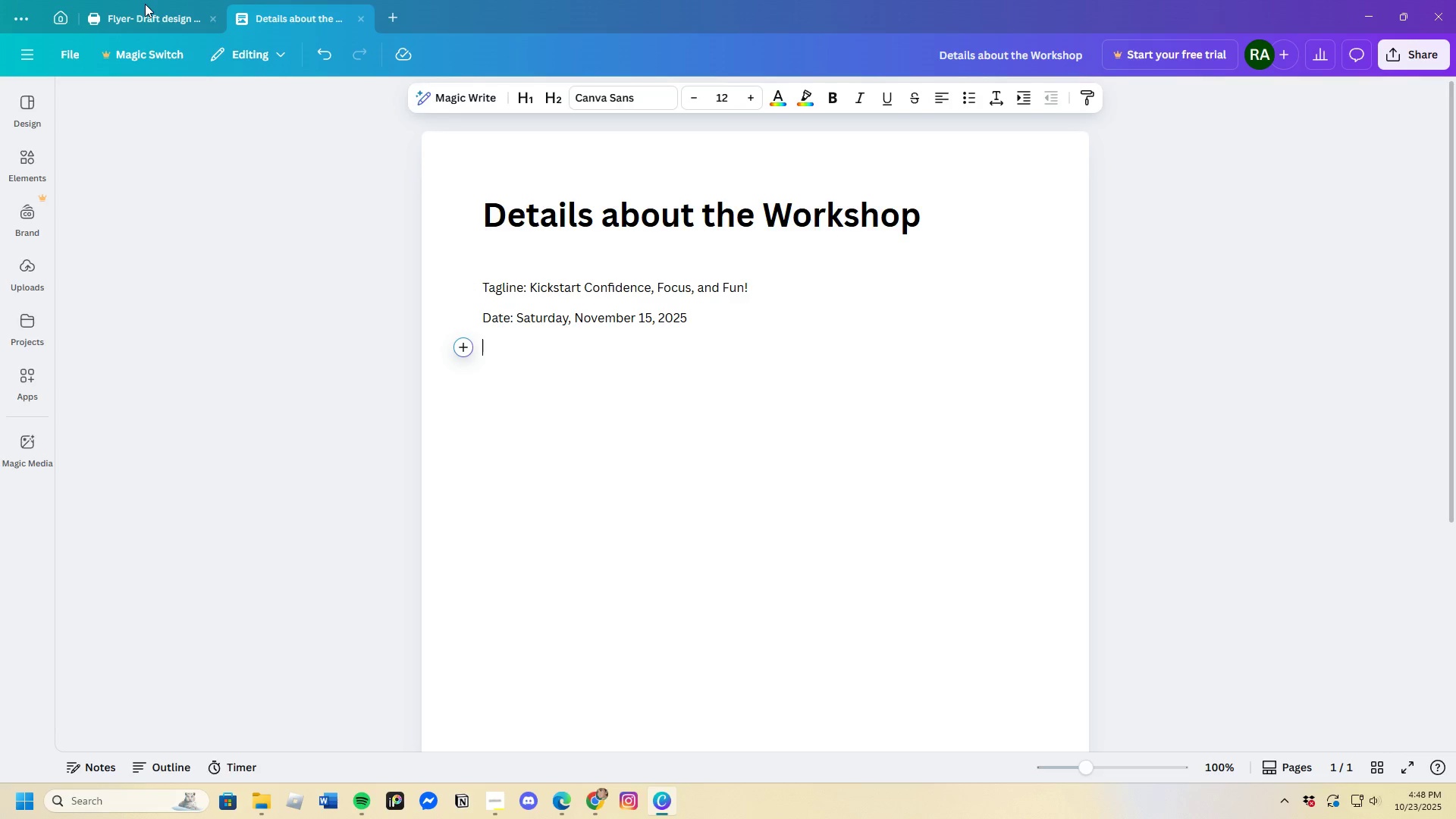 
left_click([143, 11])
 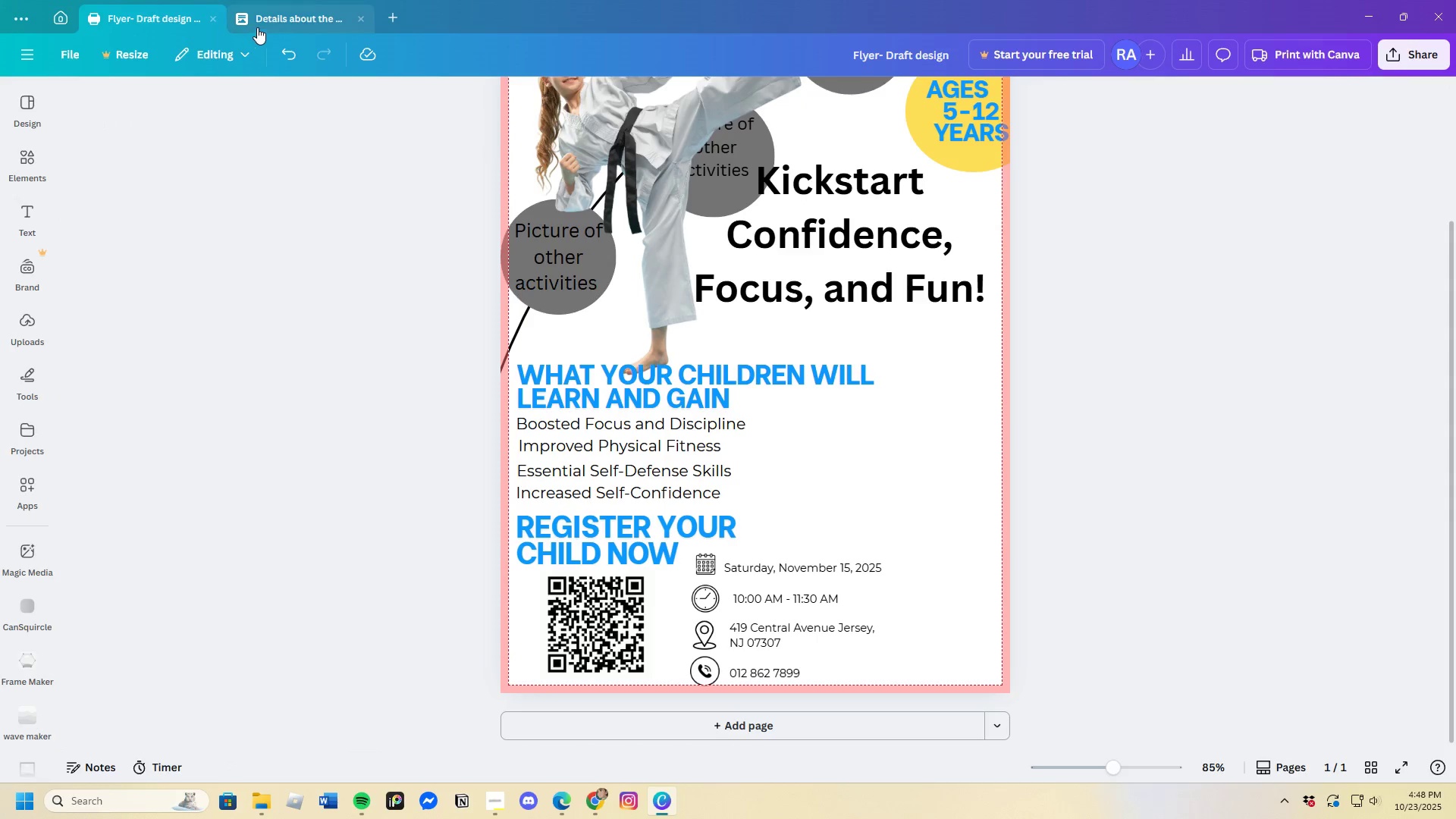 
wait(5.92)
 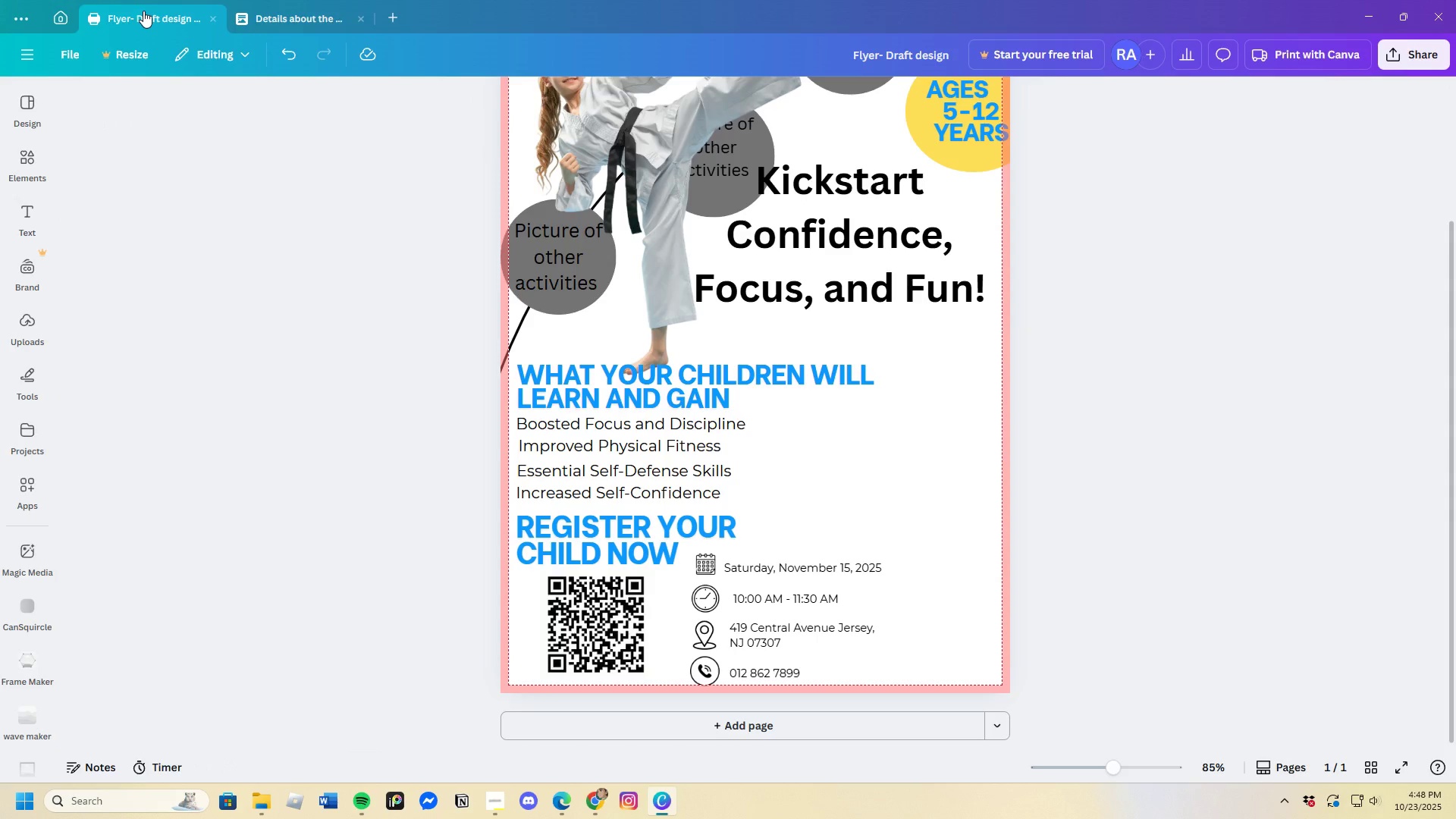 
type(Time: )
 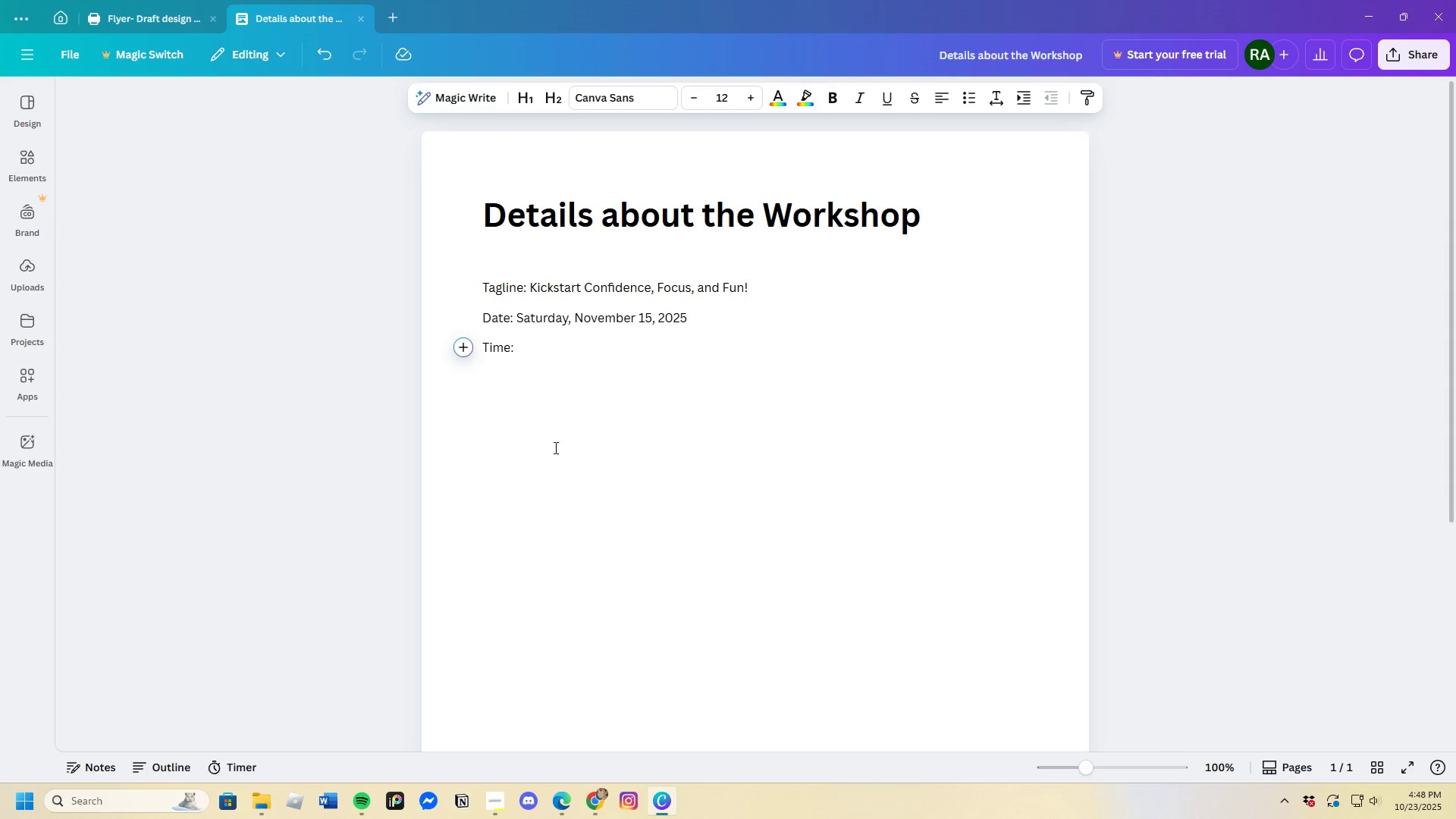 
left_click([272, 24])
 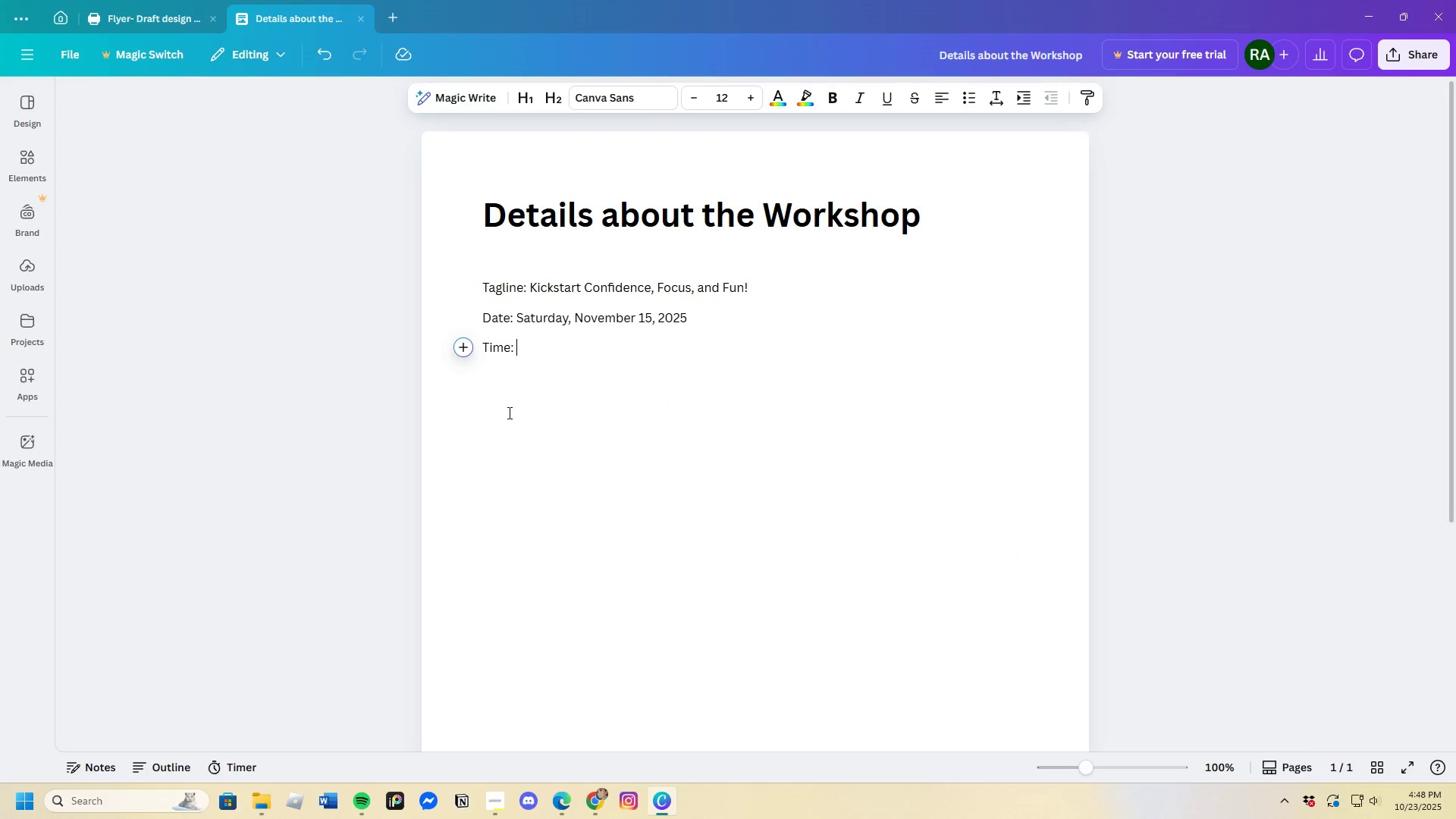 
type(10:00 AM-)
key(Backspace)
type( - 11:00 PM)
 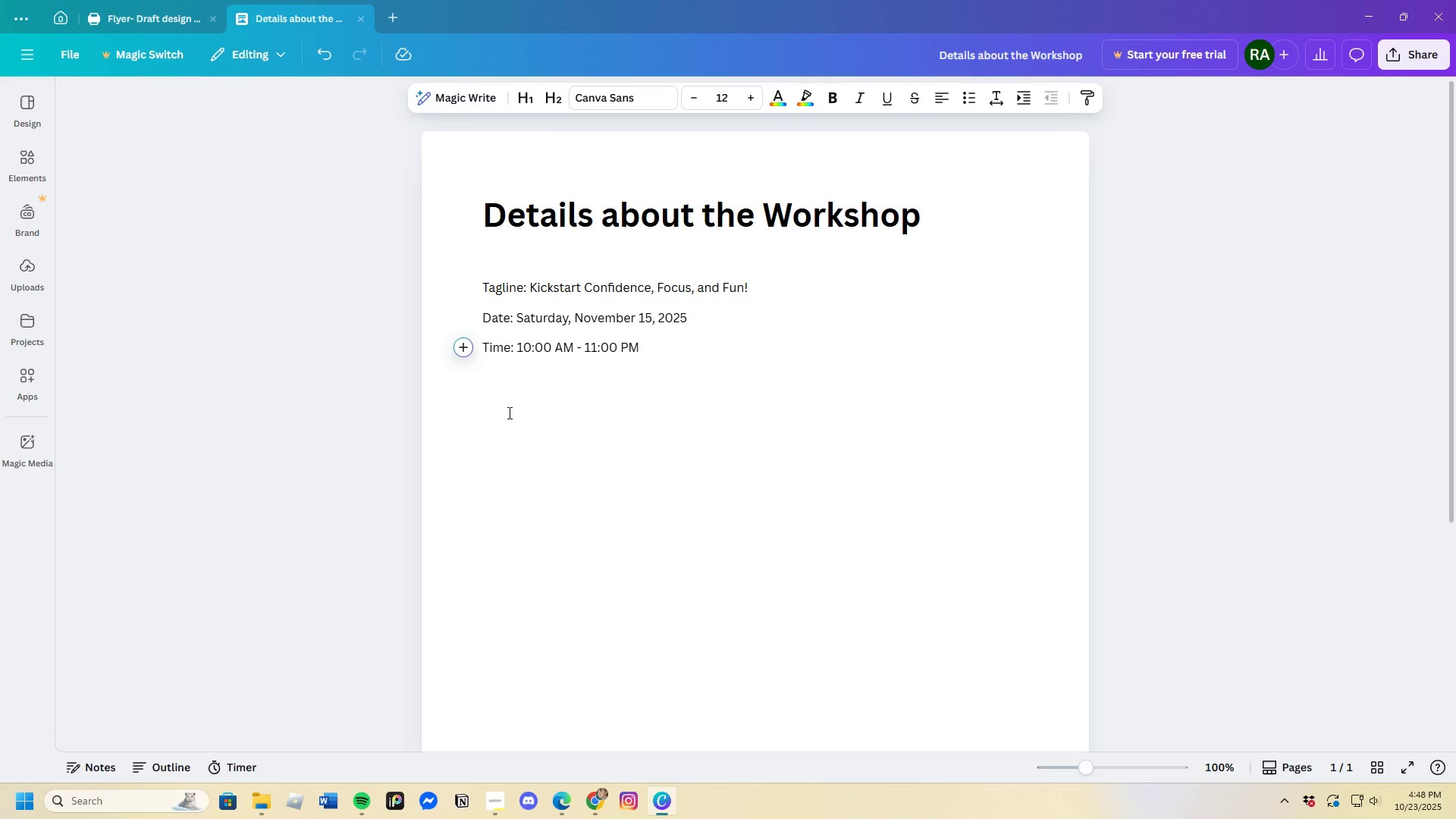 
key(Enter)
 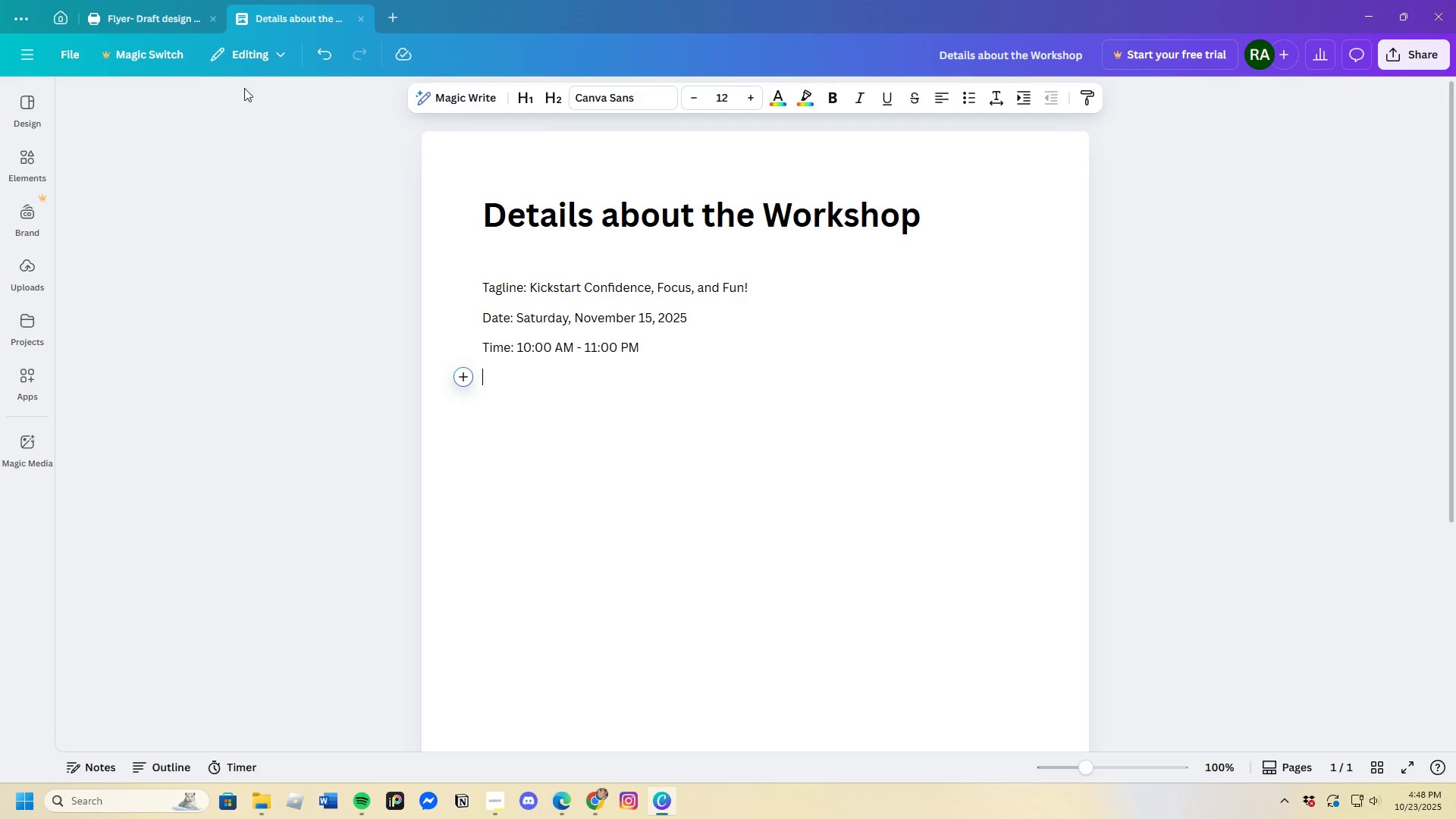 
left_click([149, 10])
 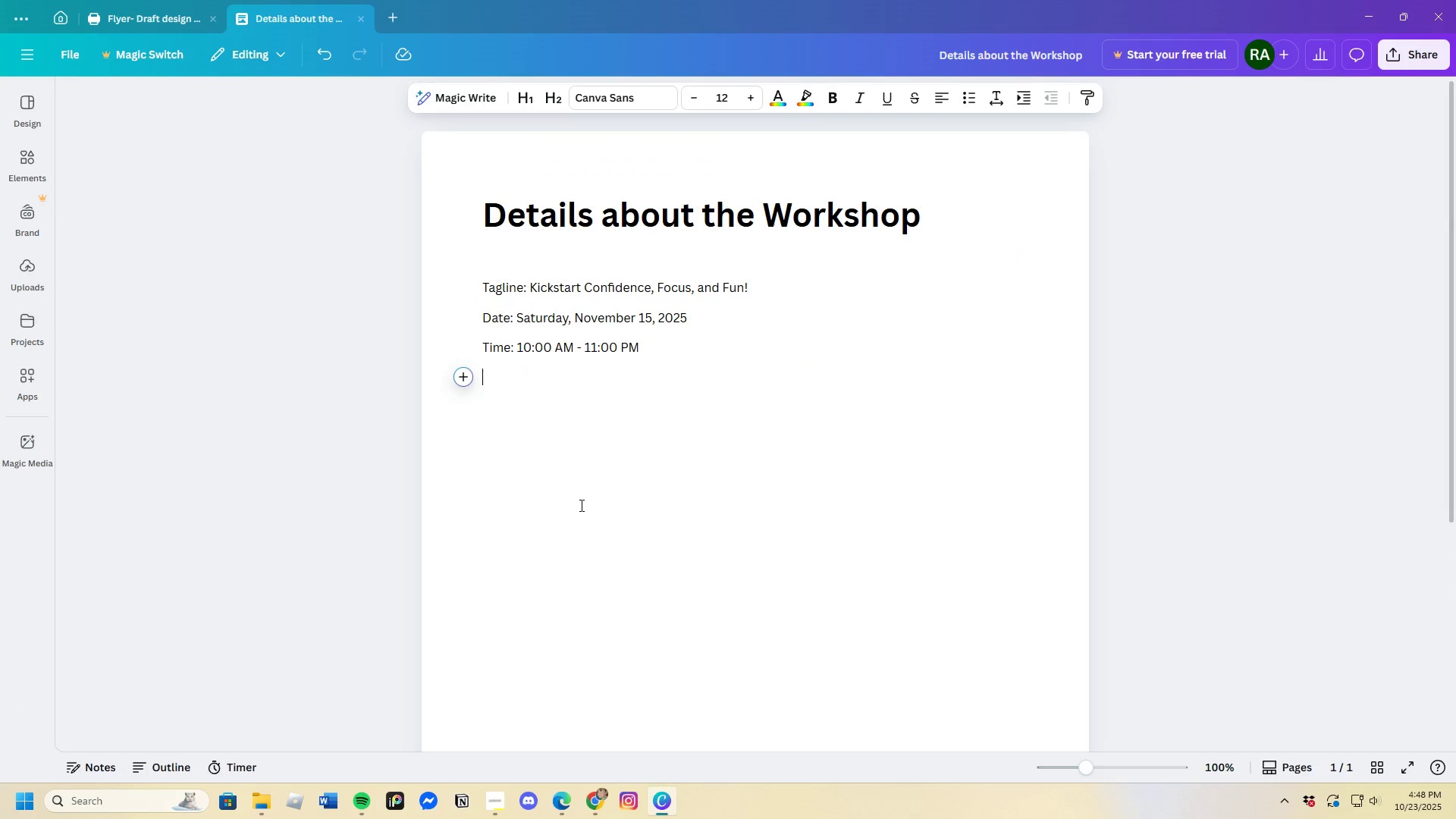 
type(LOcation:)
key(Backspace)
key(Backspace)
key(Backspace)
key(Backspace)
key(Backspace)
key(Backspace)
key(Backspace)
key(Backspace)
type(ocation: )
 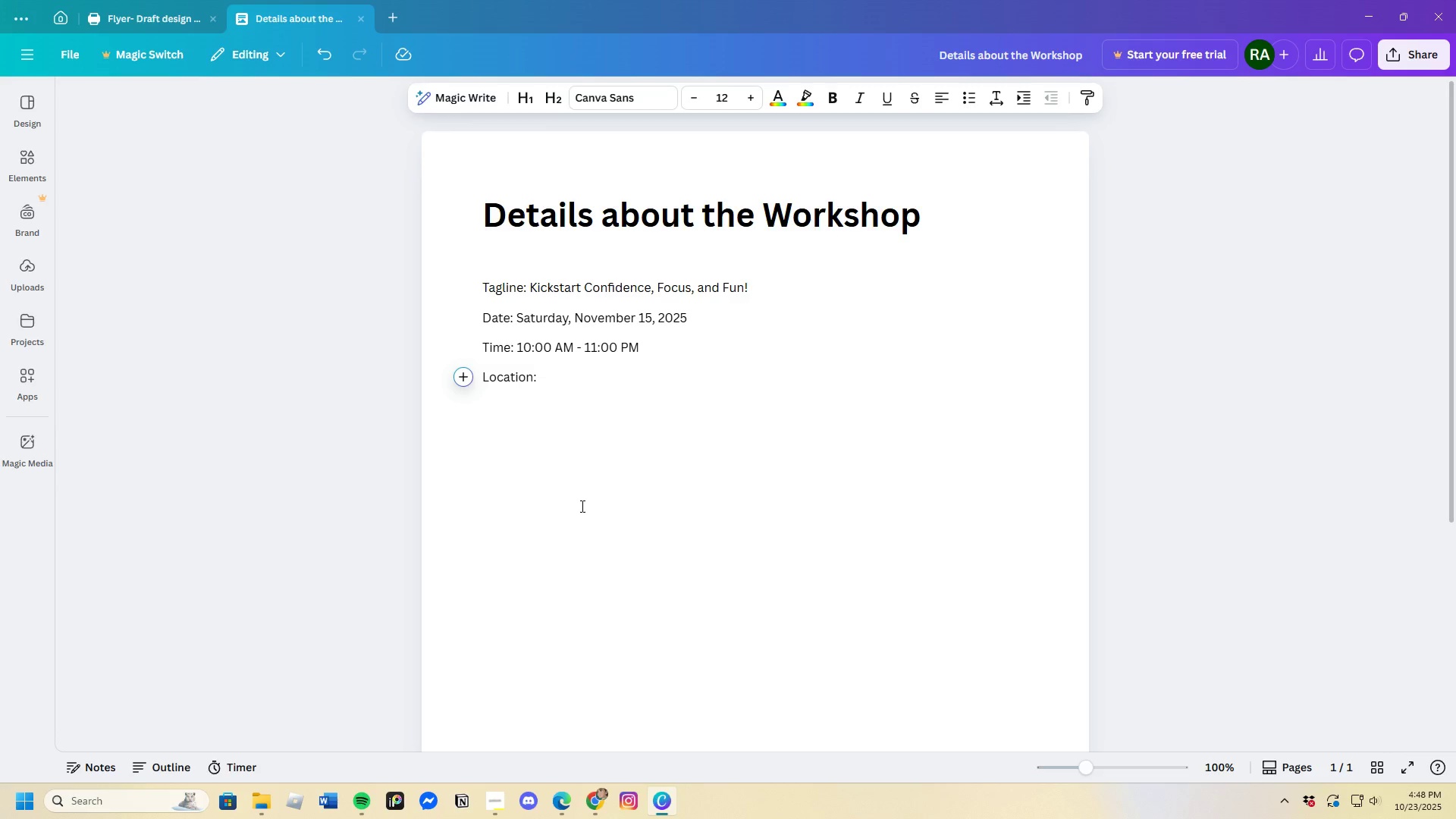 
wait(11.06)
 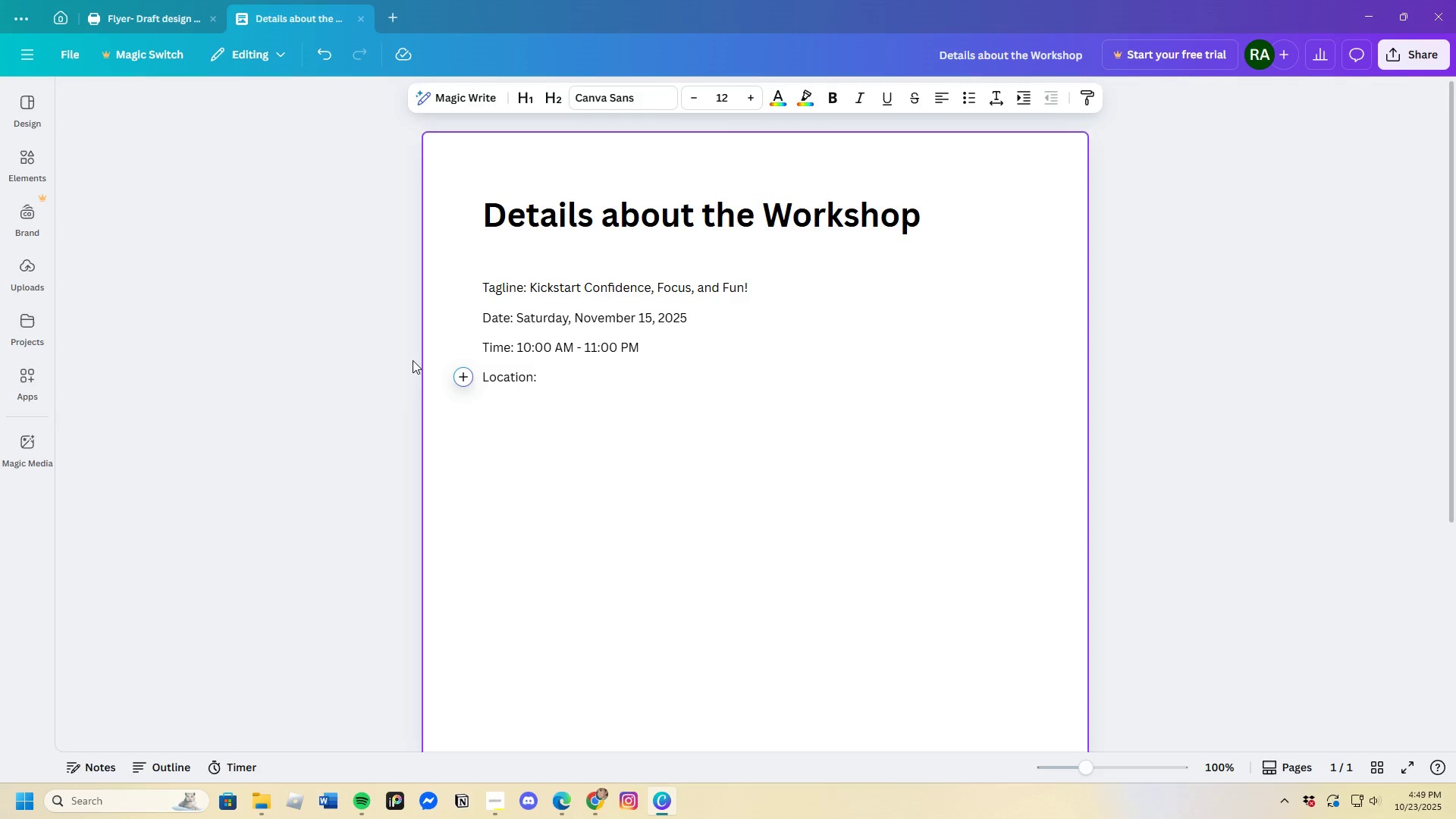 
double_click([741, 632])
 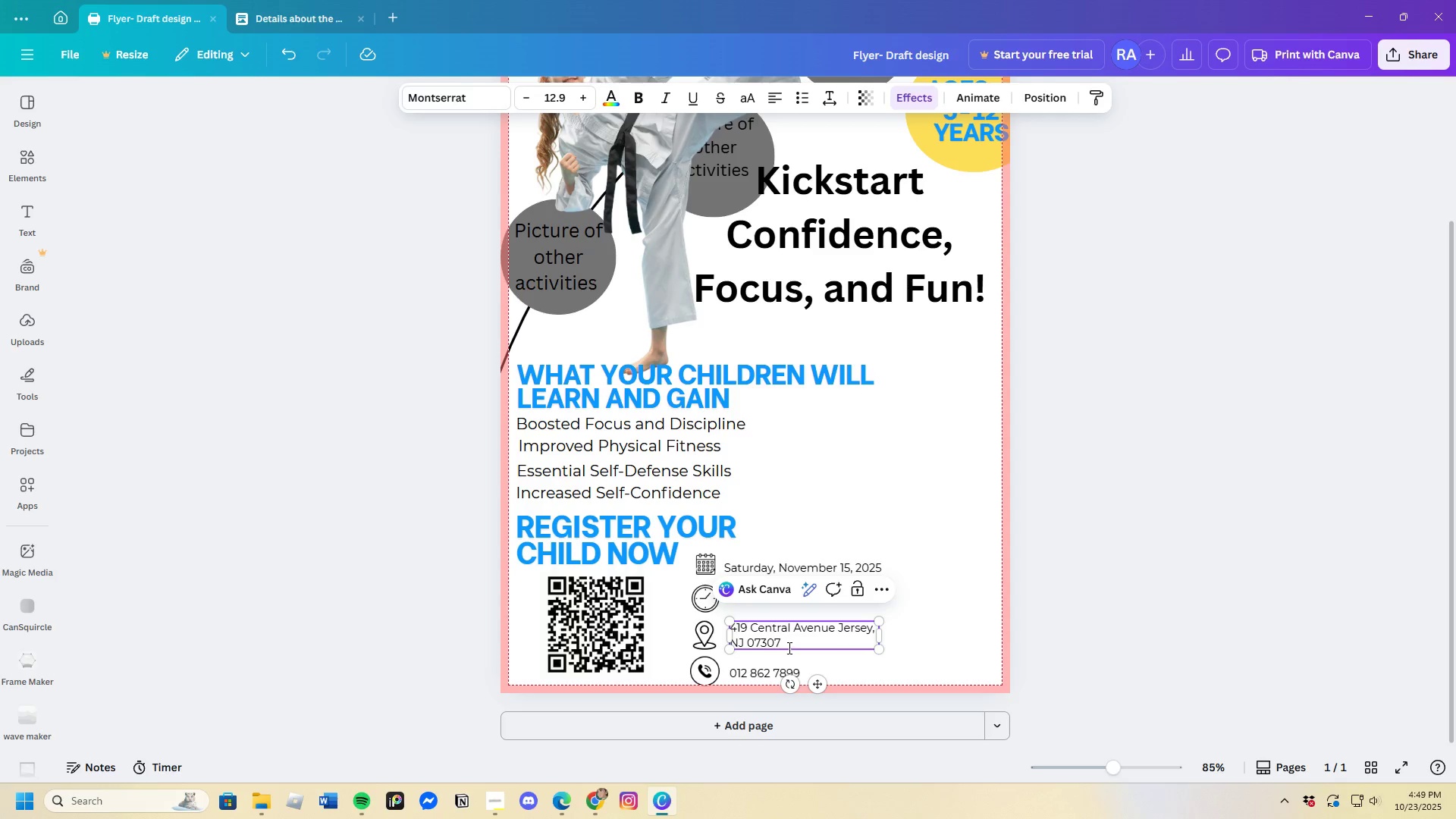 
left_click_drag(start_coordinate=[788, 648], to_coordinate=[732, 626])
 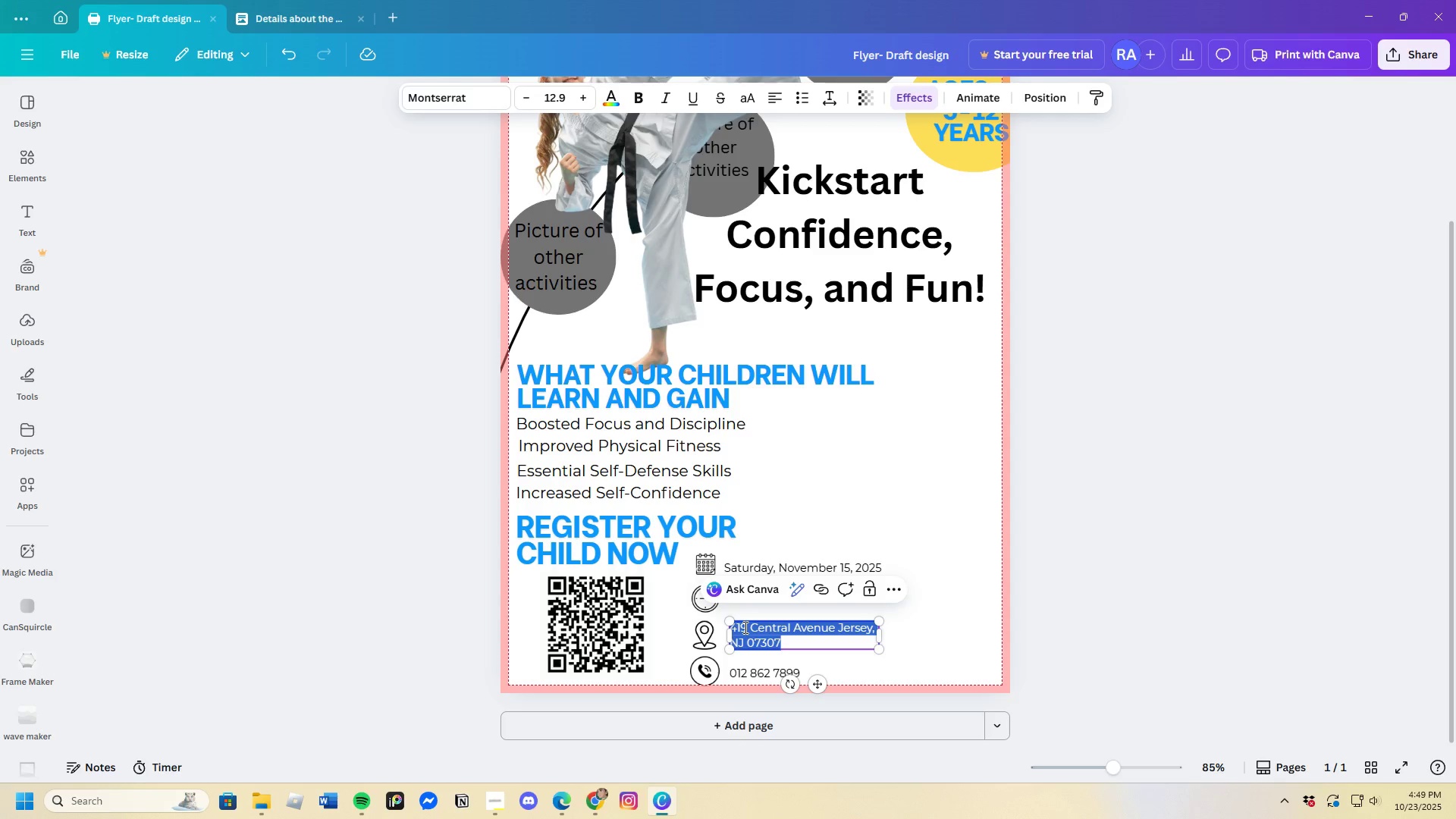 
right_click([744, 627])
 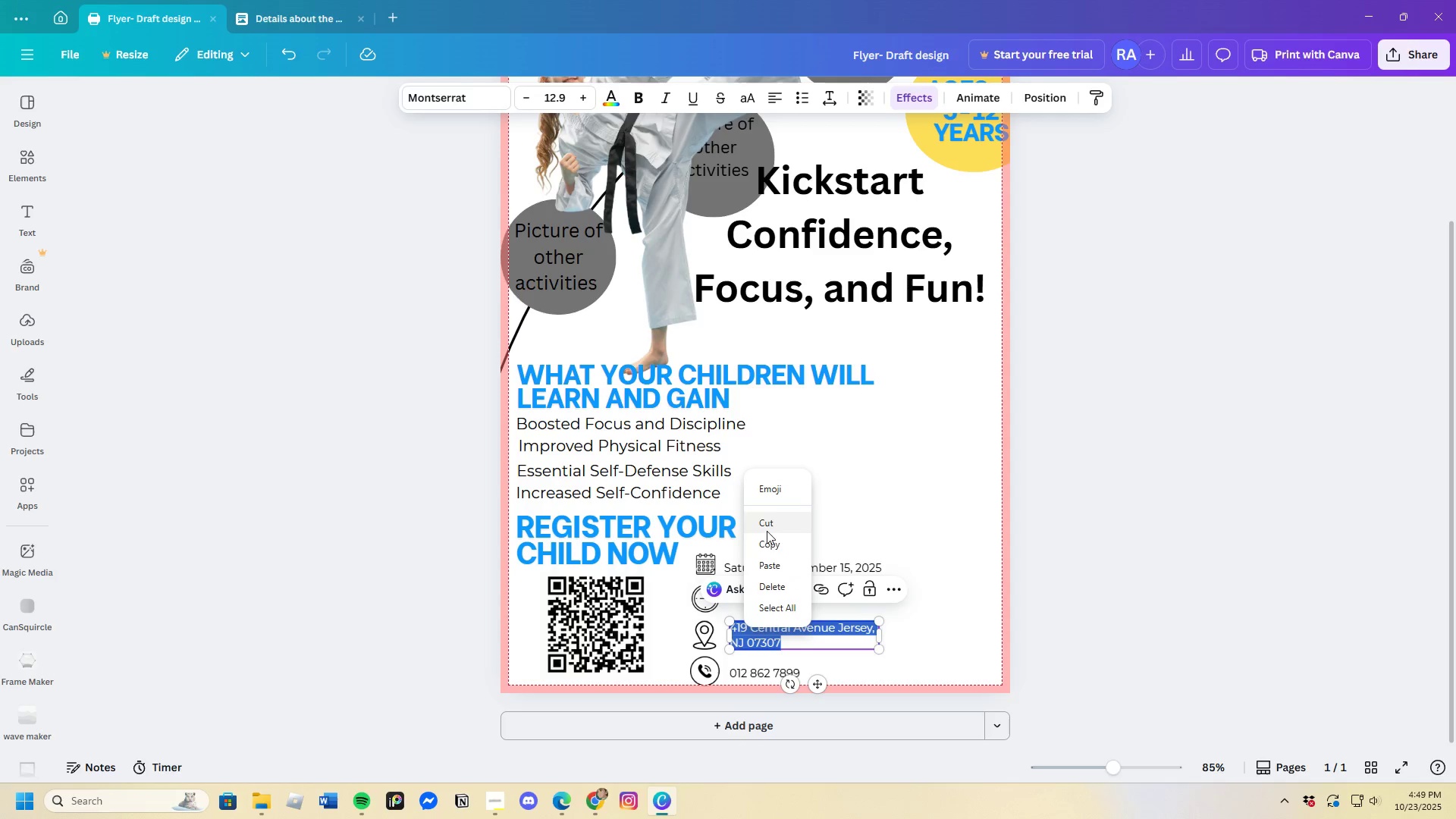 
left_click([770, 547])
 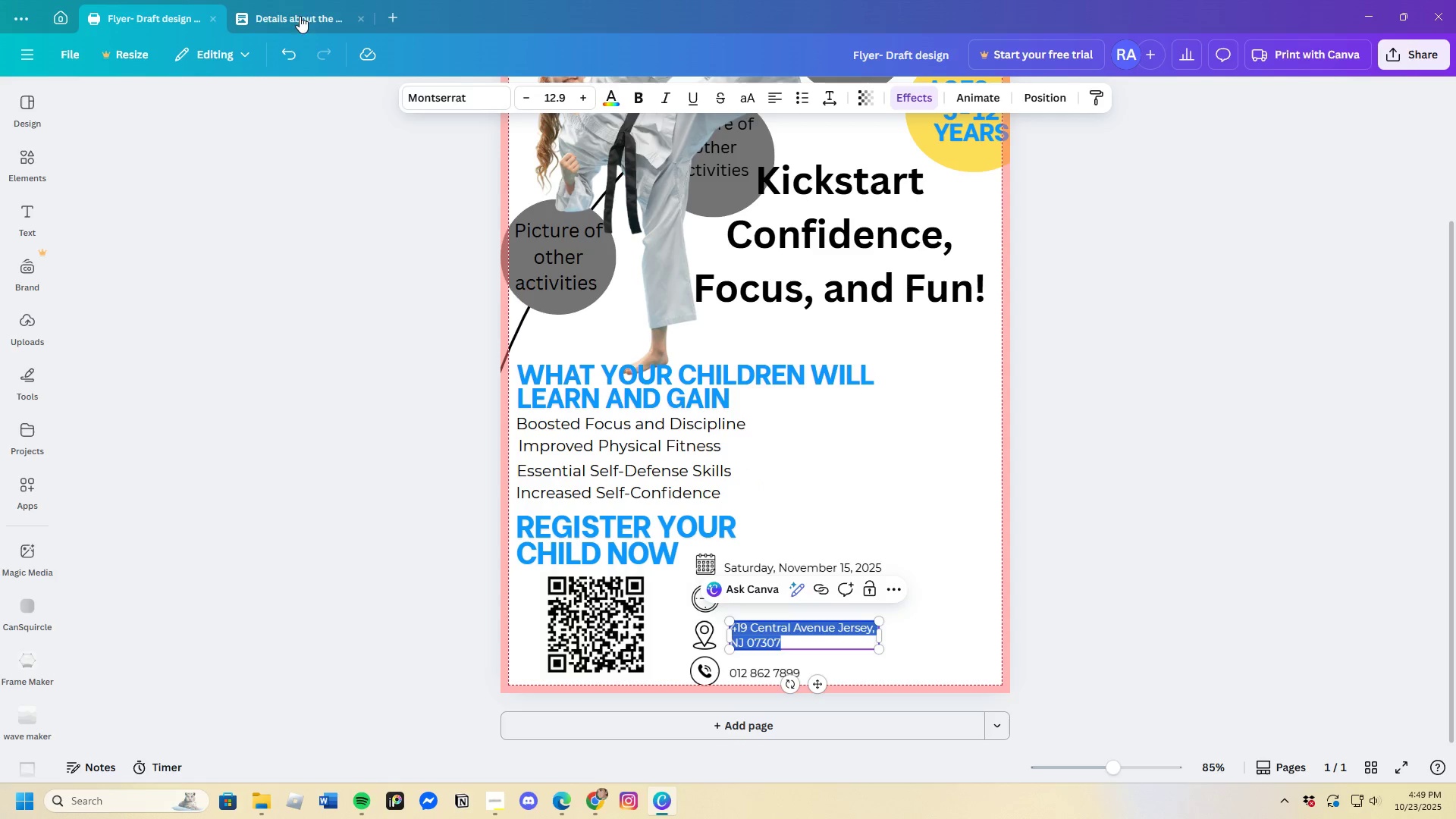 
left_click([296, 8])
 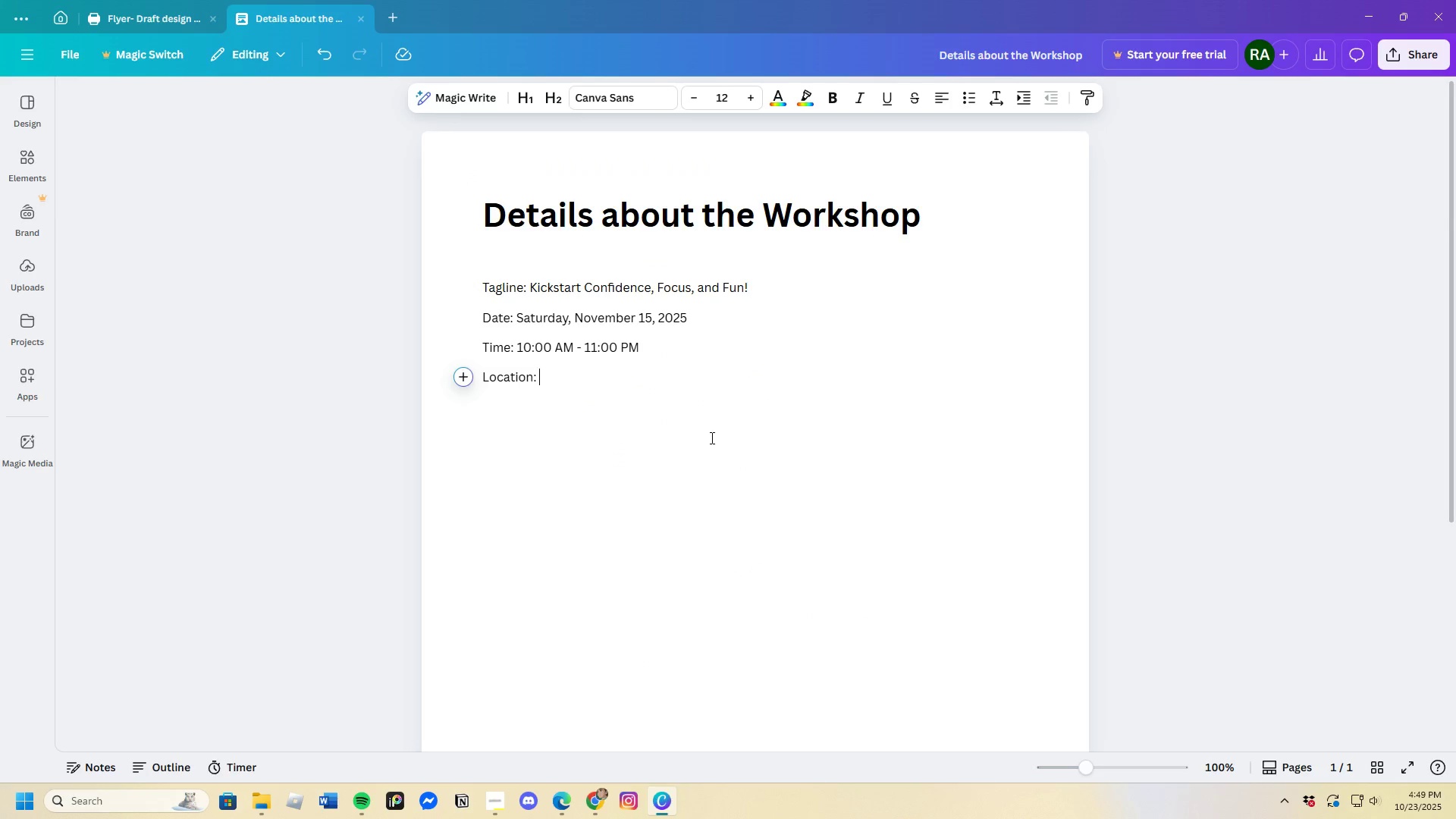 
key(Control+V)
 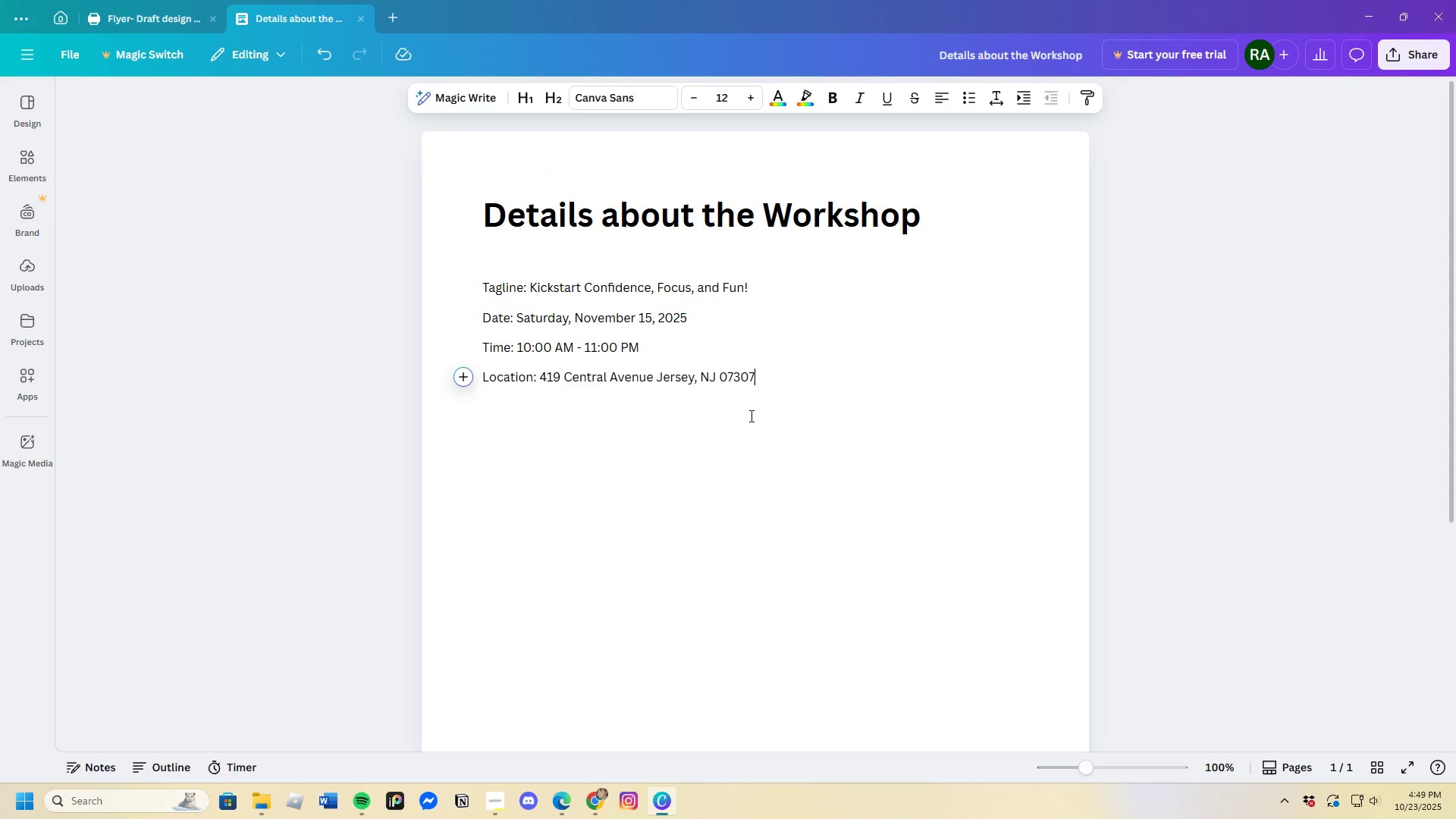 
key(Enter)
 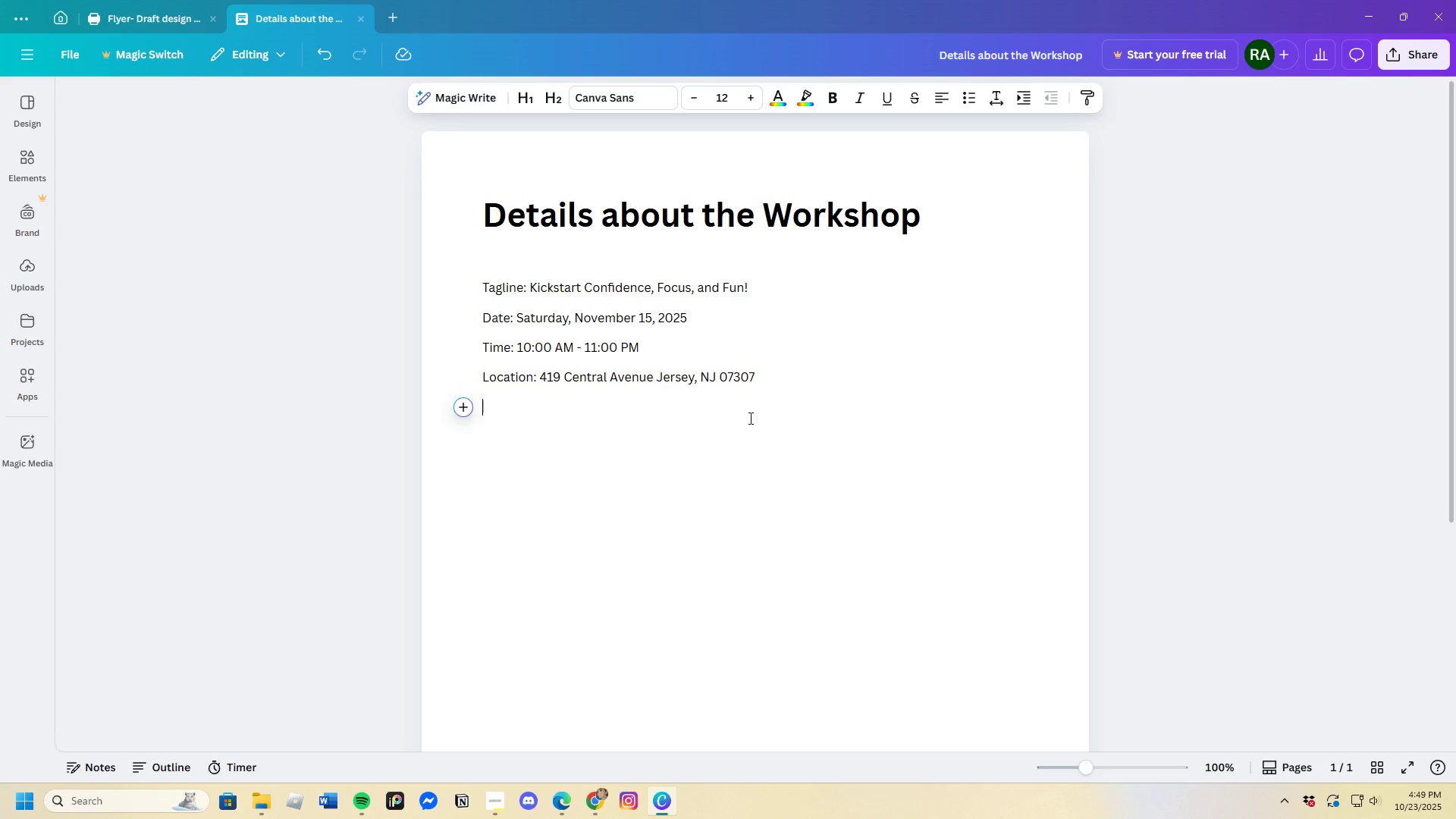 
type(Contact Number: )
 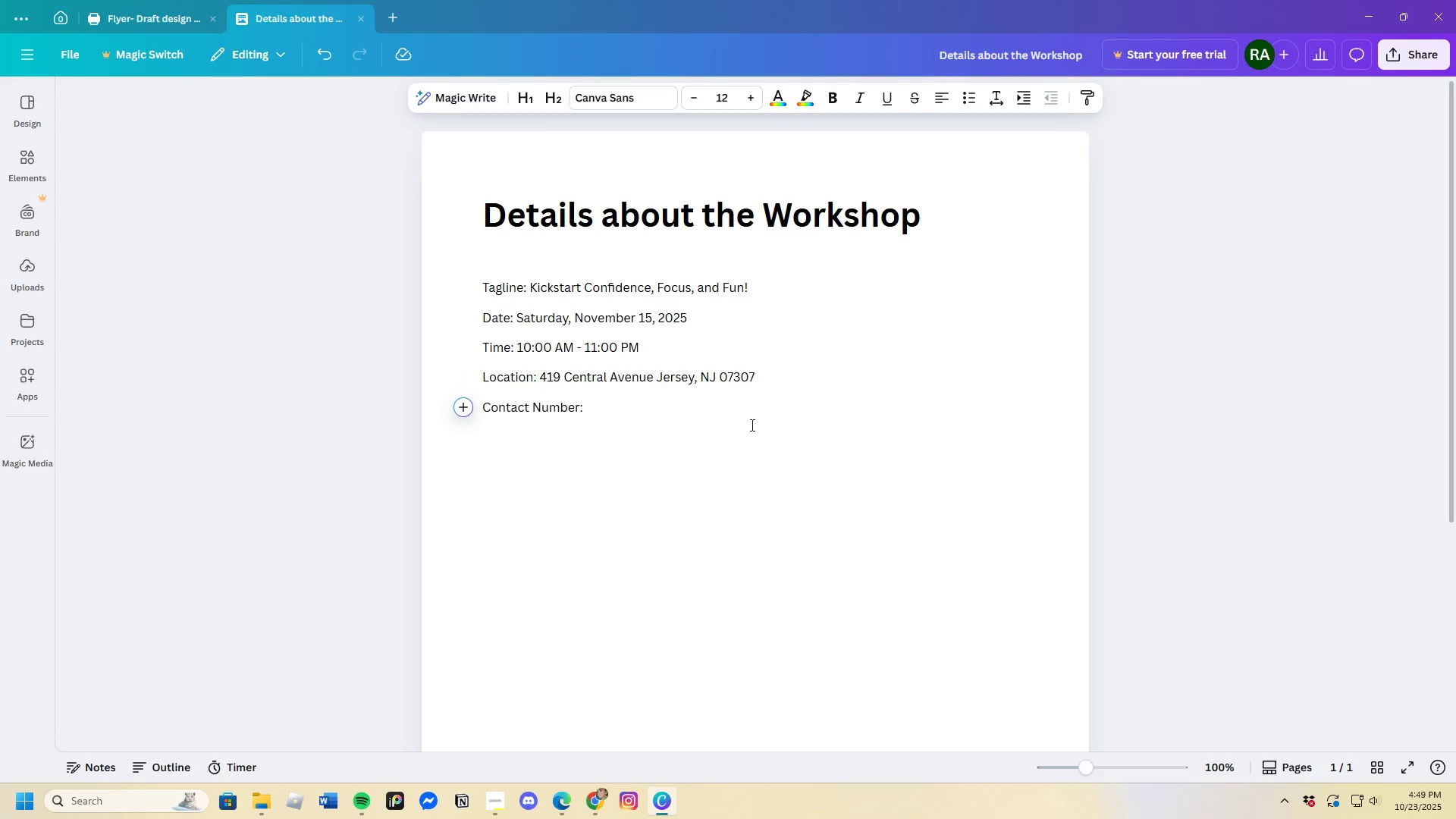 
left_click([119, 17])
 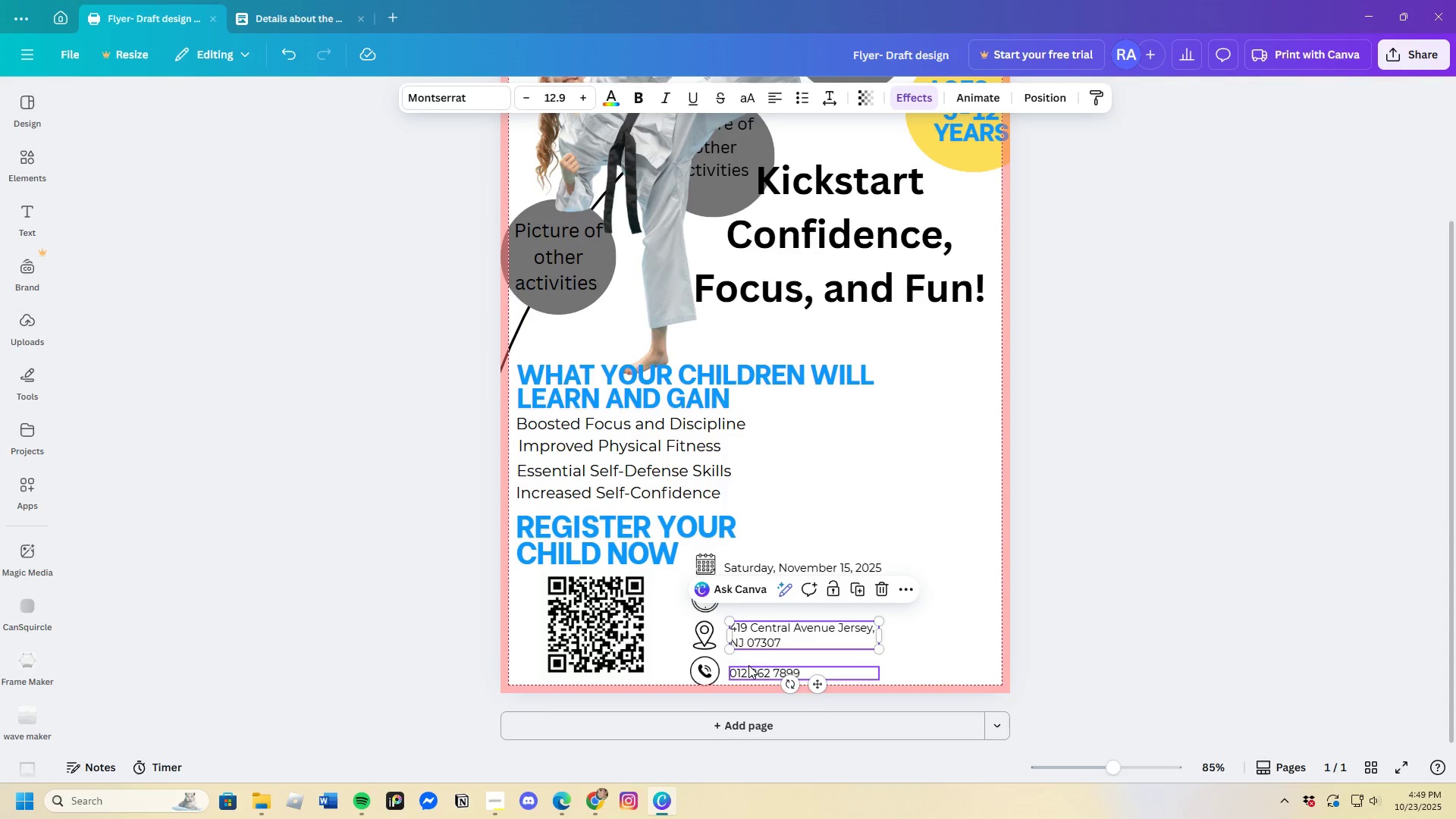 
double_click([748, 665])
 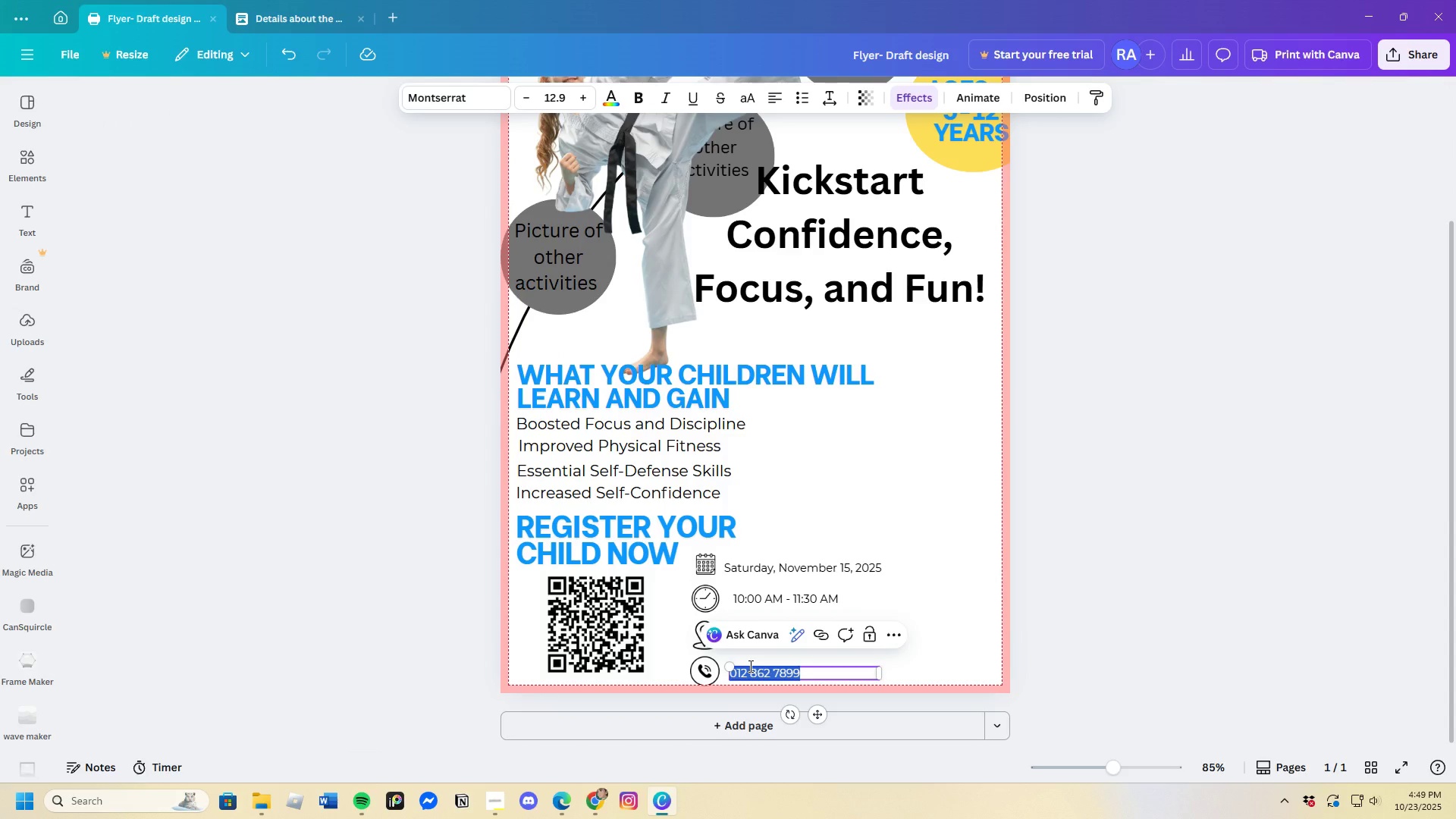 
right_click([749, 666])
 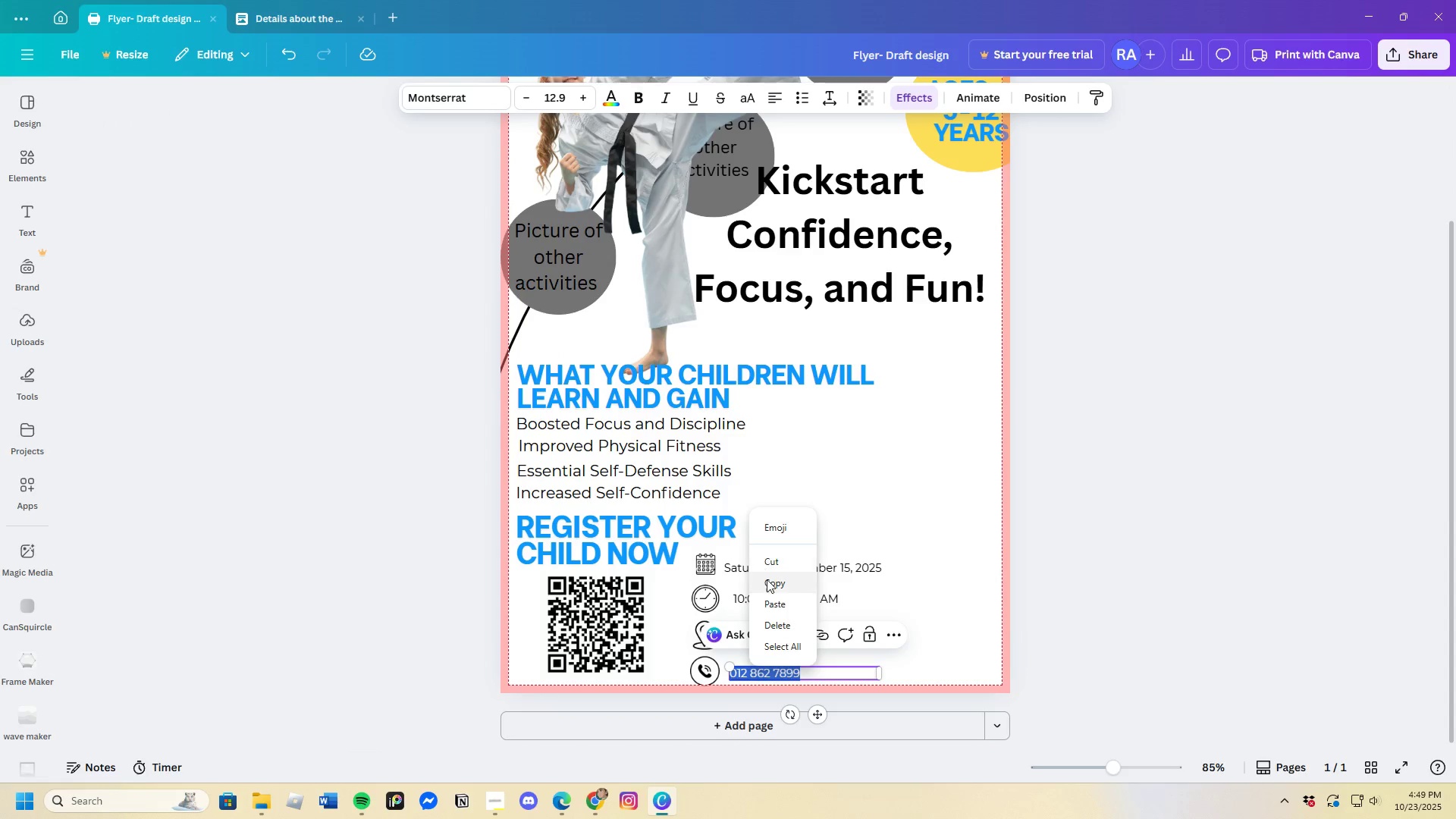 
left_click([767, 581])
 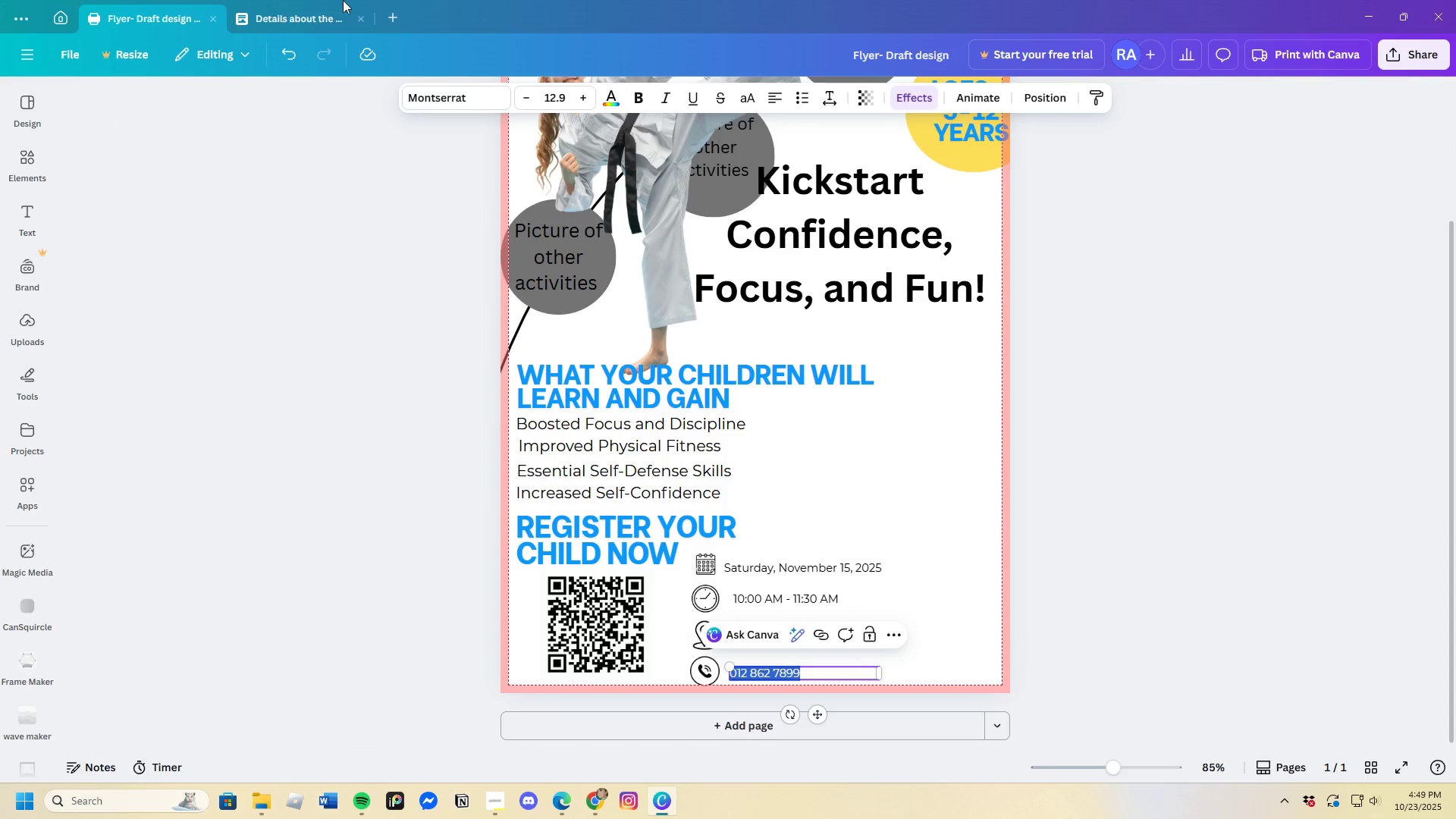 
left_click([339, 2])
 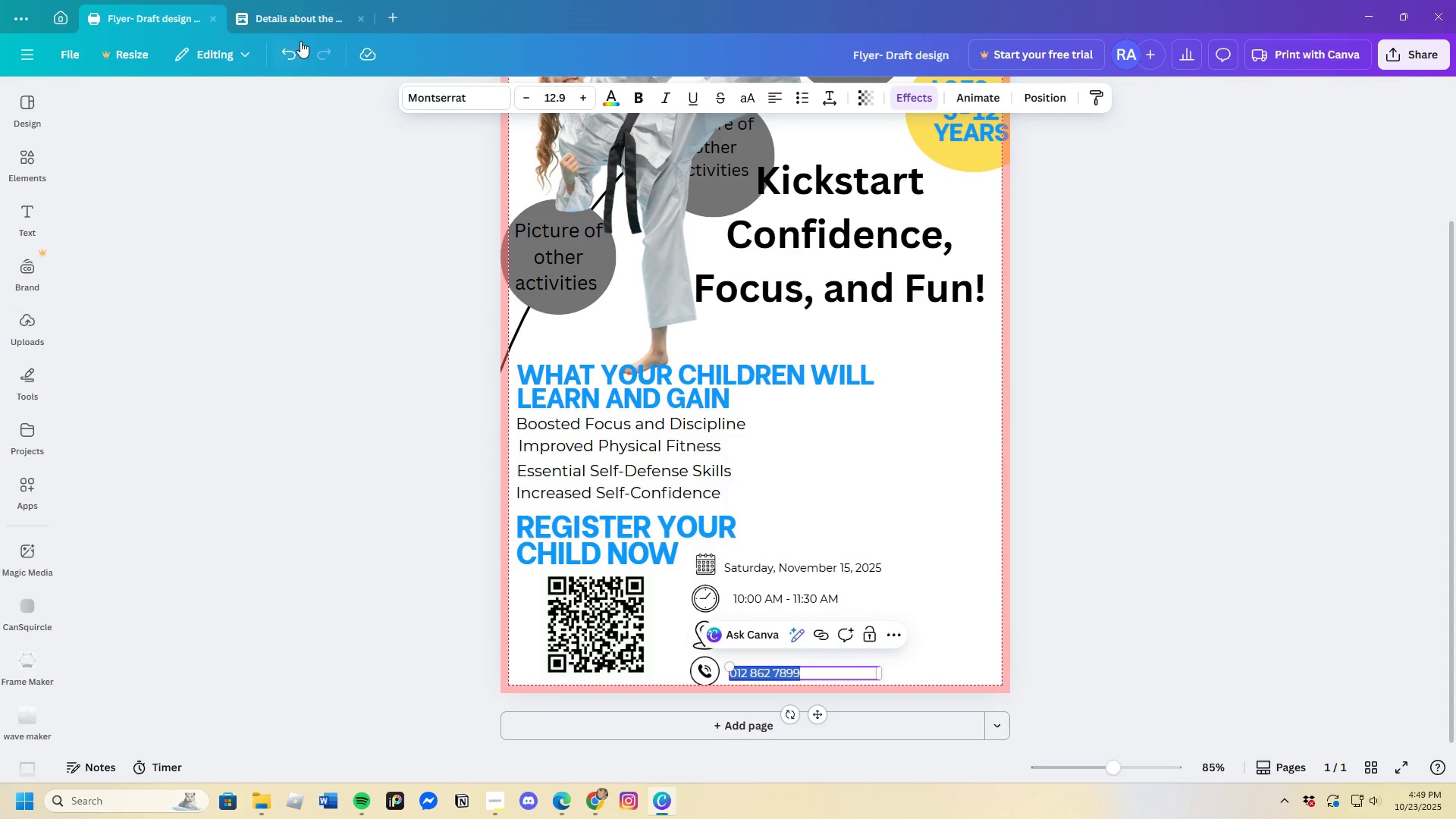 
left_click([289, 11])
 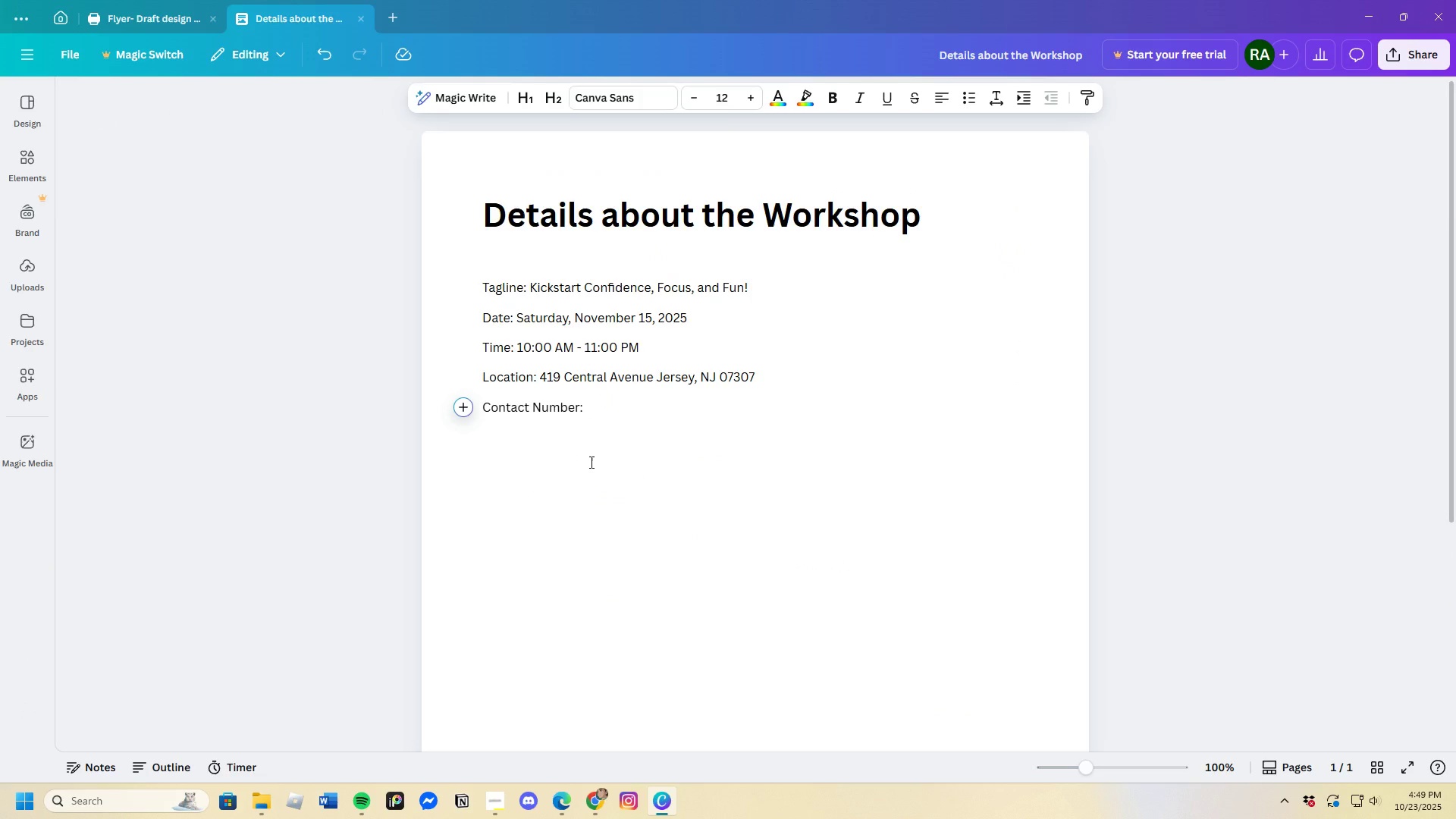 
key(Control+V)
 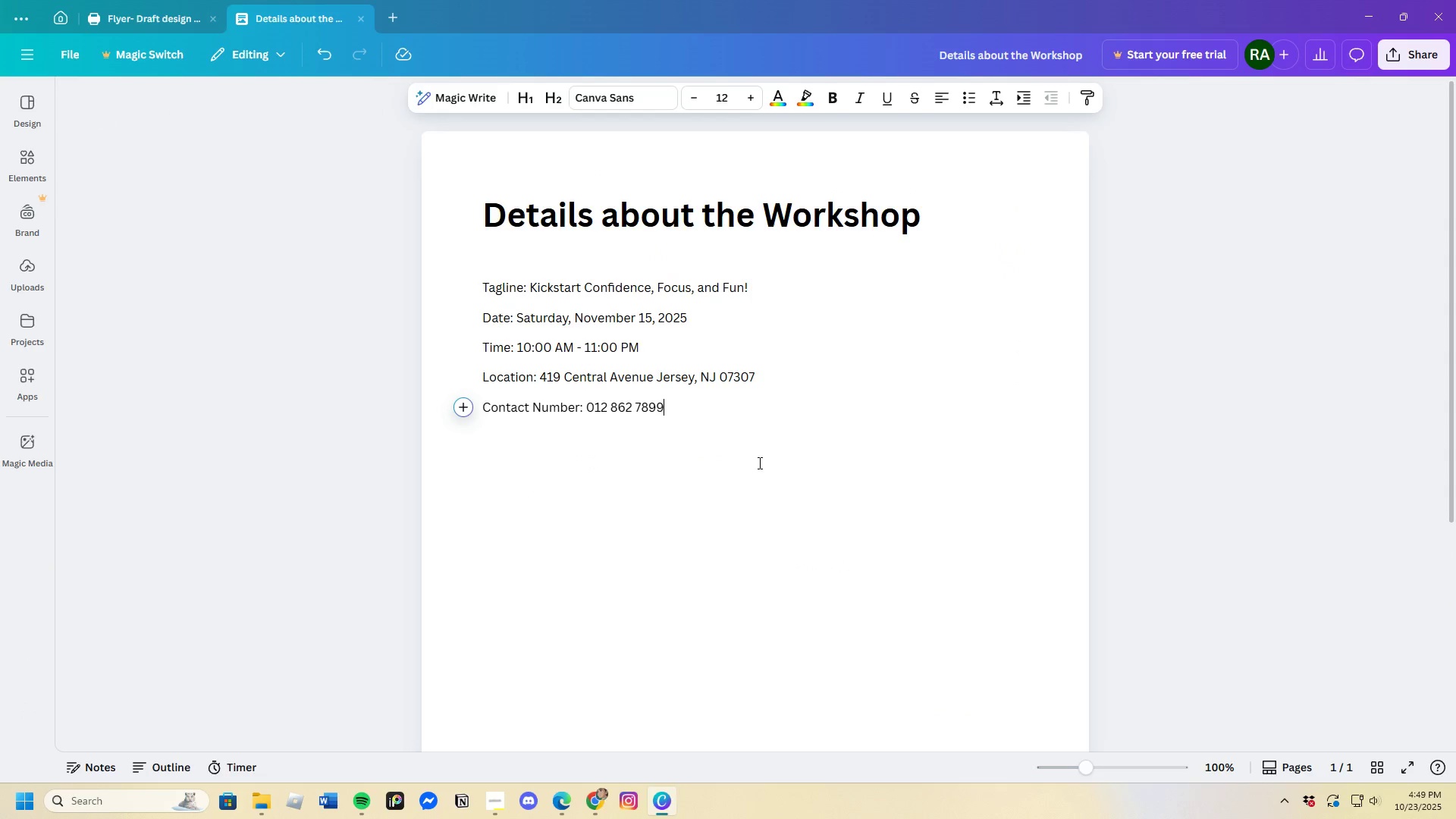 
key(Enter)
 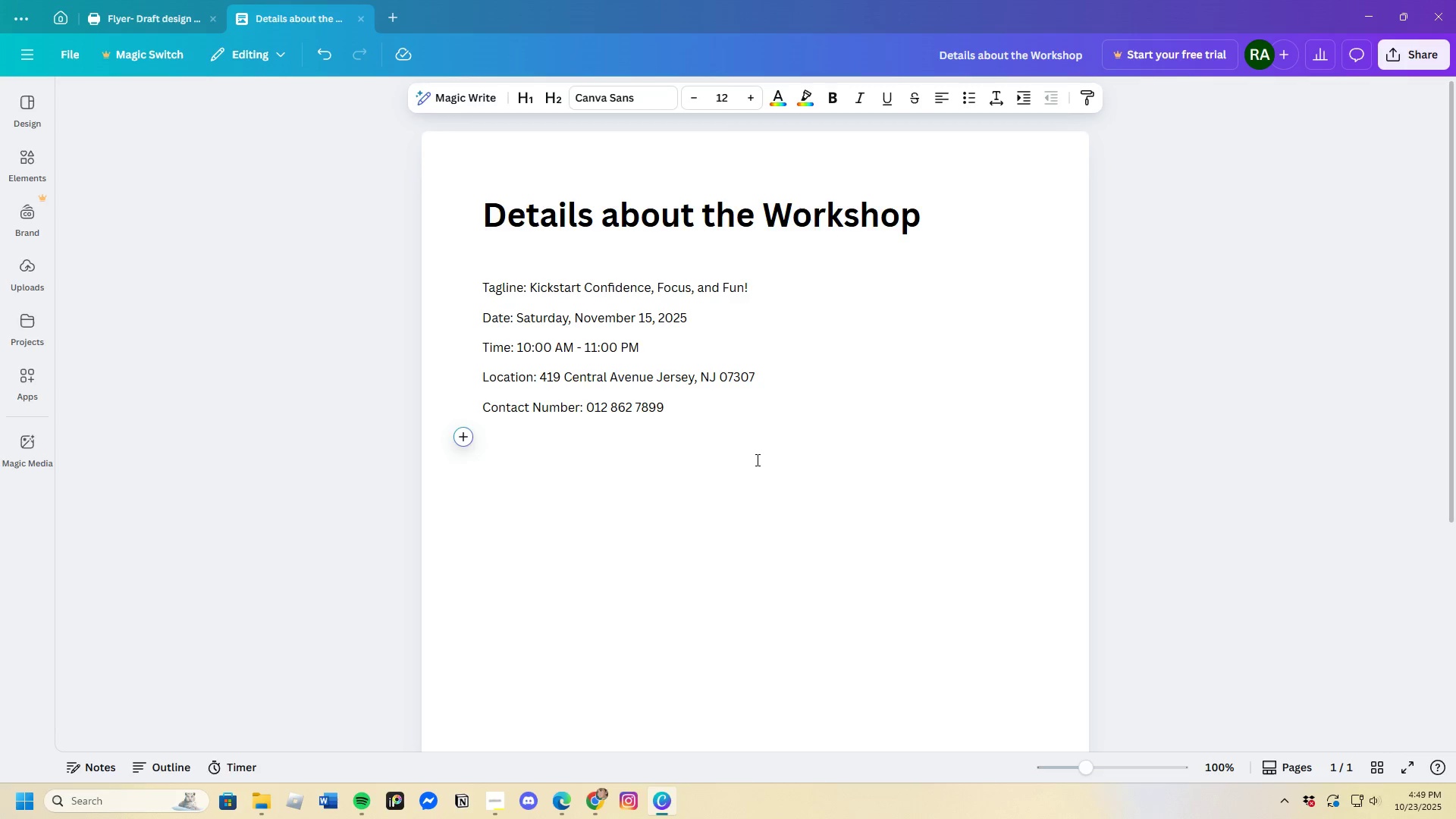 
wait(8.01)
 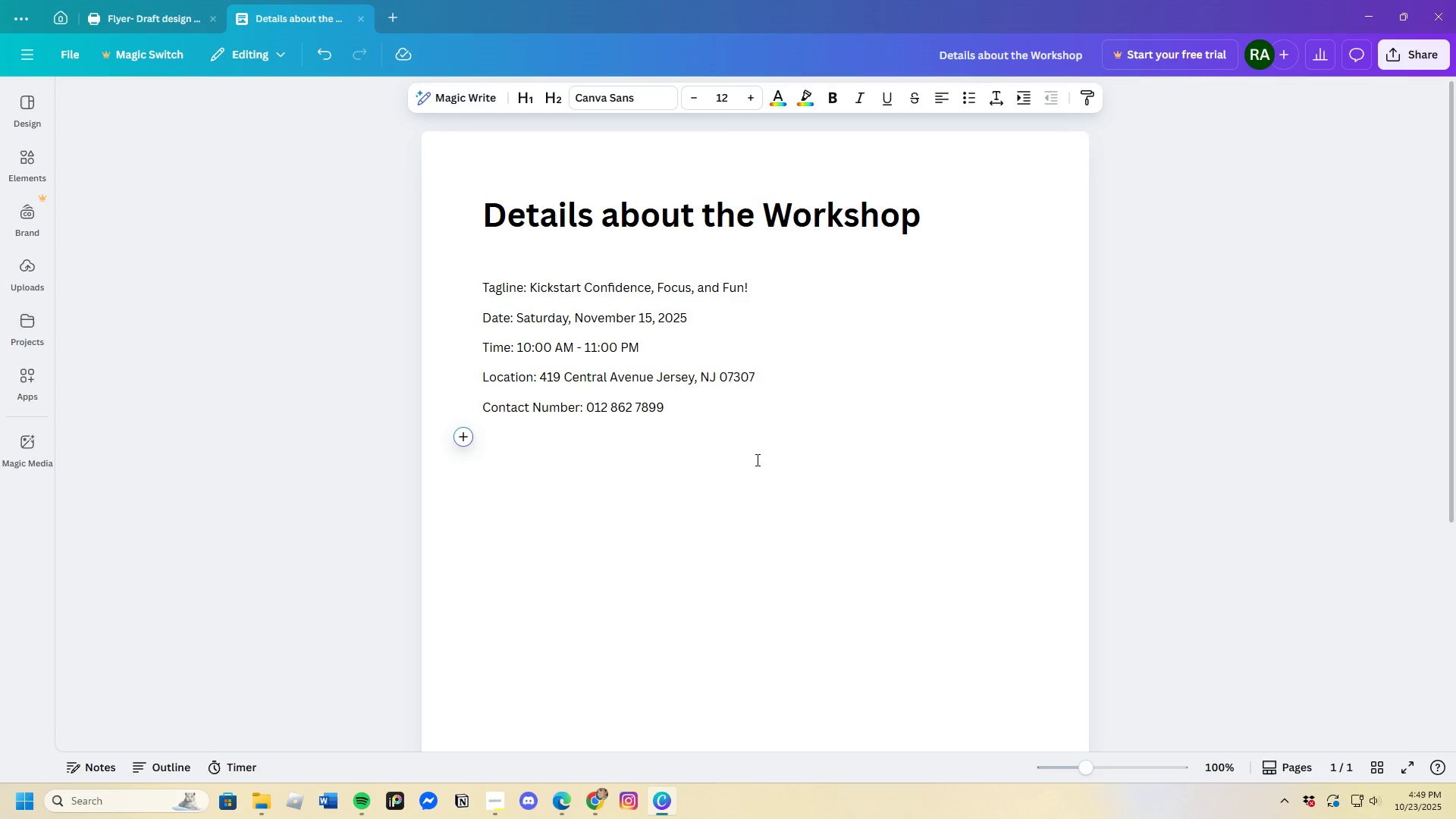 
type(Age Range: )
 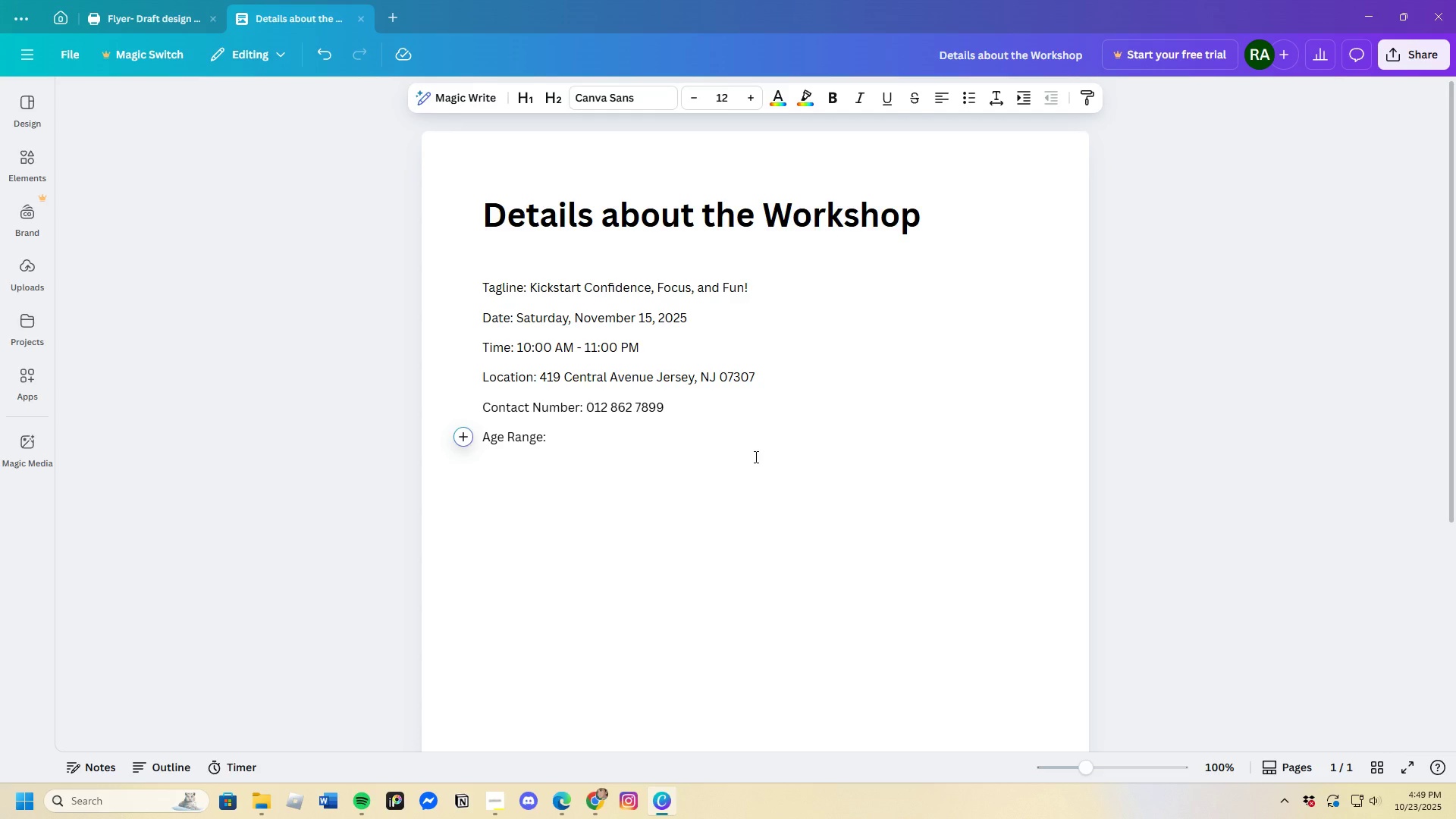 
left_click([143, 26])
 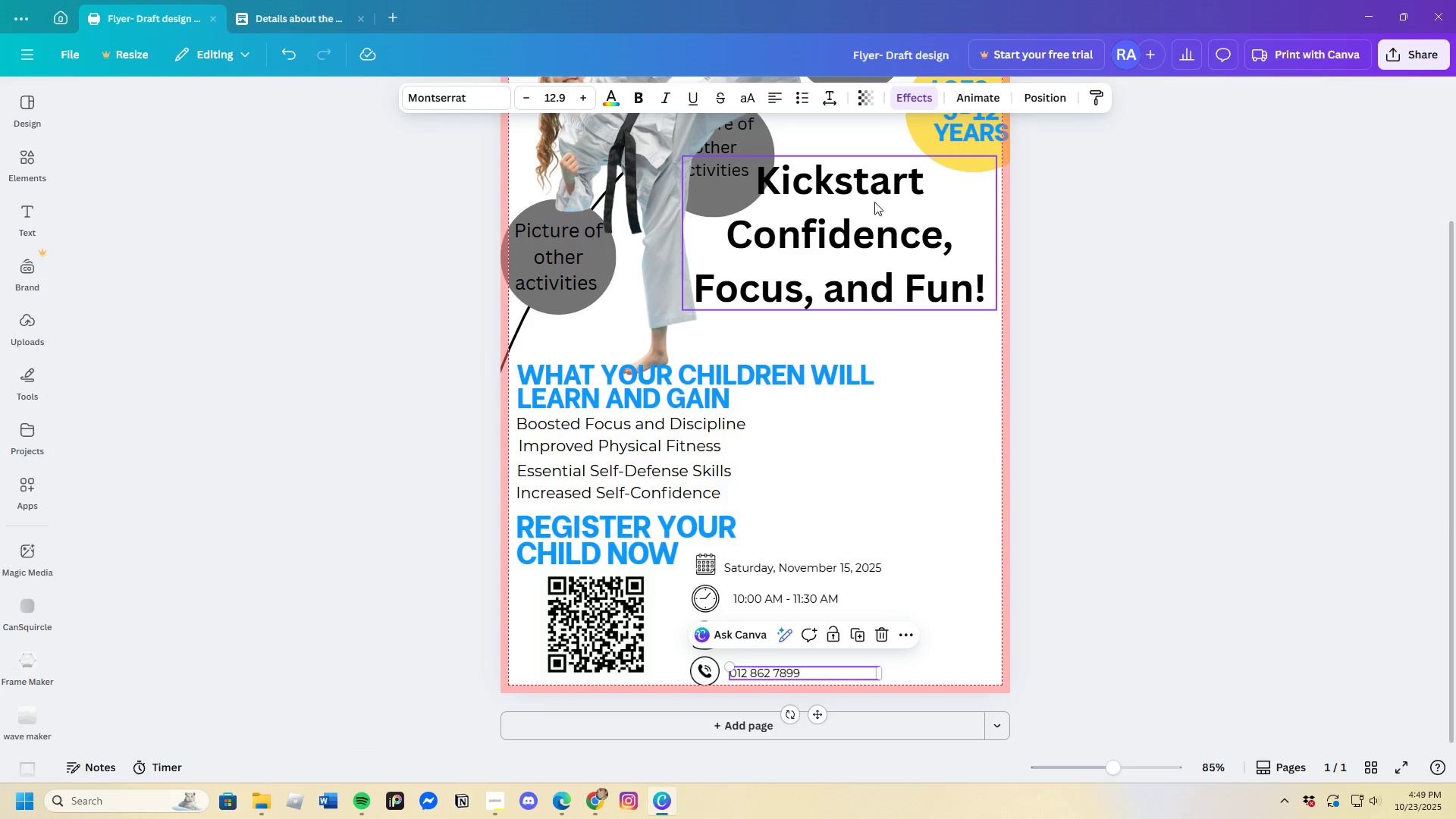 
scroll: coordinate [799, 431], scroll_direction: up, amount: 3.0
 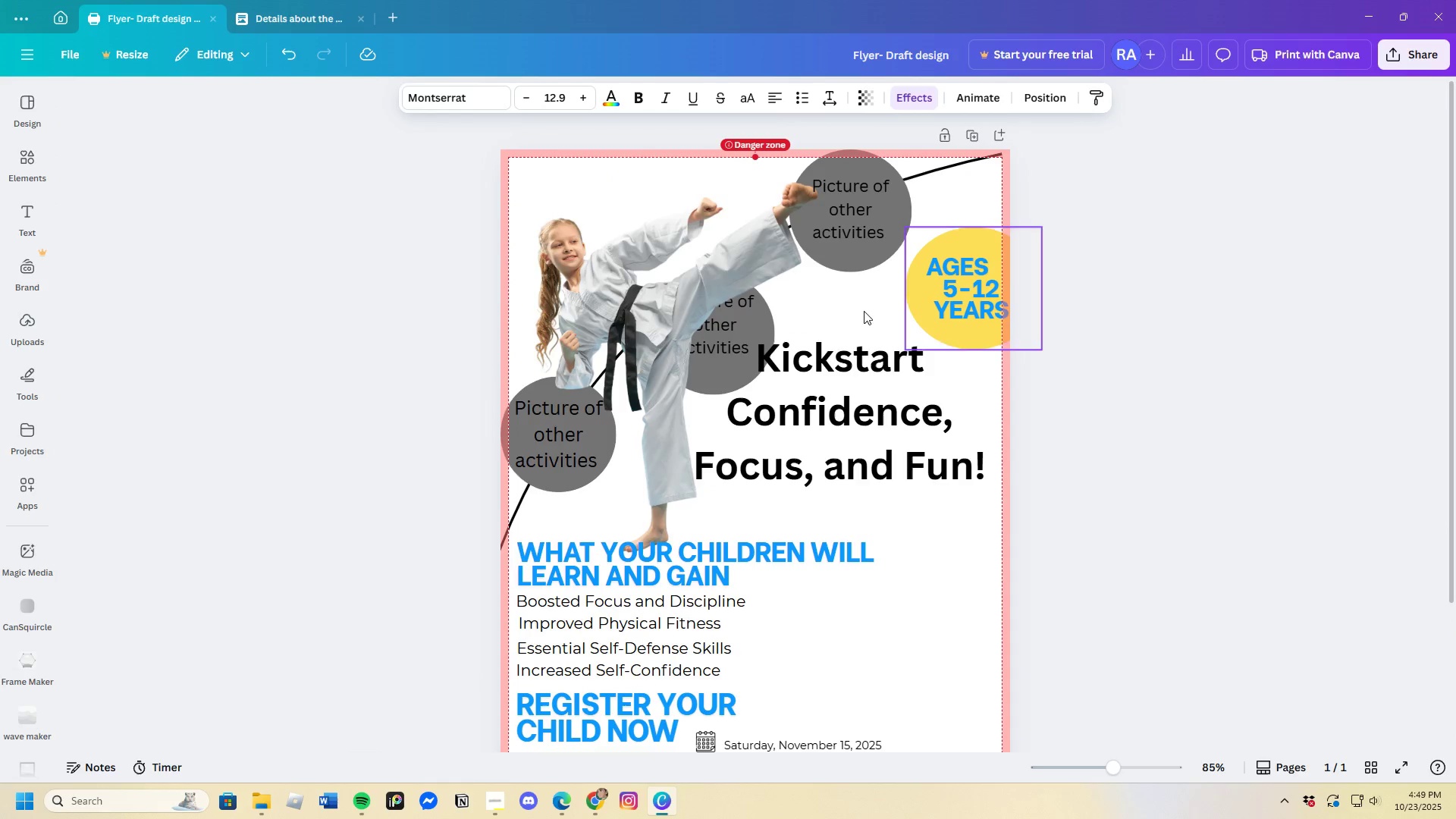 
scroll: coordinate [743, 464], scroll_direction: down, amount: 3.0
 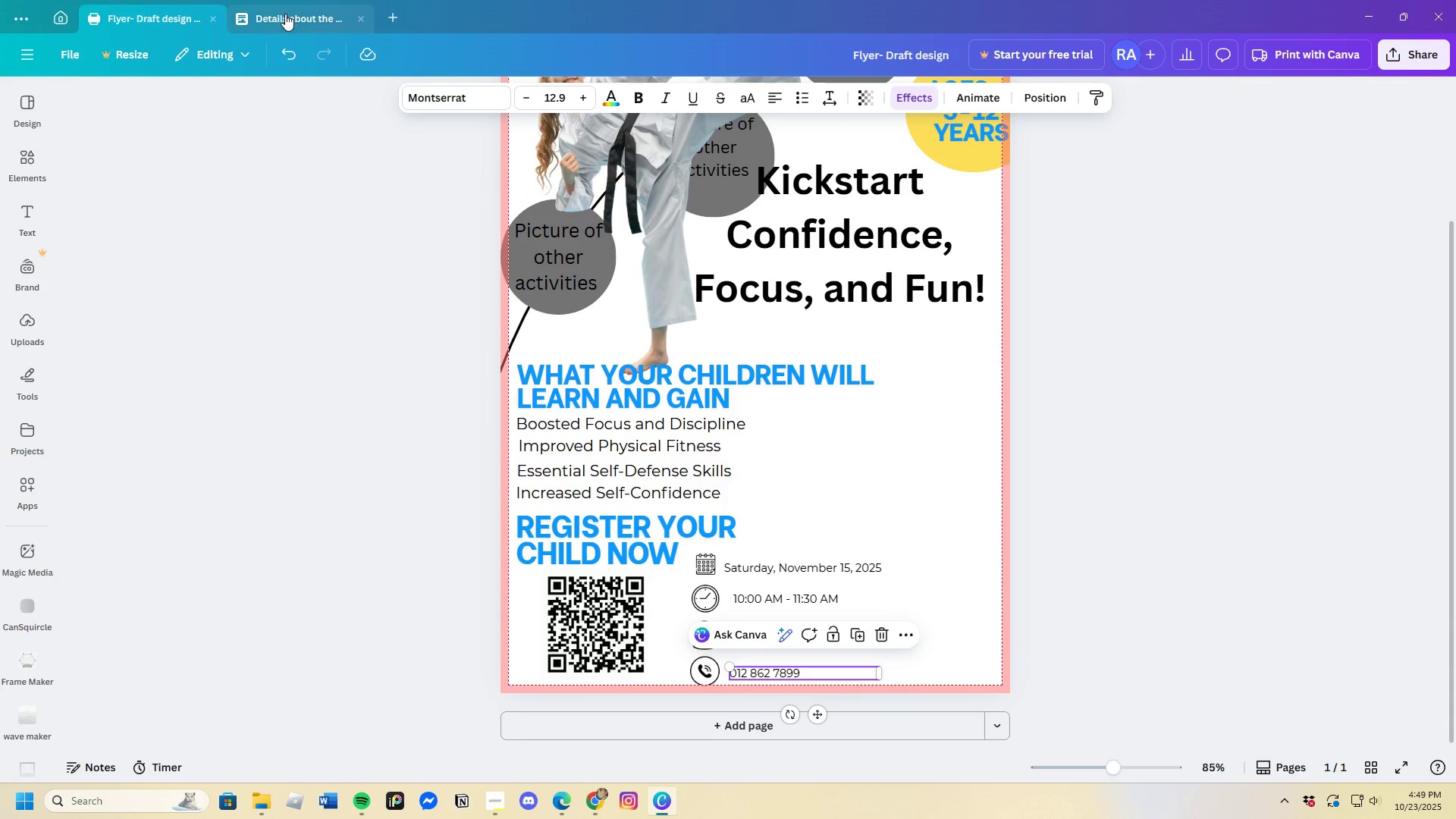 
left_click([285, 14])
 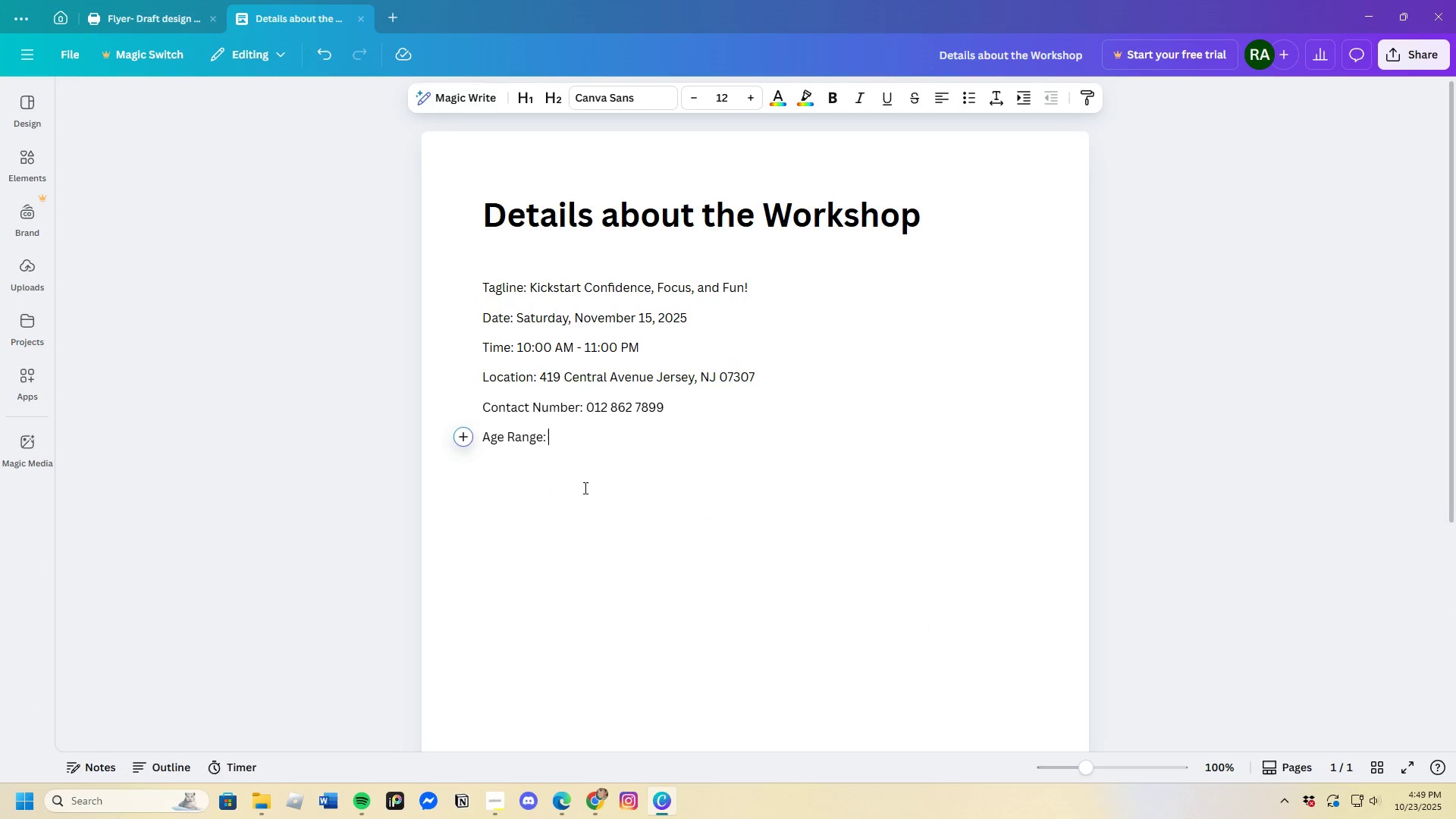 
wait(5.68)
 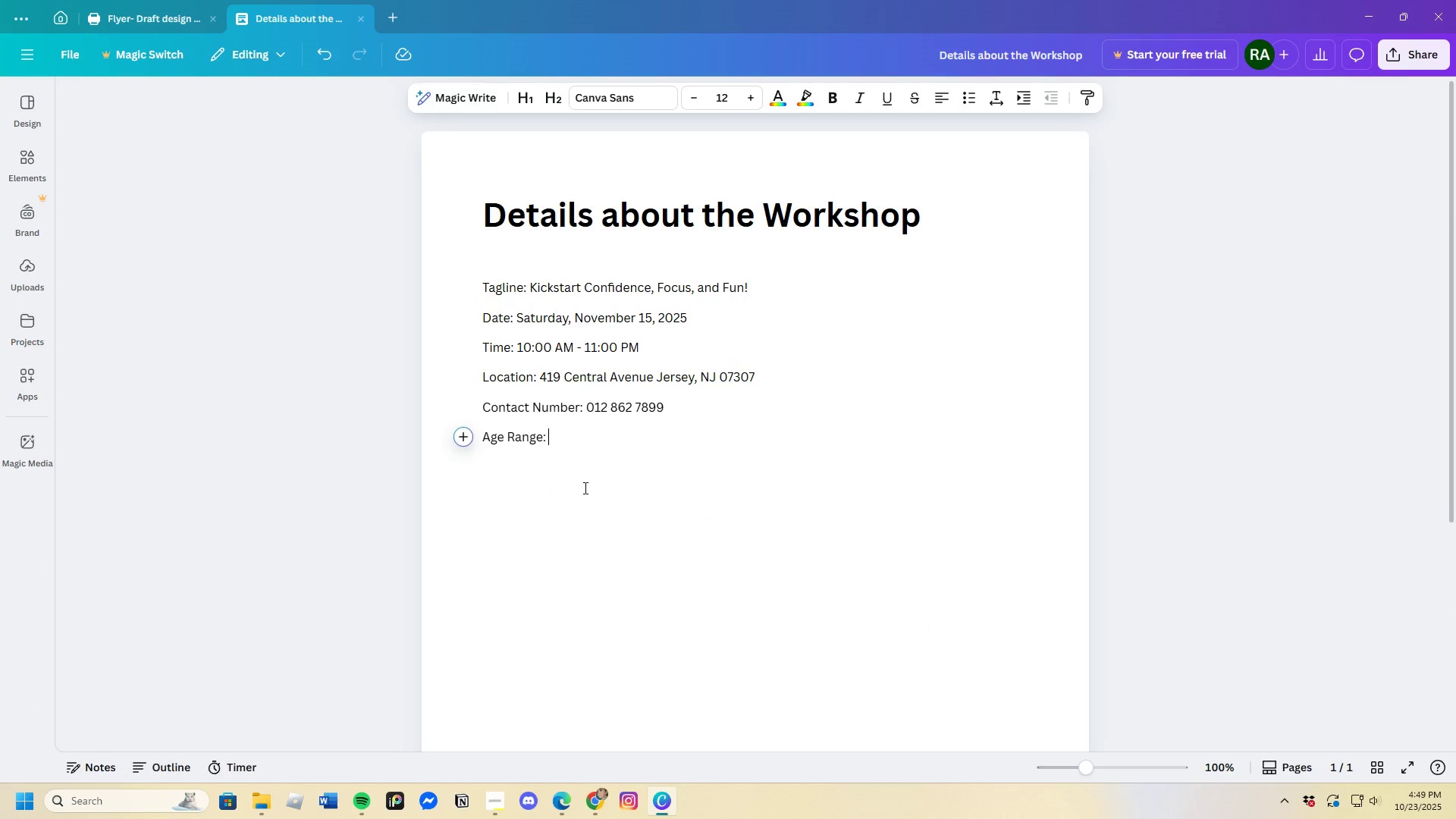 
type(5-)
key(Backspace)
type( - 12)
 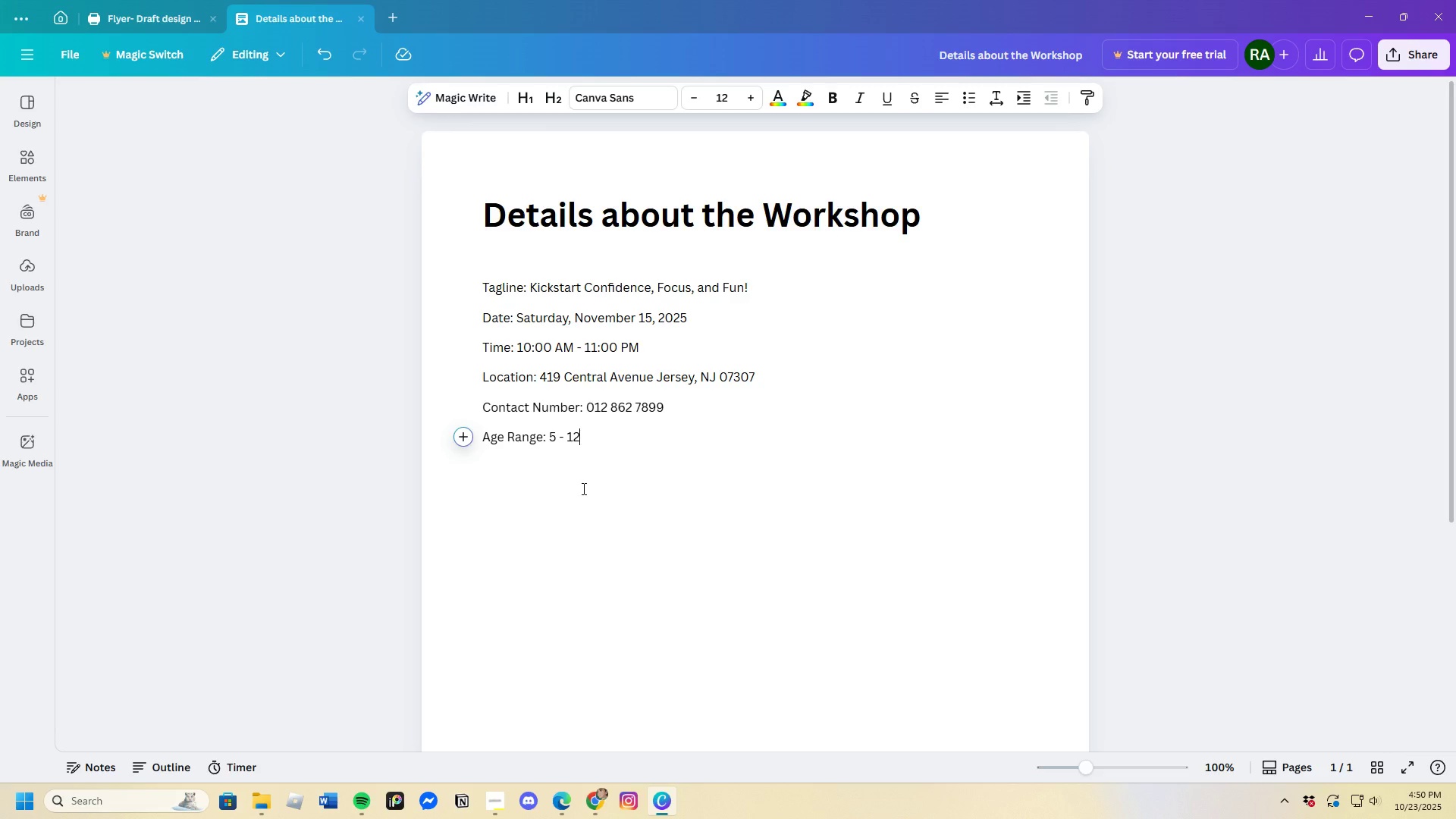 
wait(8.43)
 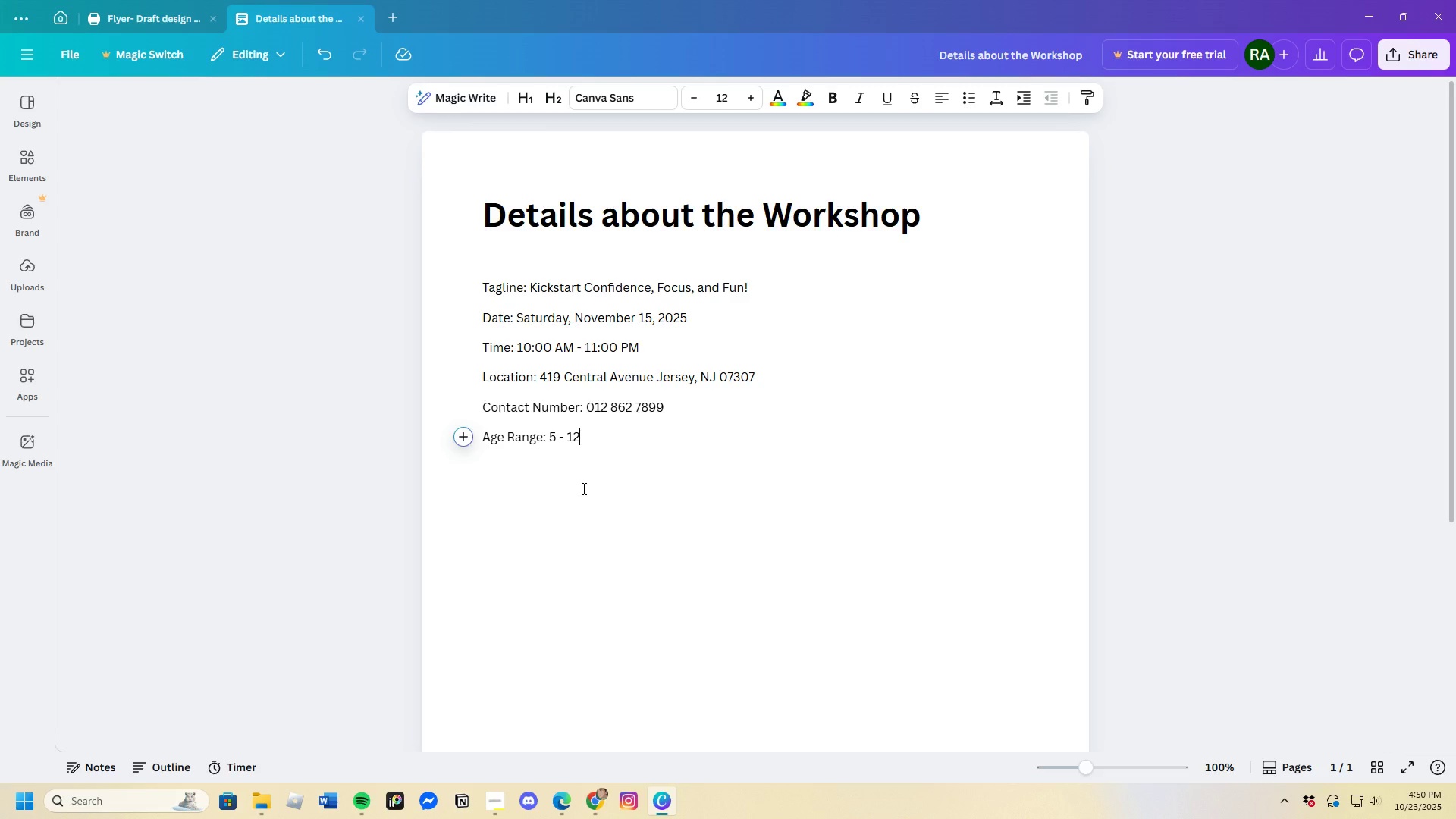 
left_click([928, 561])
 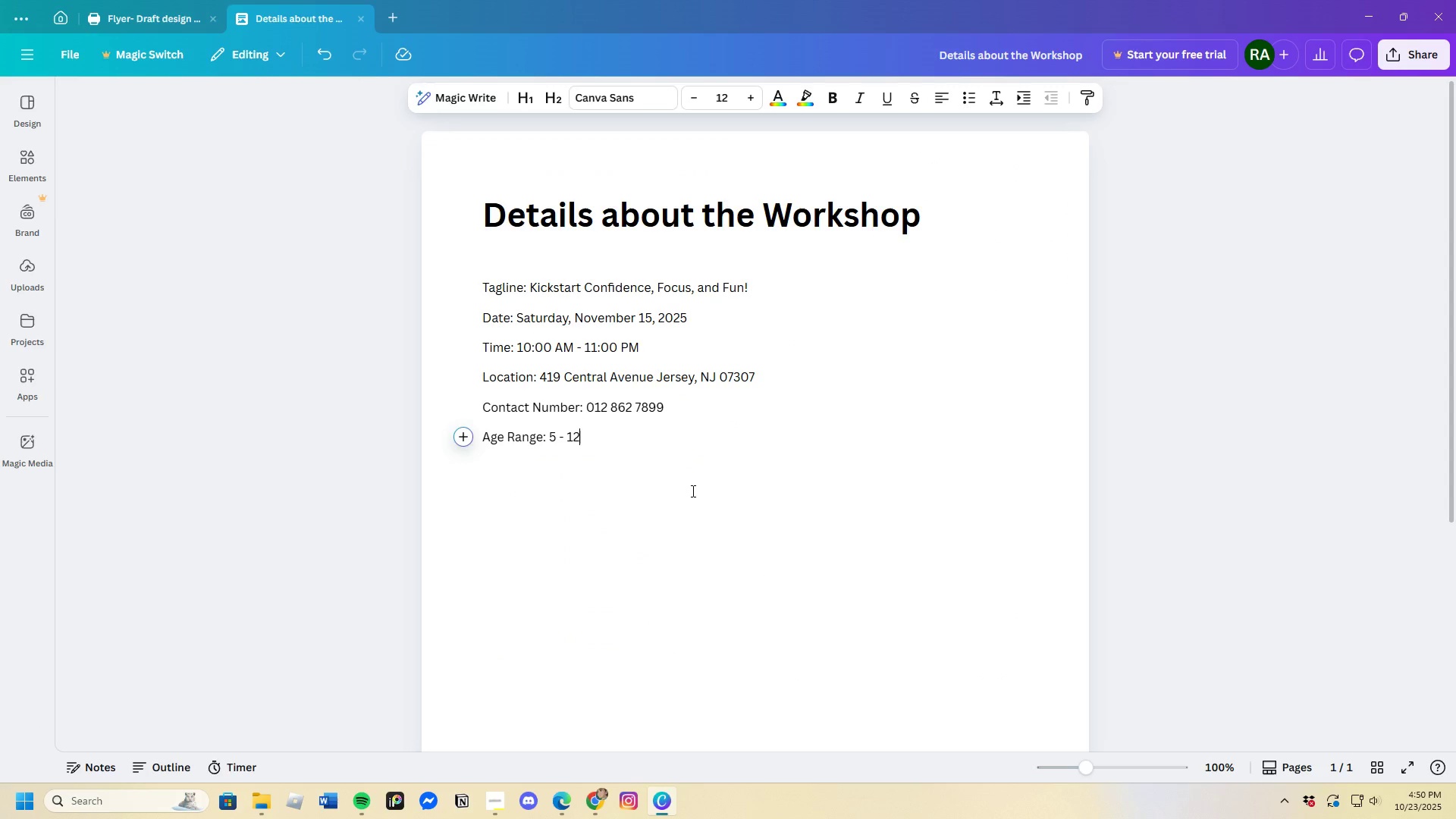 
wait(11.87)
 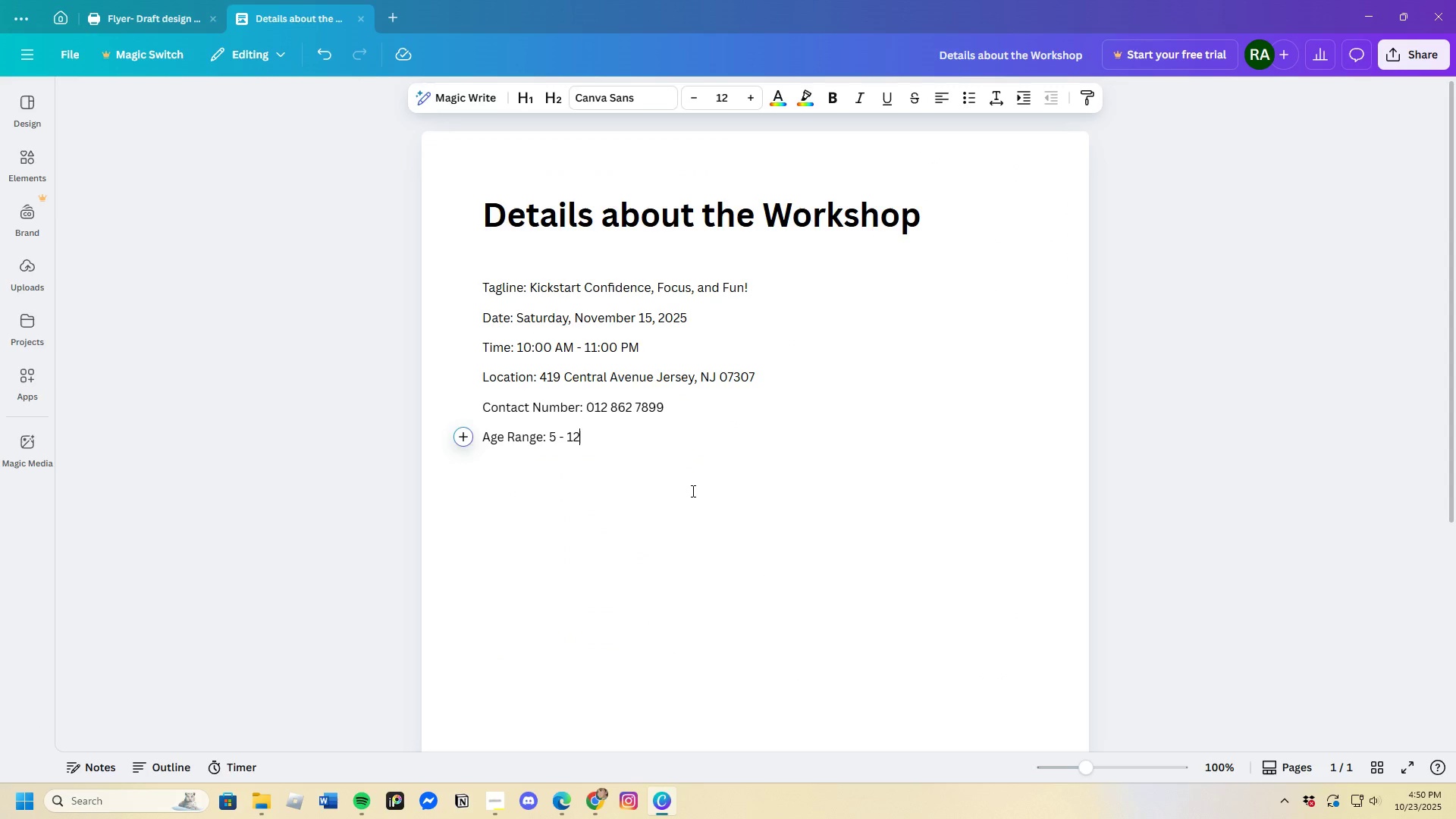 
key(Enter)
 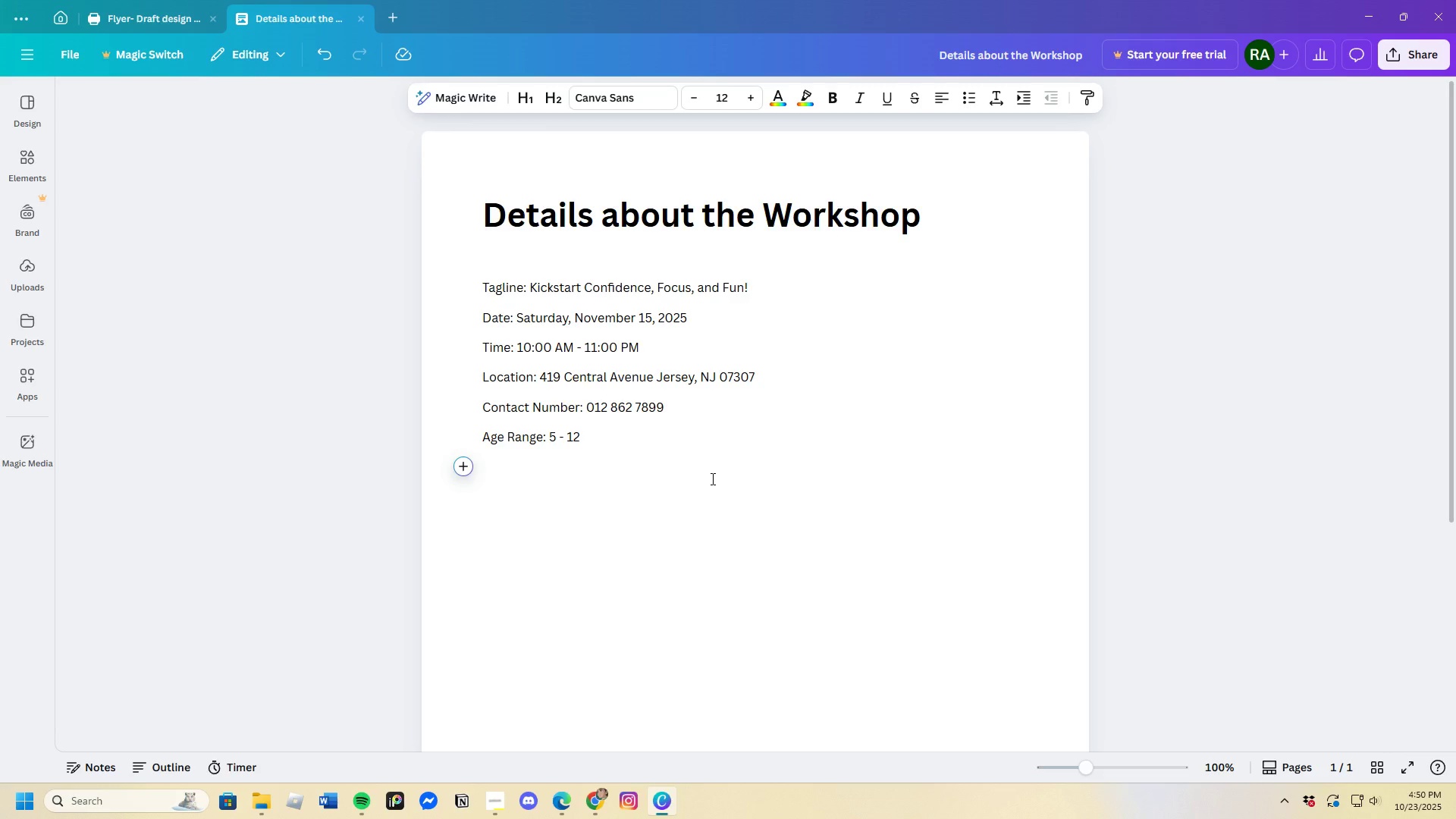 
type(Registration : QR )
key(Backspace)
key(Backspace)
key(Backspace)
key(Backspace)
type( )
 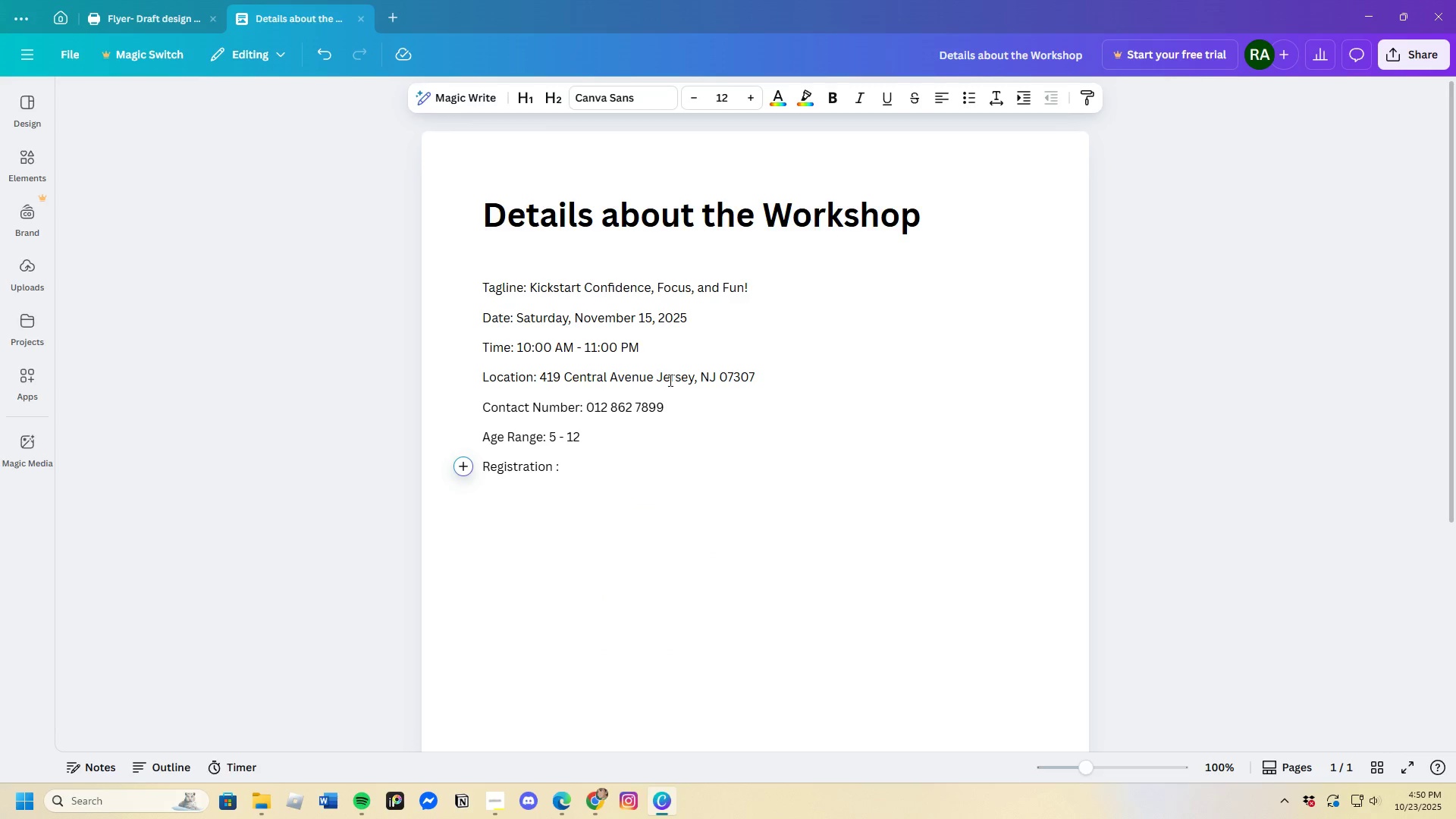 
left_click([162, 22])
 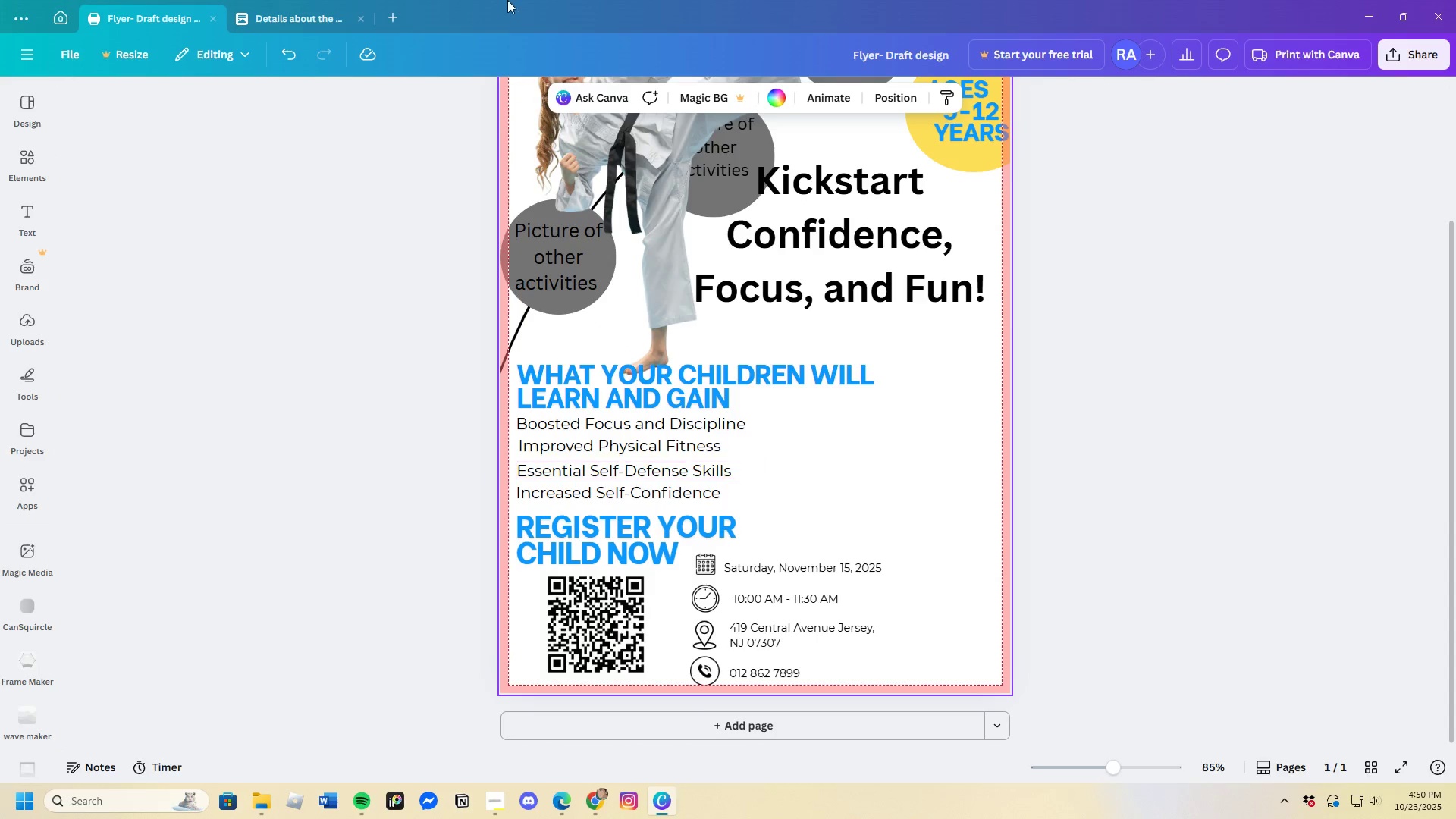 
left_click([314, 11])
 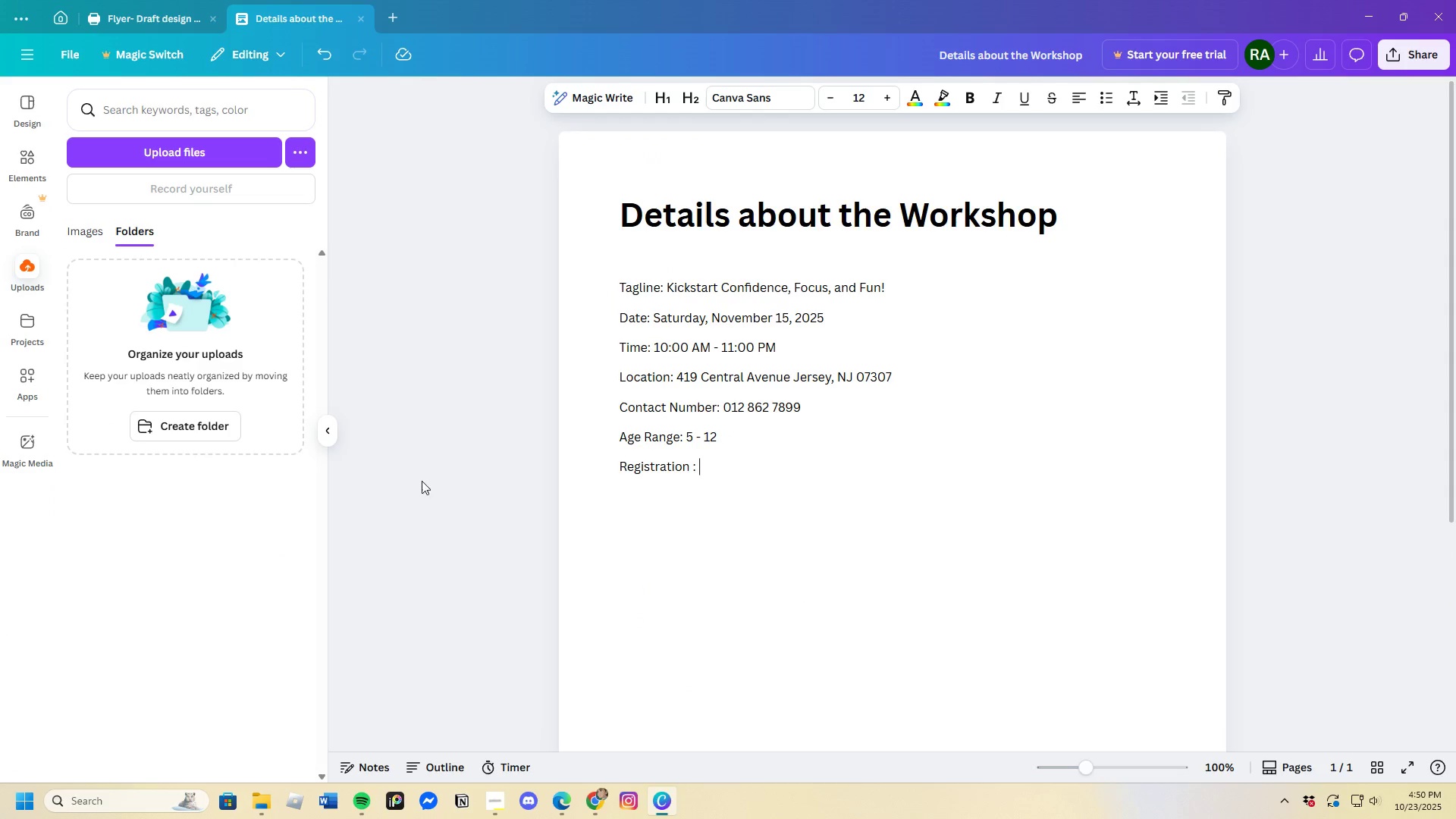 
wait(7.41)
 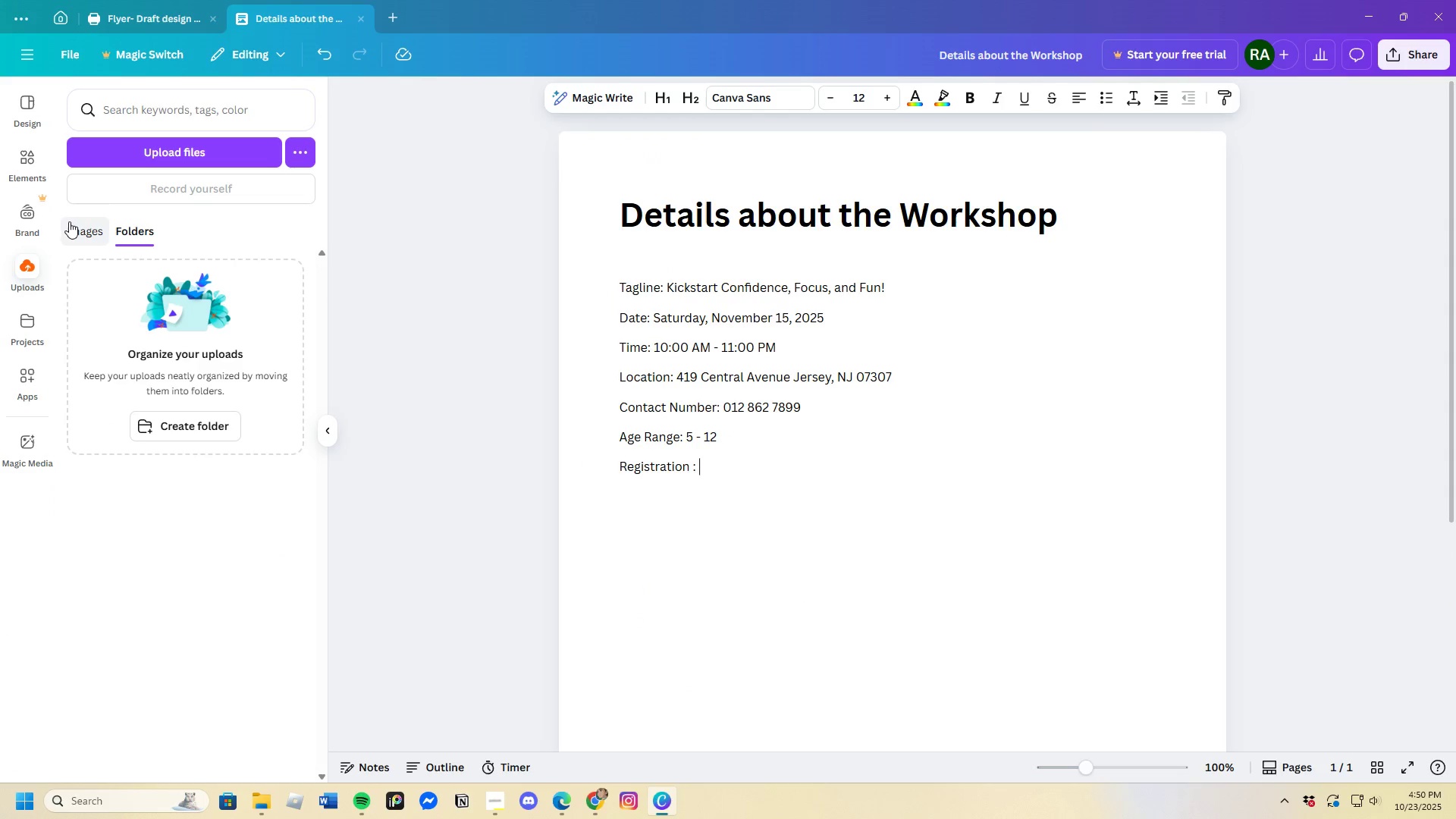 
left_click_drag(start_coordinate=[622, 466], to_coordinate=[802, 492])
 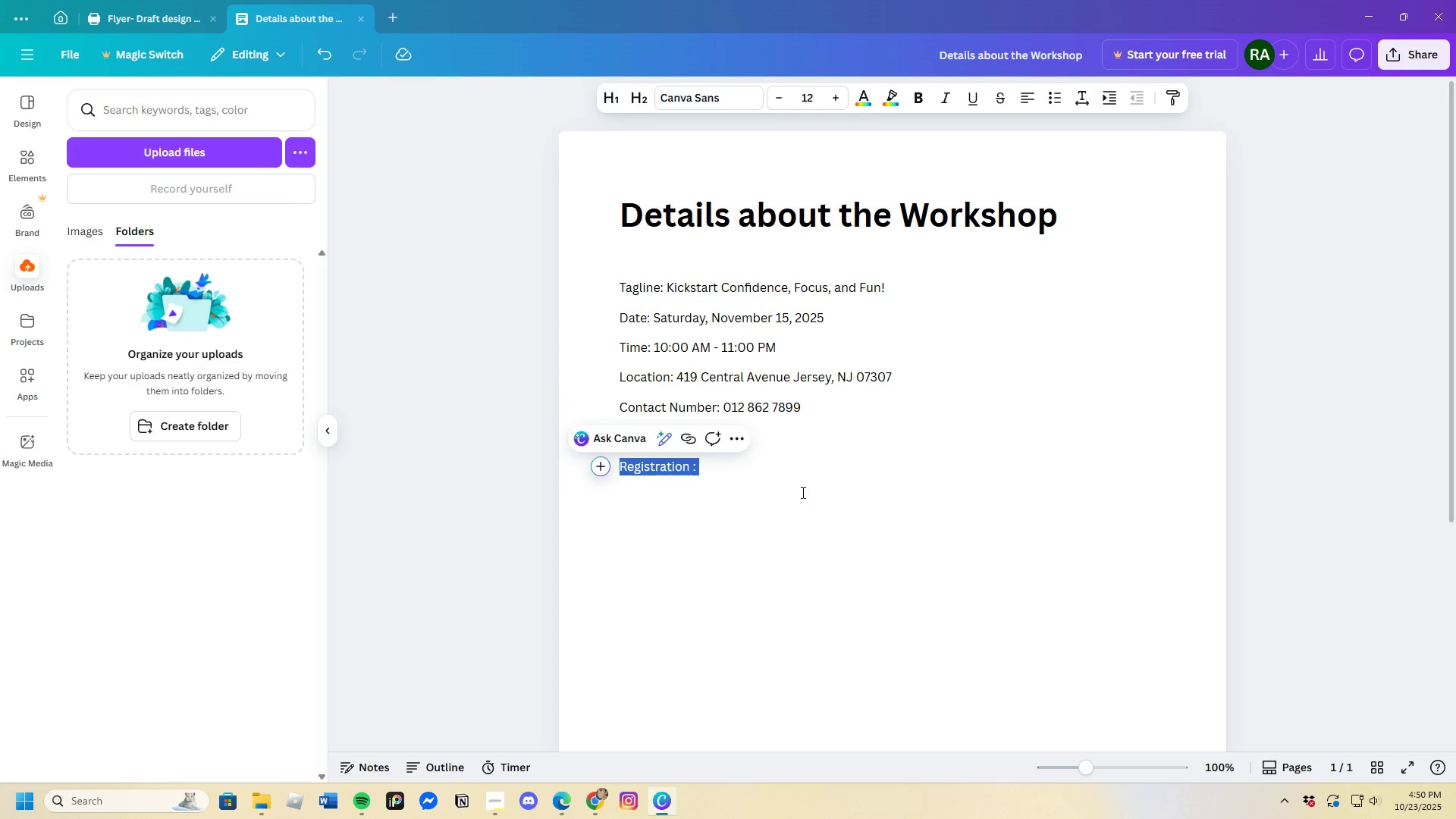 
key(Backspace)
 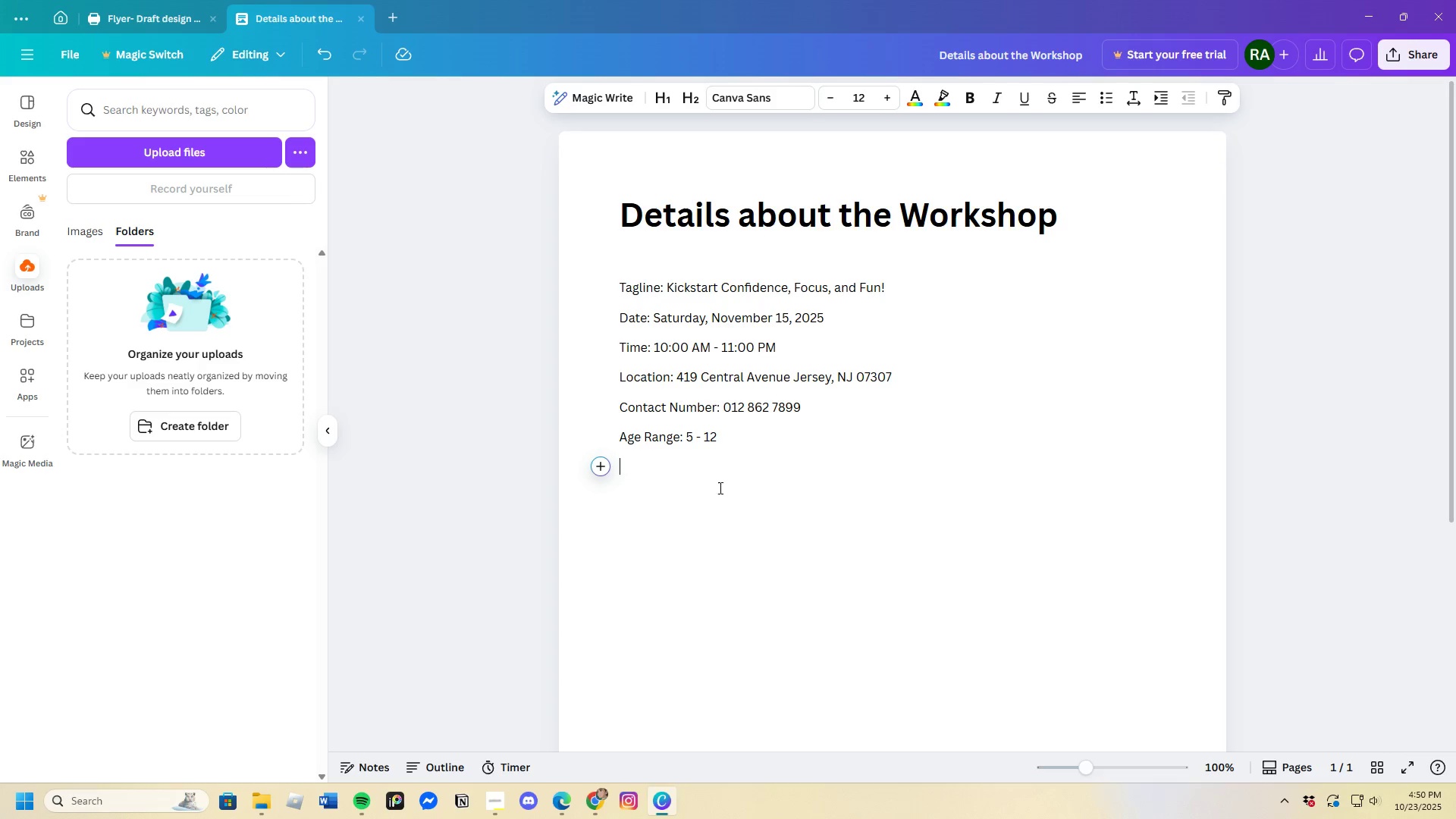 
left_click([715, 484])
 